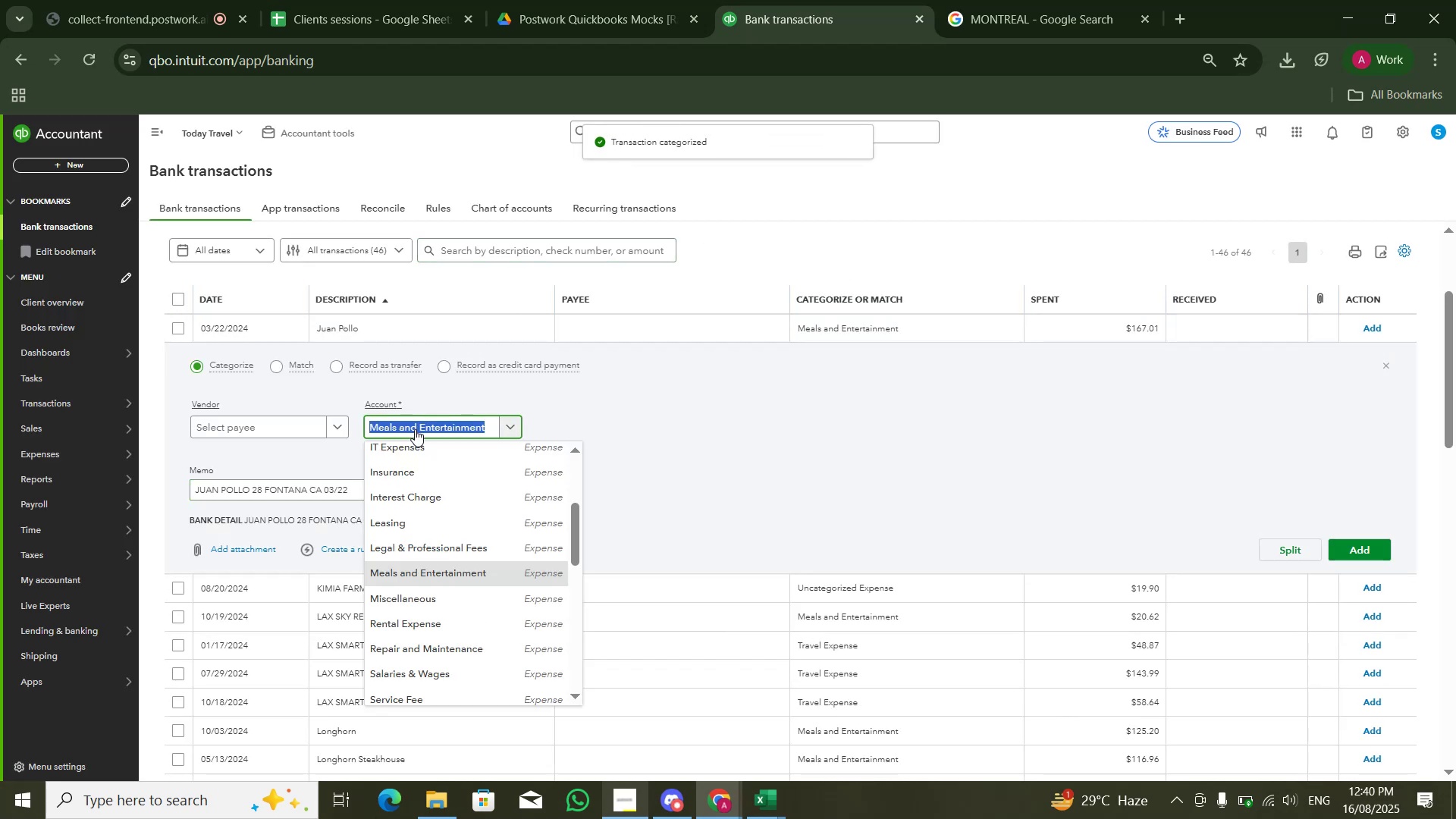 
type(misc)
 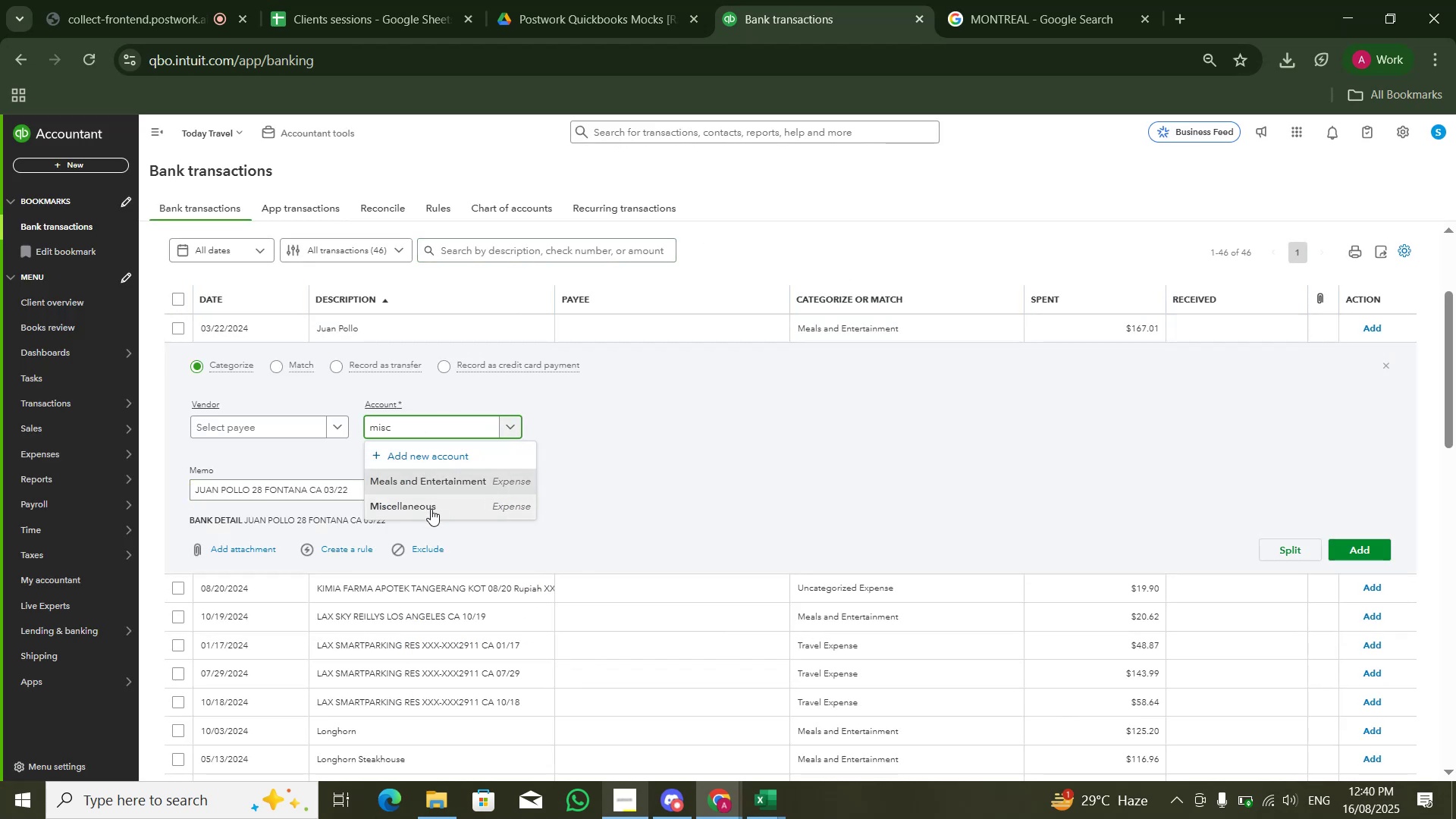 
double_click([1314, 515])
 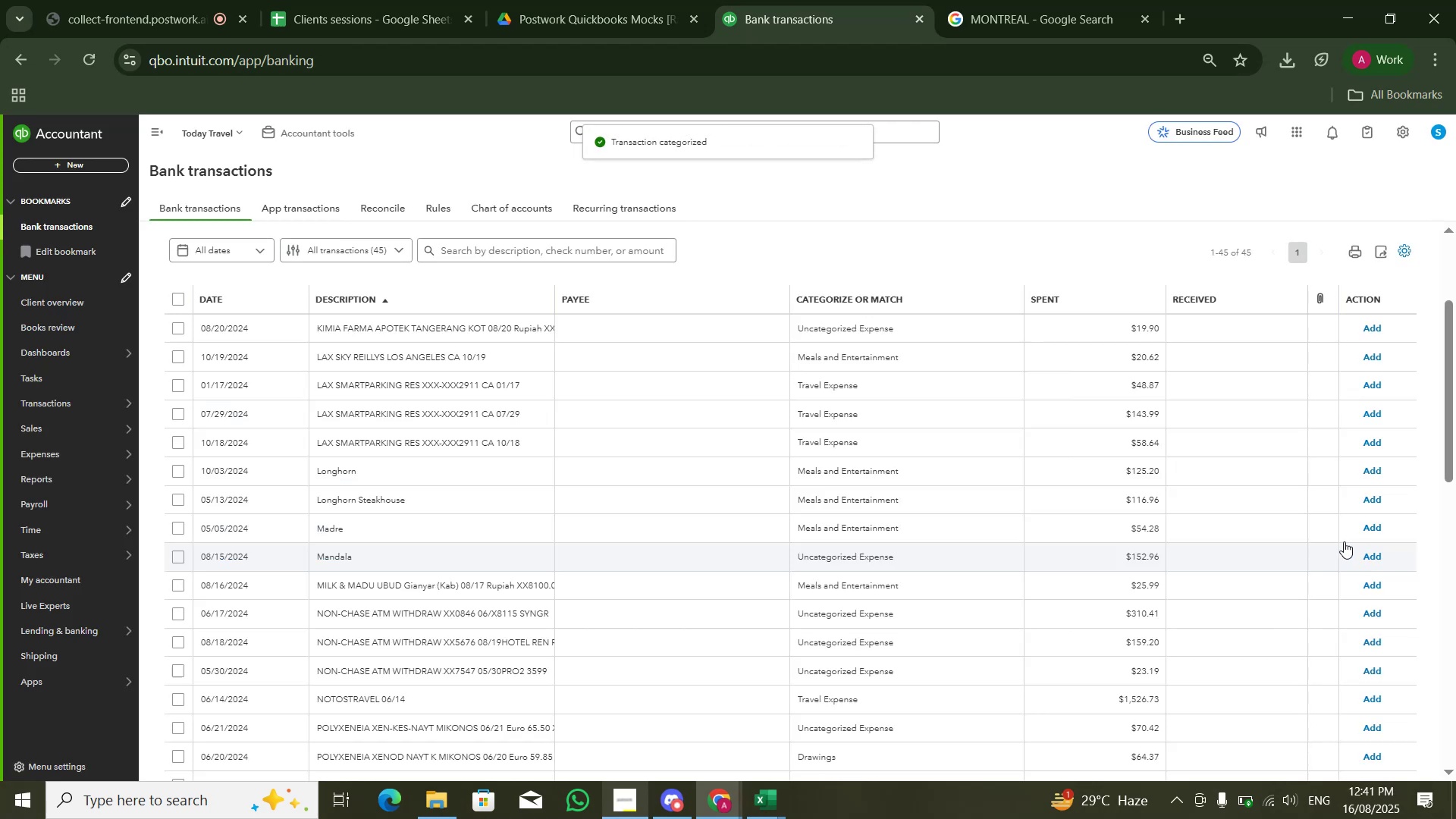 
left_click([528, 332])
 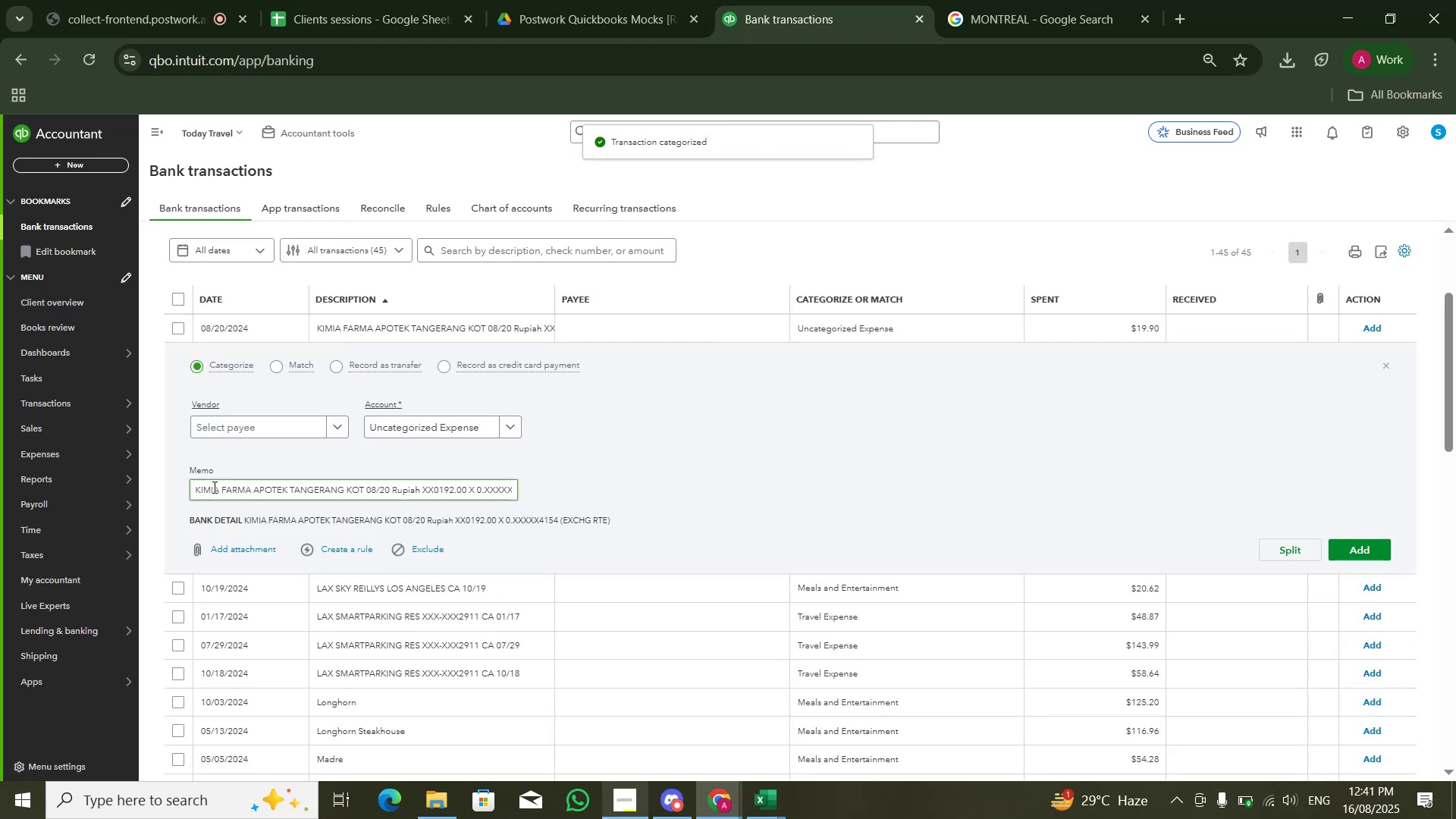 
left_click_drag(start_coordinate=[196, 488], to_coordinate=[341, 485])
 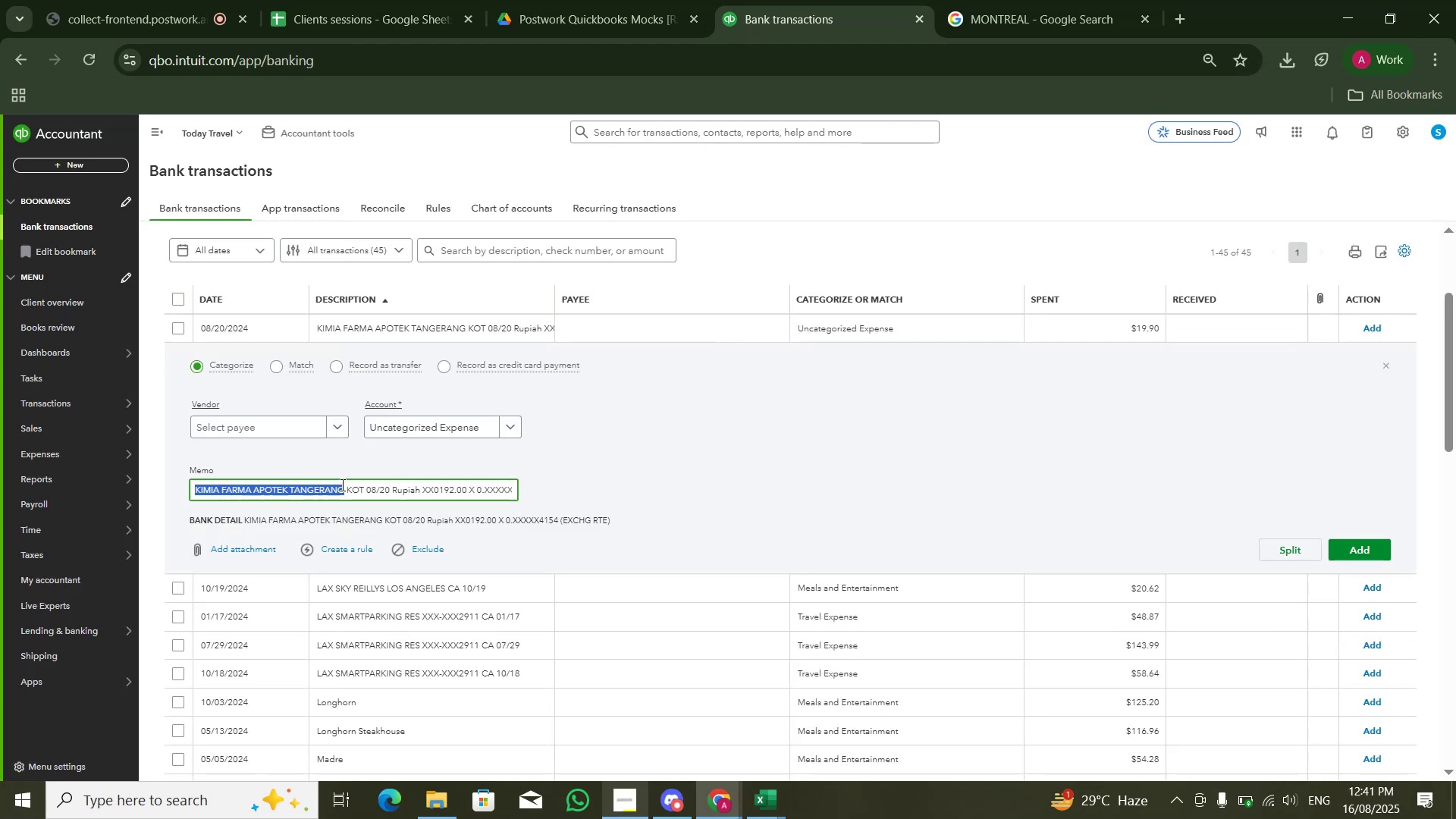 
key(Control+C)
 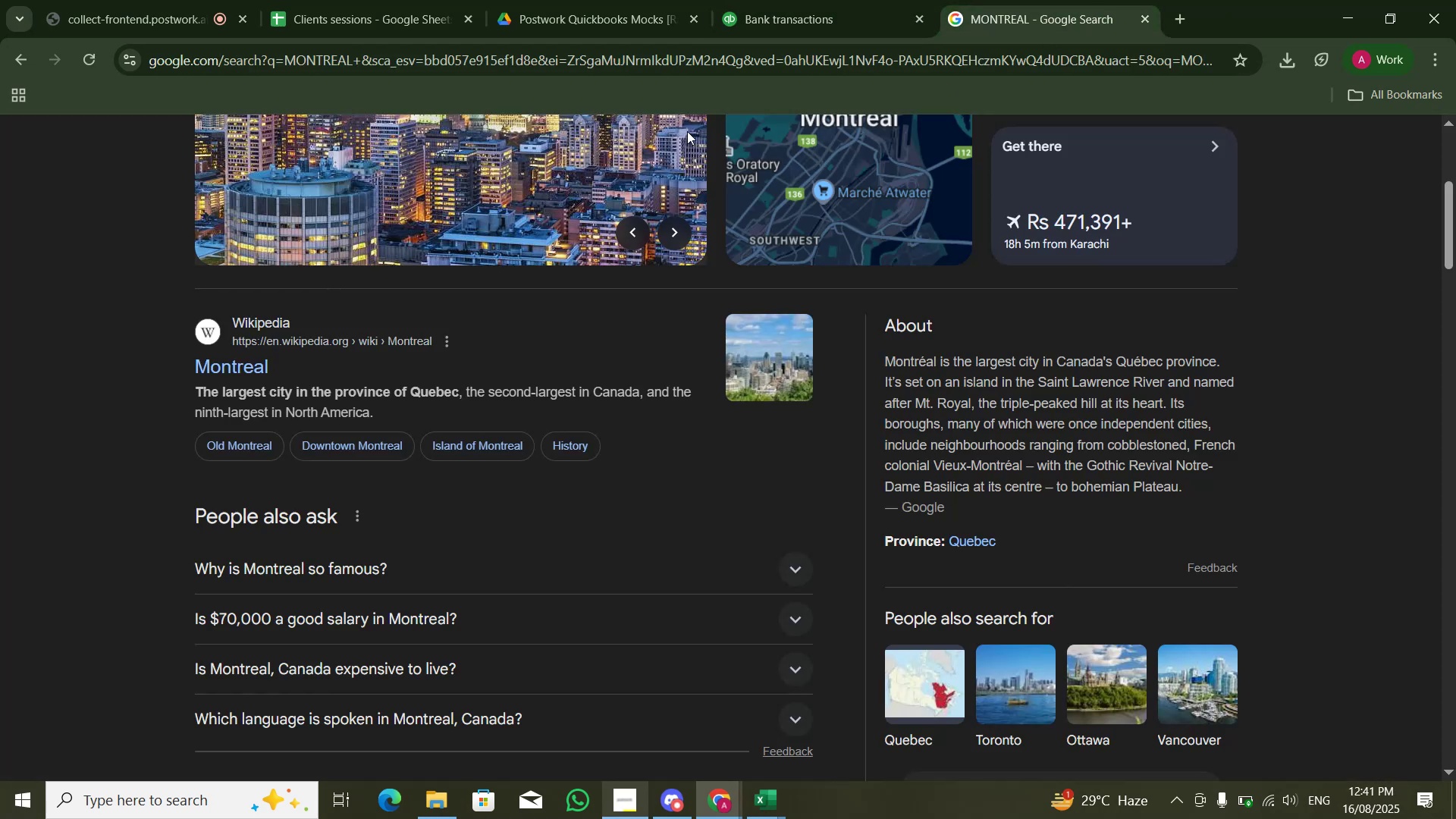 
scroll: coordinate [673, 163], scroll_direction: up, amount: 4.0
 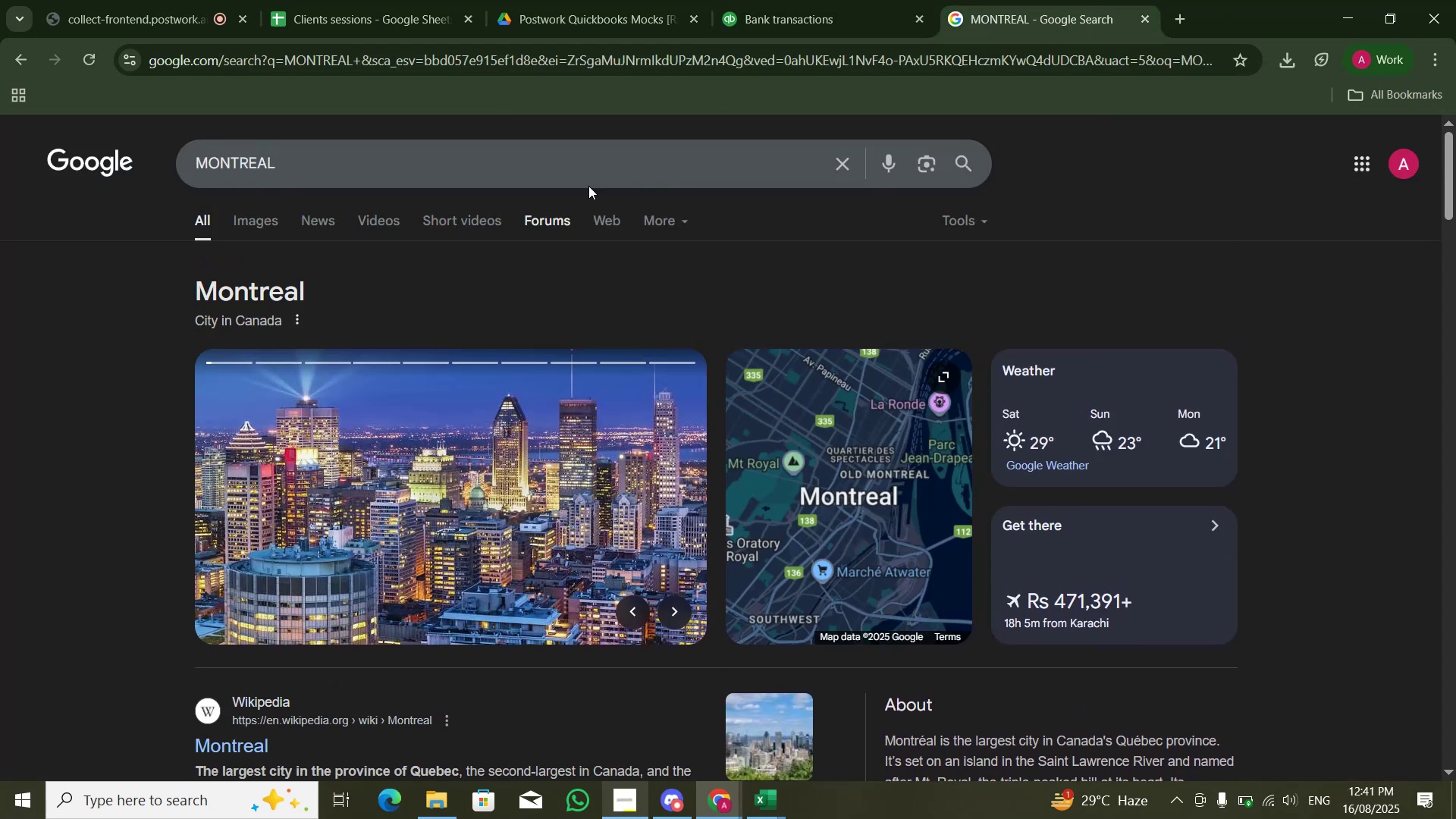 
left_click([593, 180])
 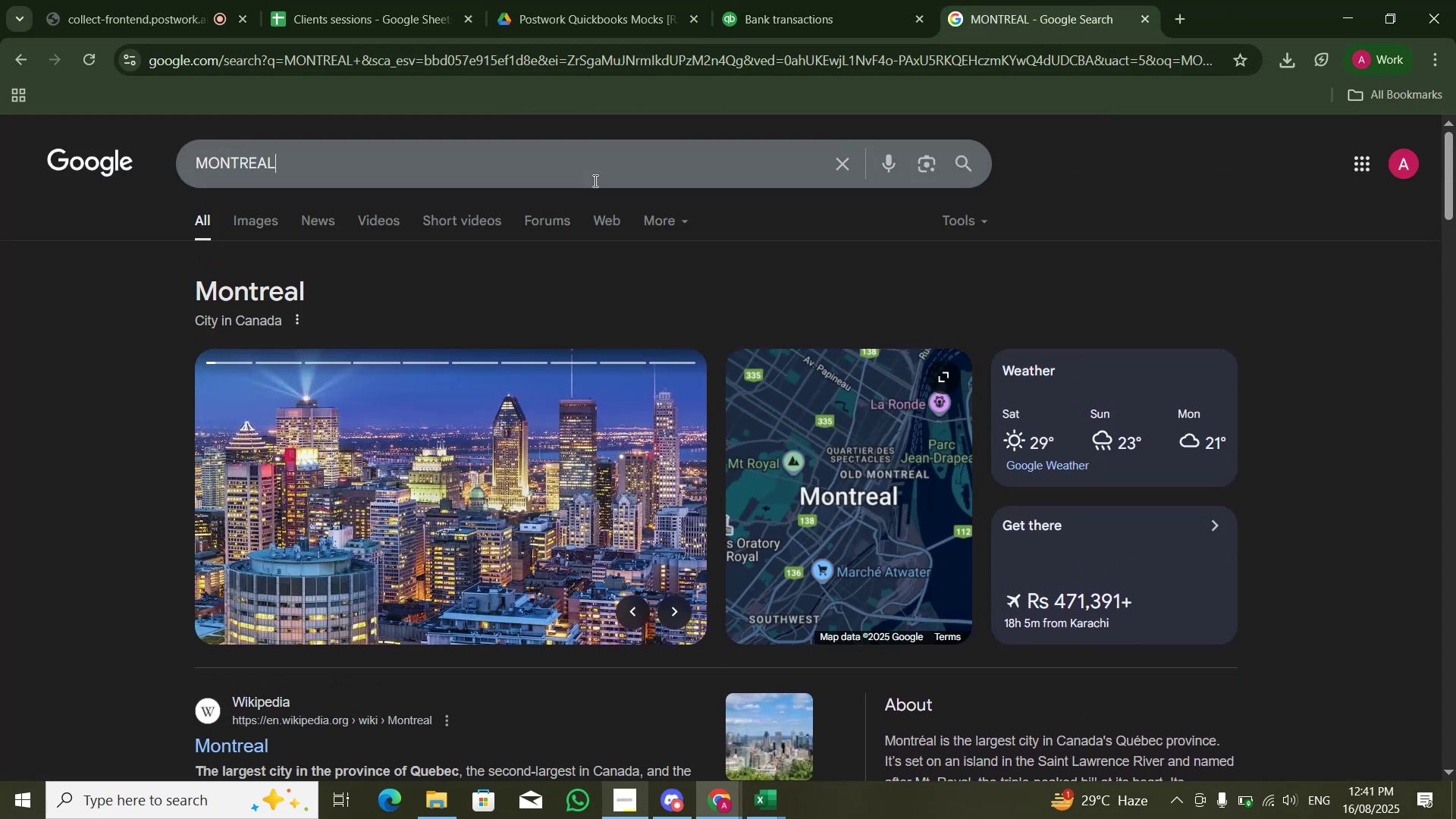 
key(Control+A)
 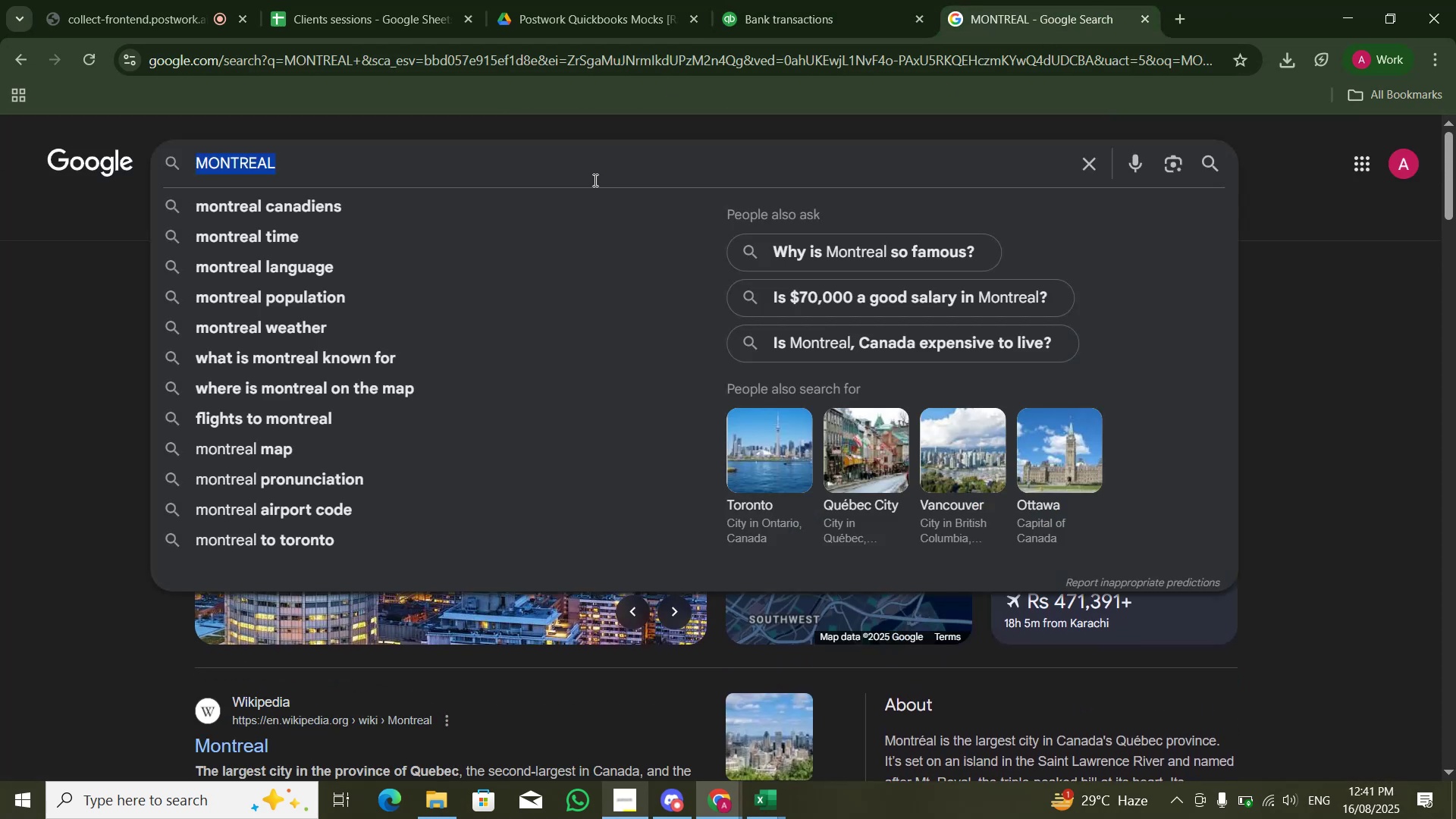 
key(Control+V)
 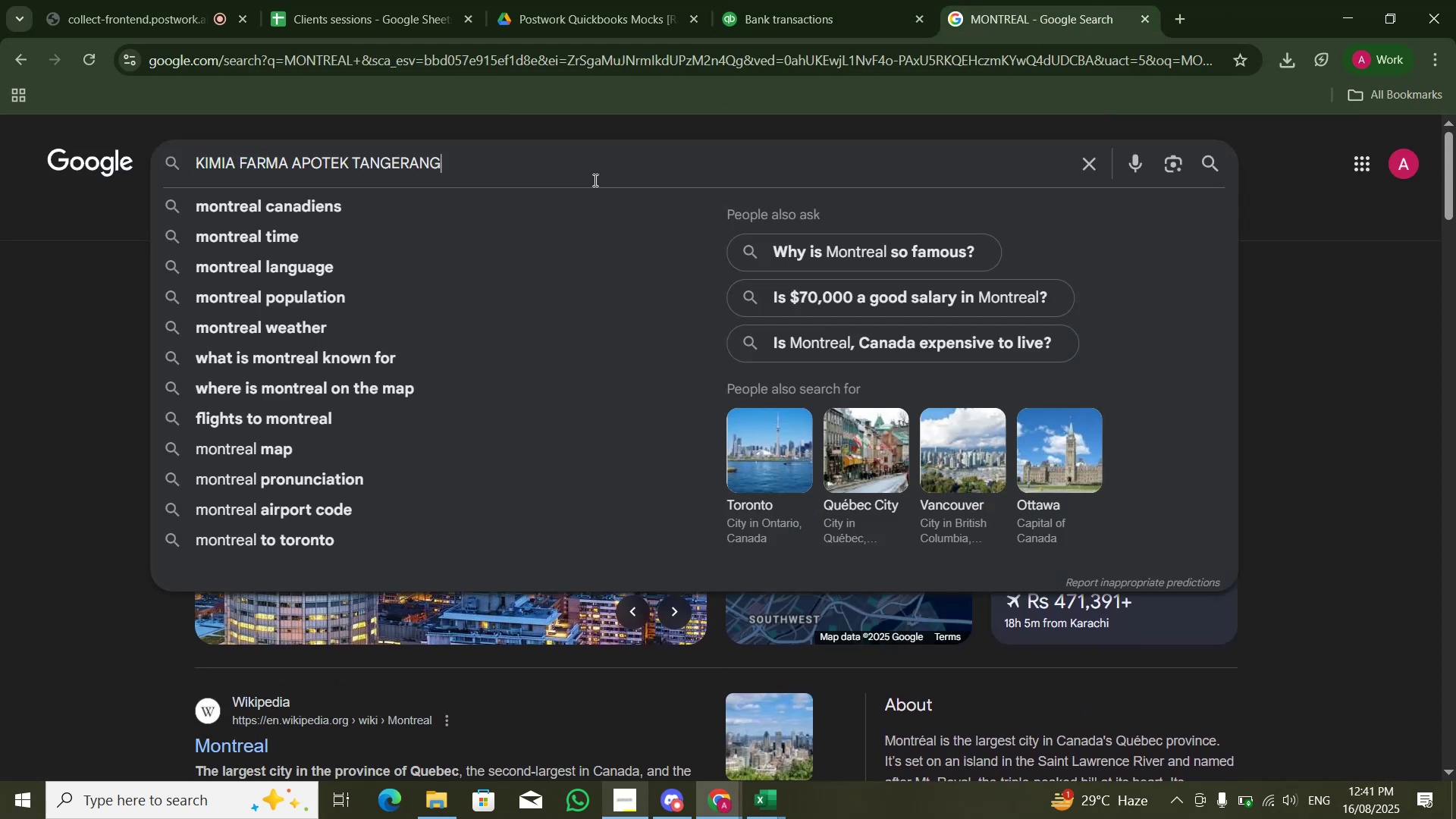 
key(NumpadEnter)
 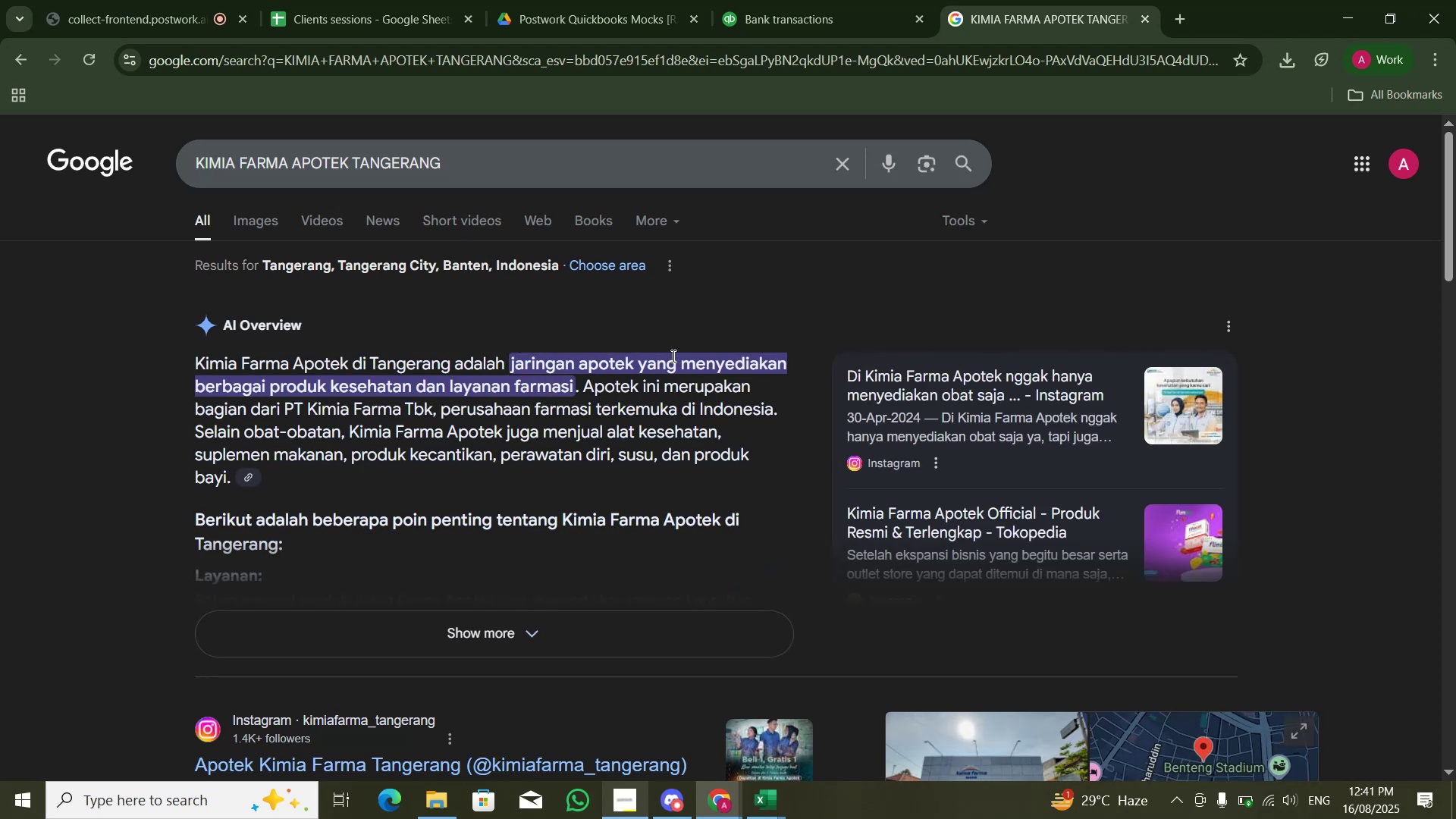 
wait(5.21)
 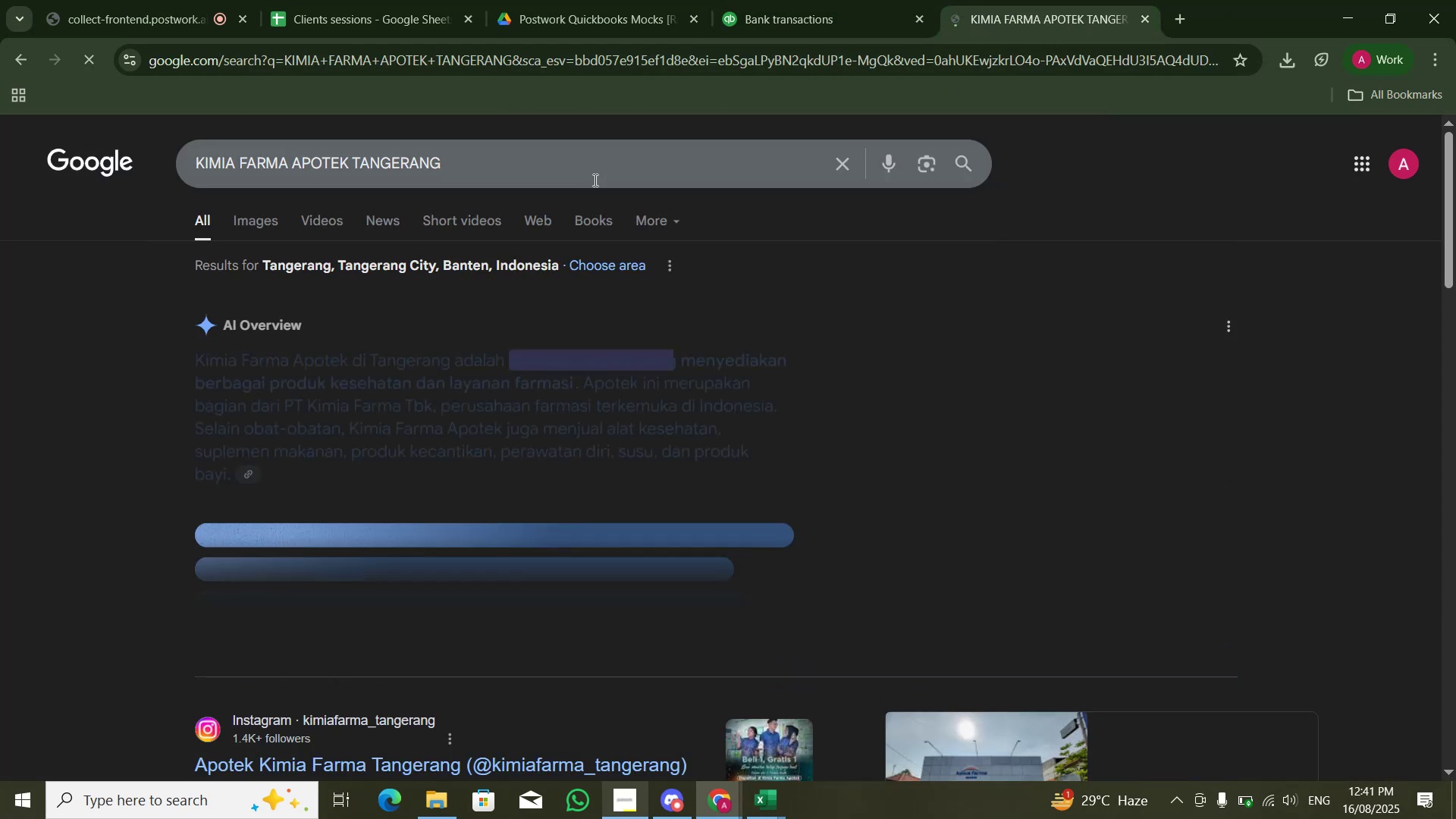 
scroll: coordinate [594, 290], scroll_direction: down, amount: 5.0
 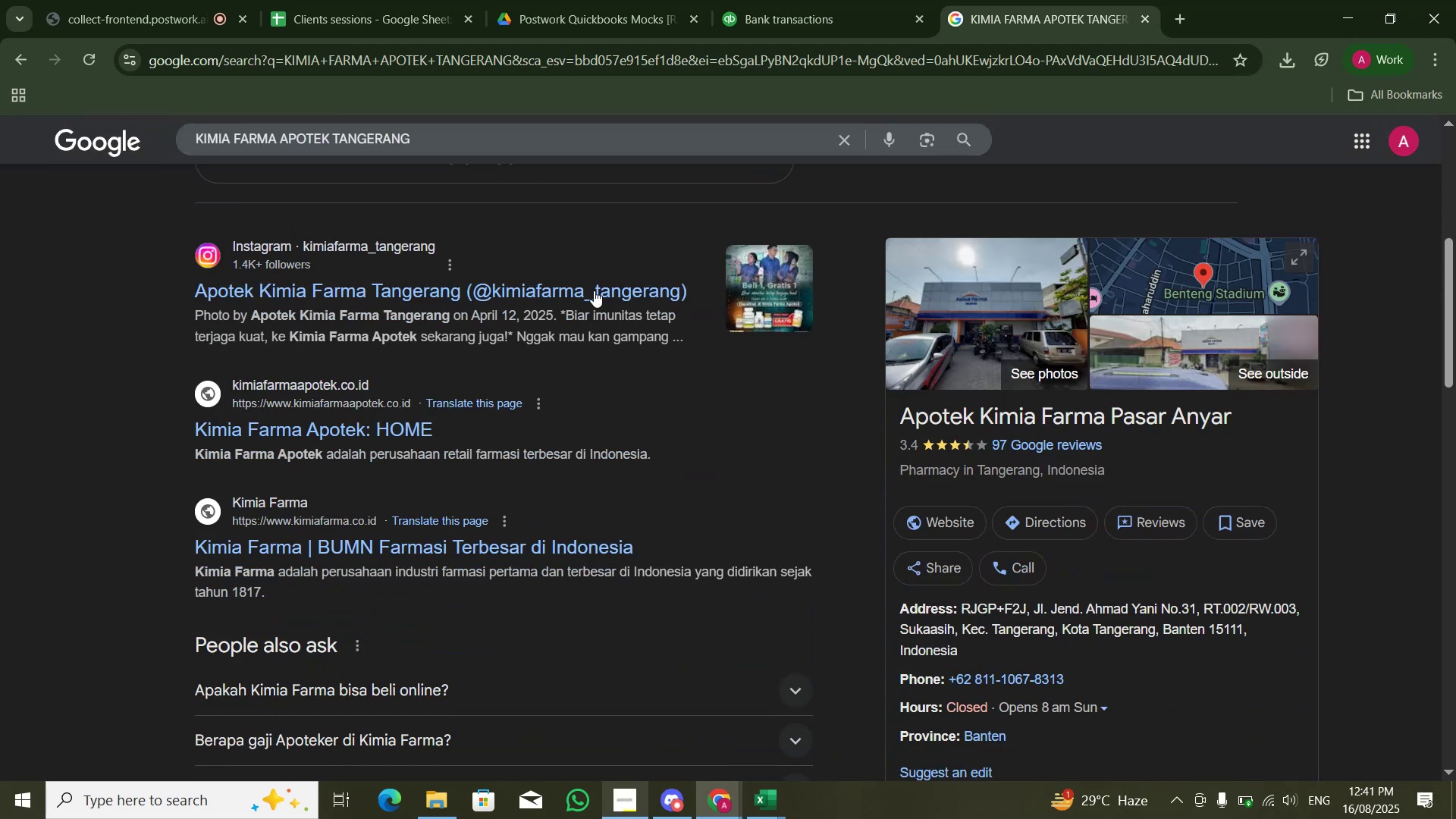 
scroll: coordinate [595, 291], scroll_direction: up, amount: 4.0
 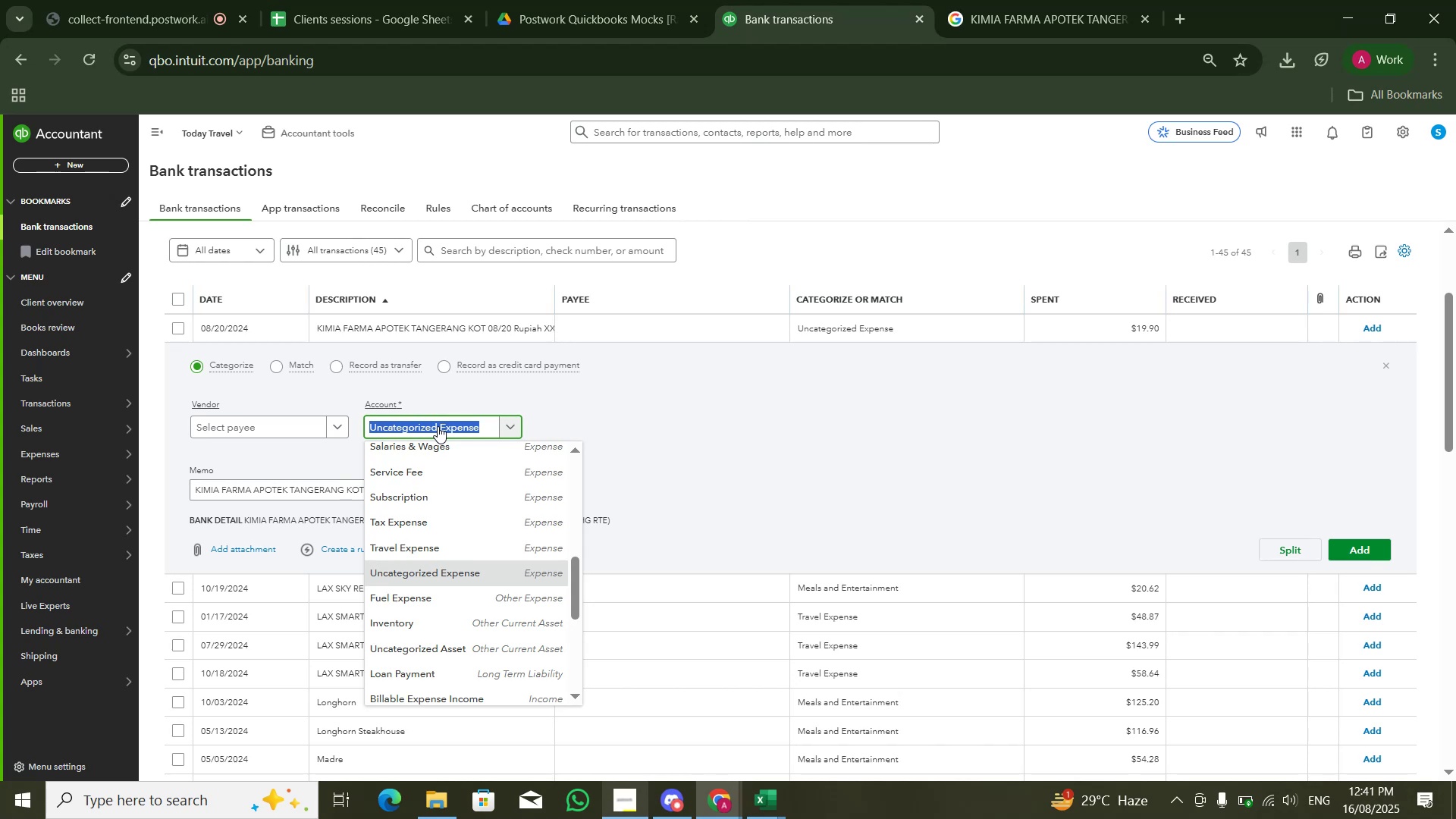 
type(ren)
 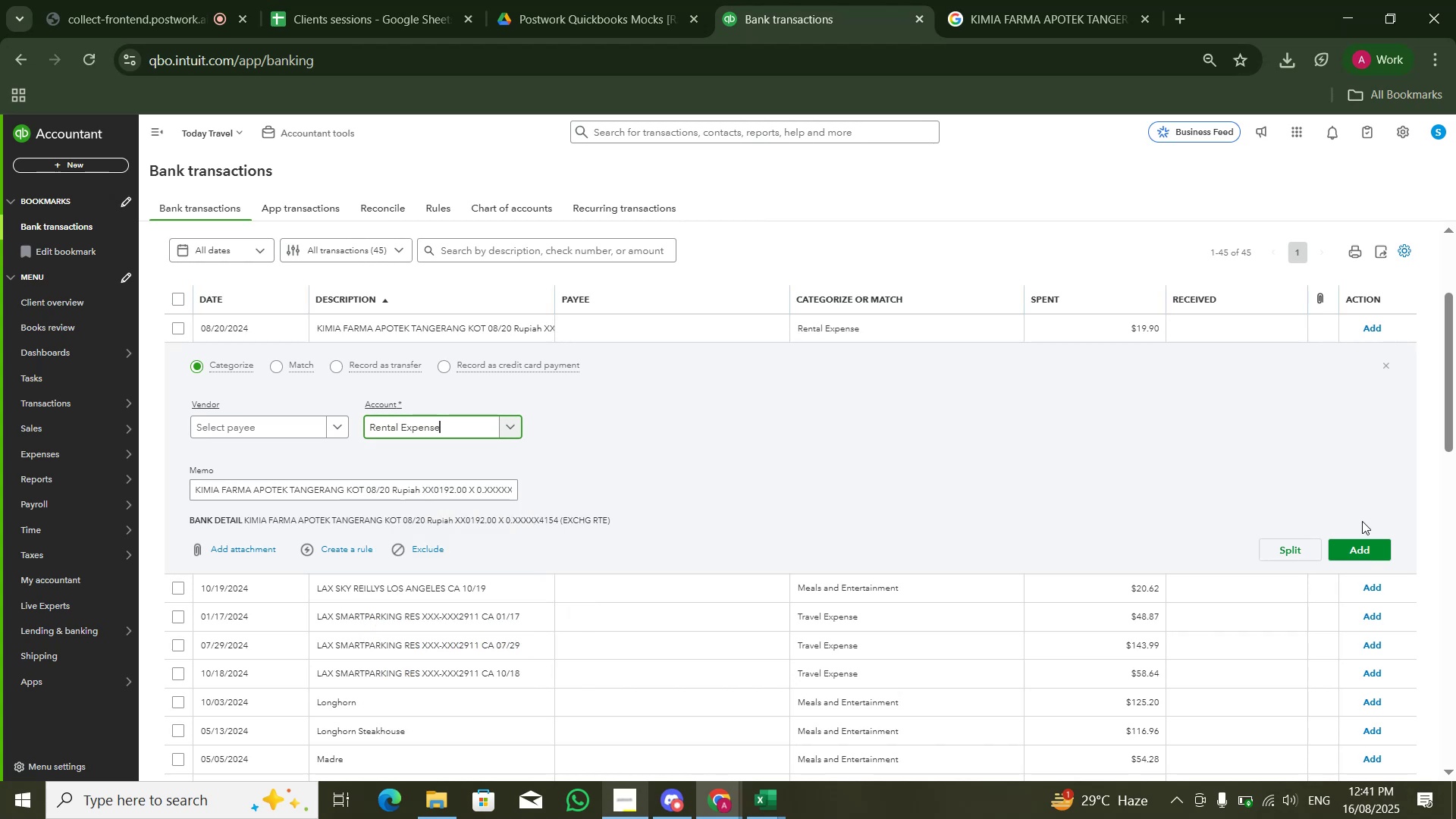 
double_click([1367, 556])
 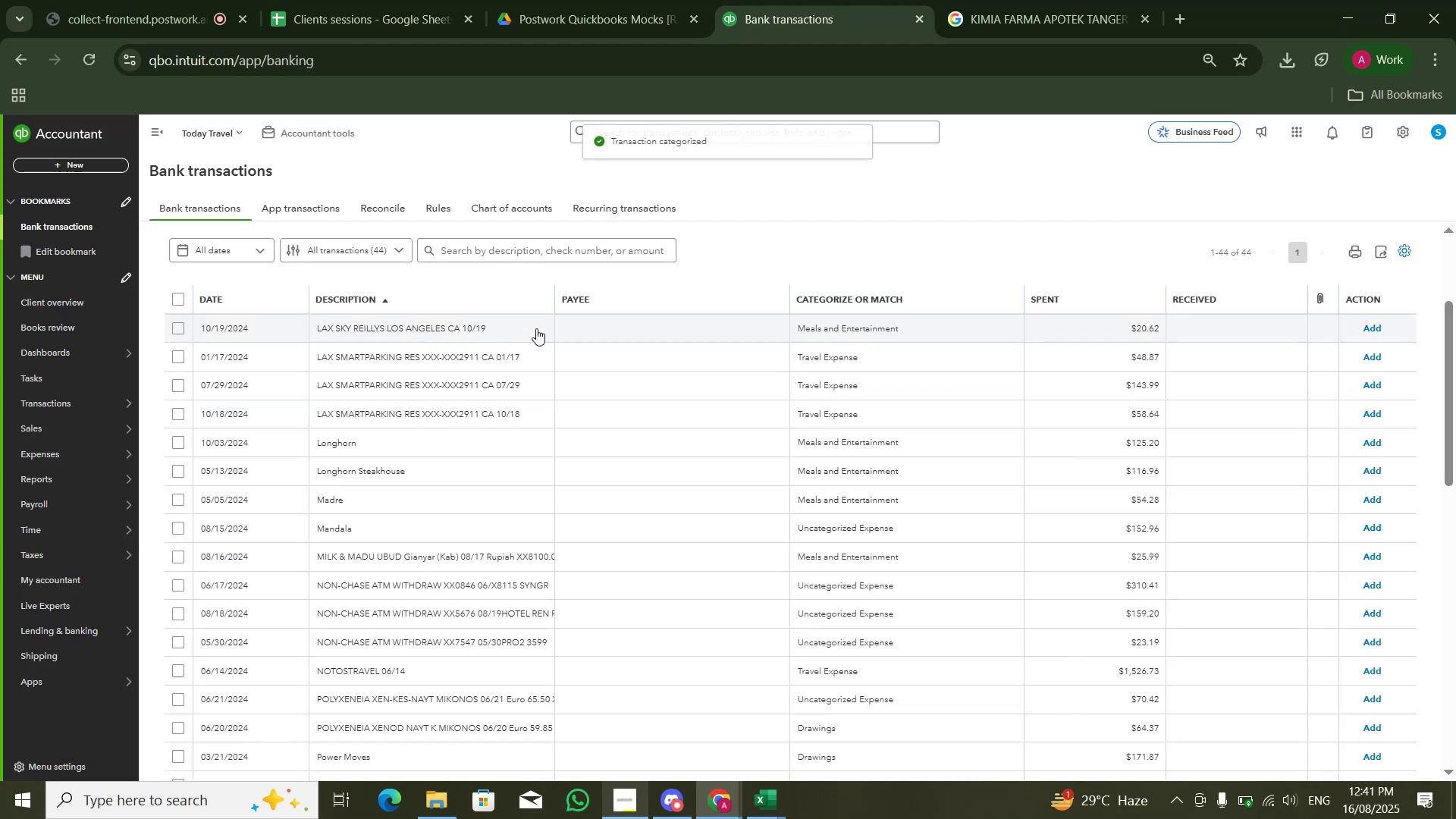 
left_click([529, 334])
 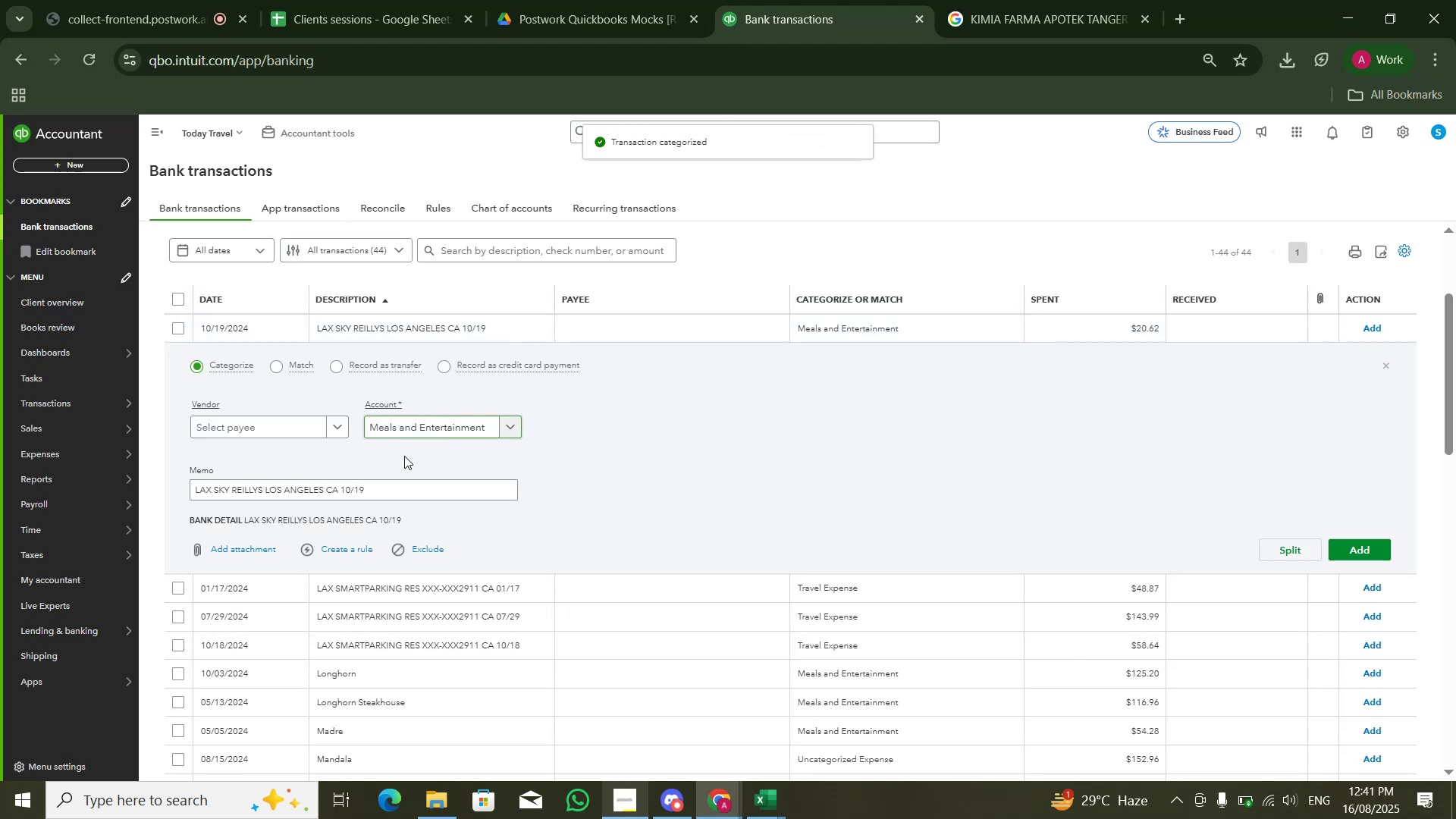 
key(Control+A)
 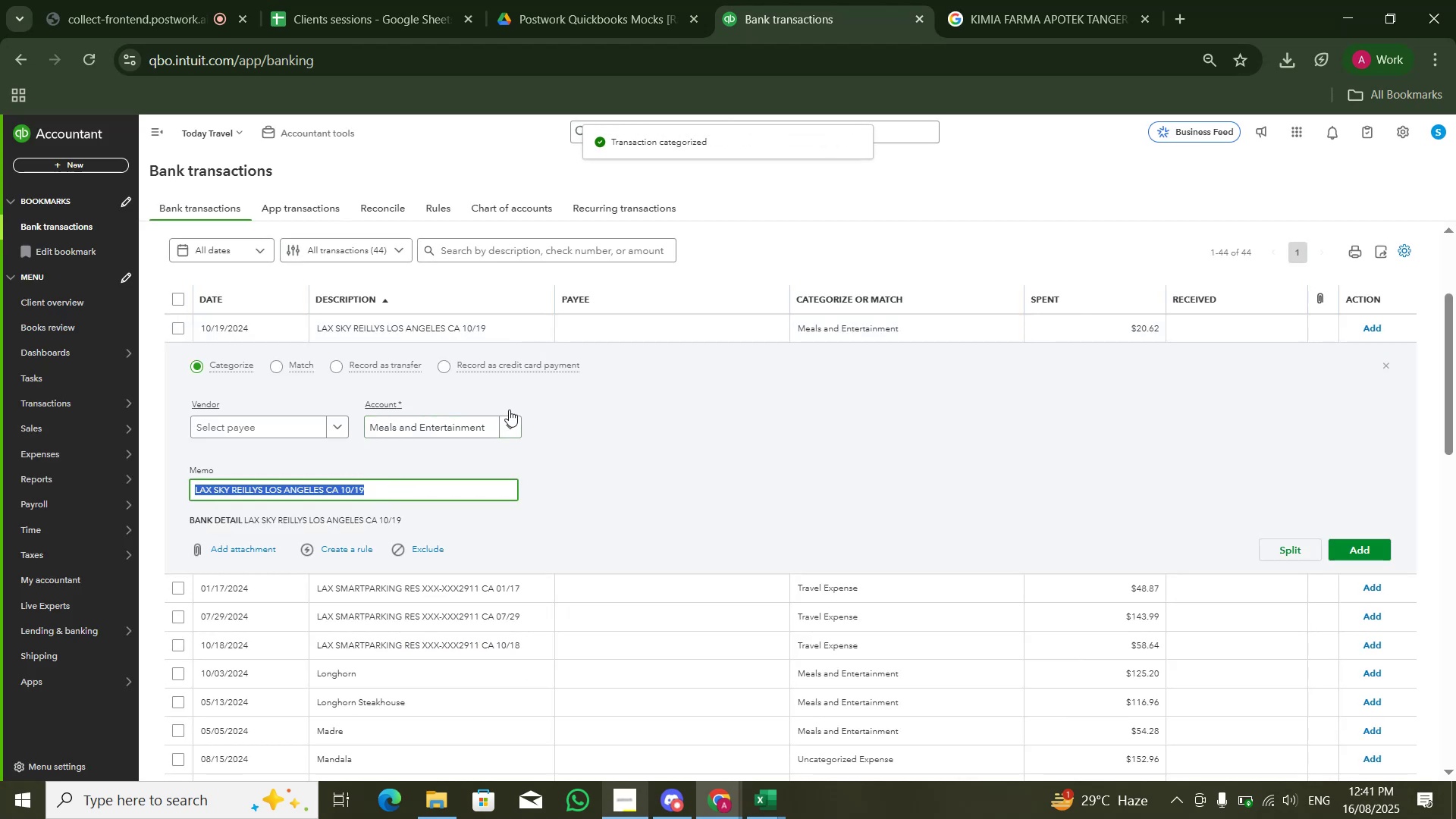 
key(Control+C)
 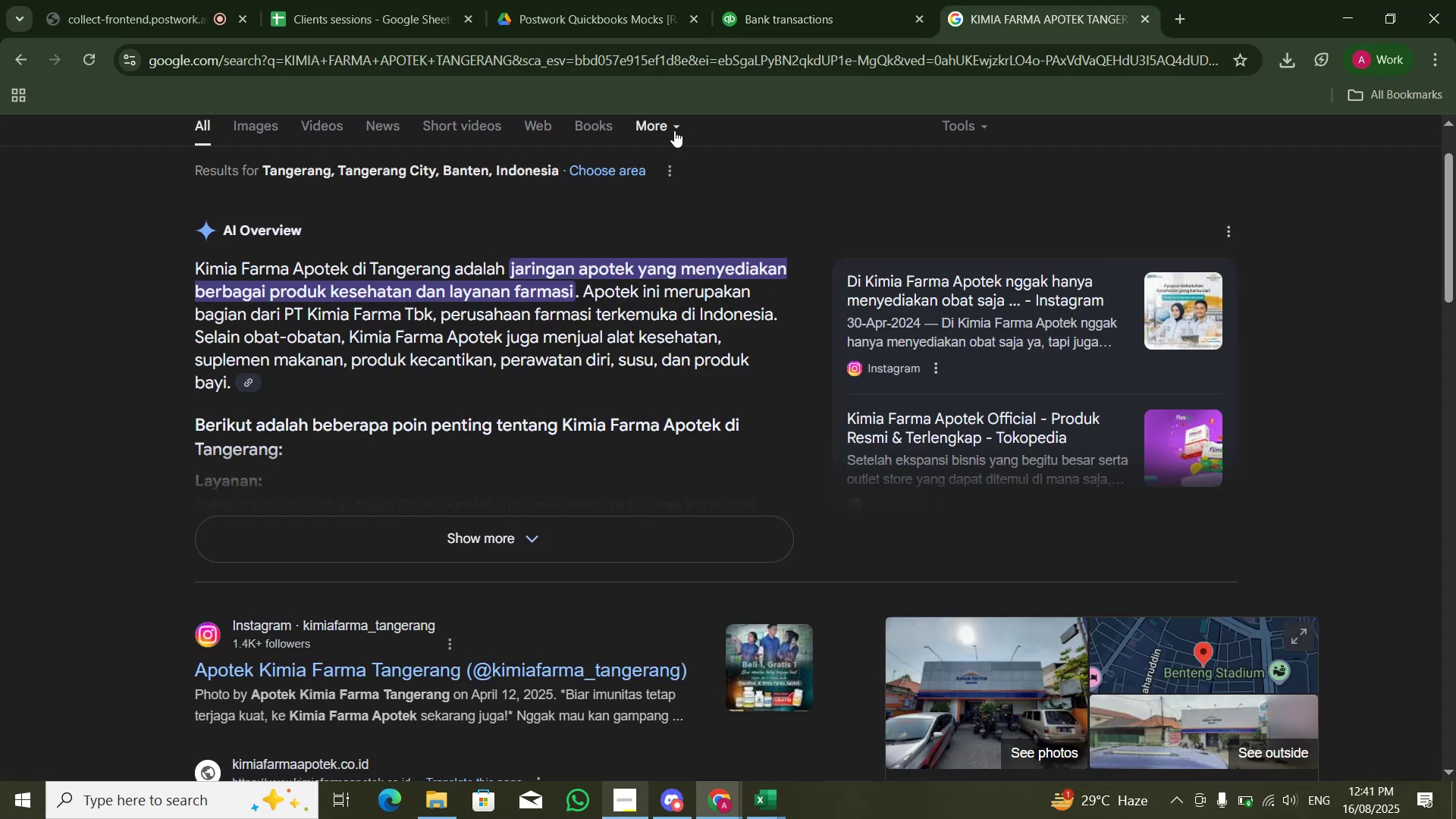 
scroll: coordinate [696, 148], scroll_direction: up, amount: 6.0
 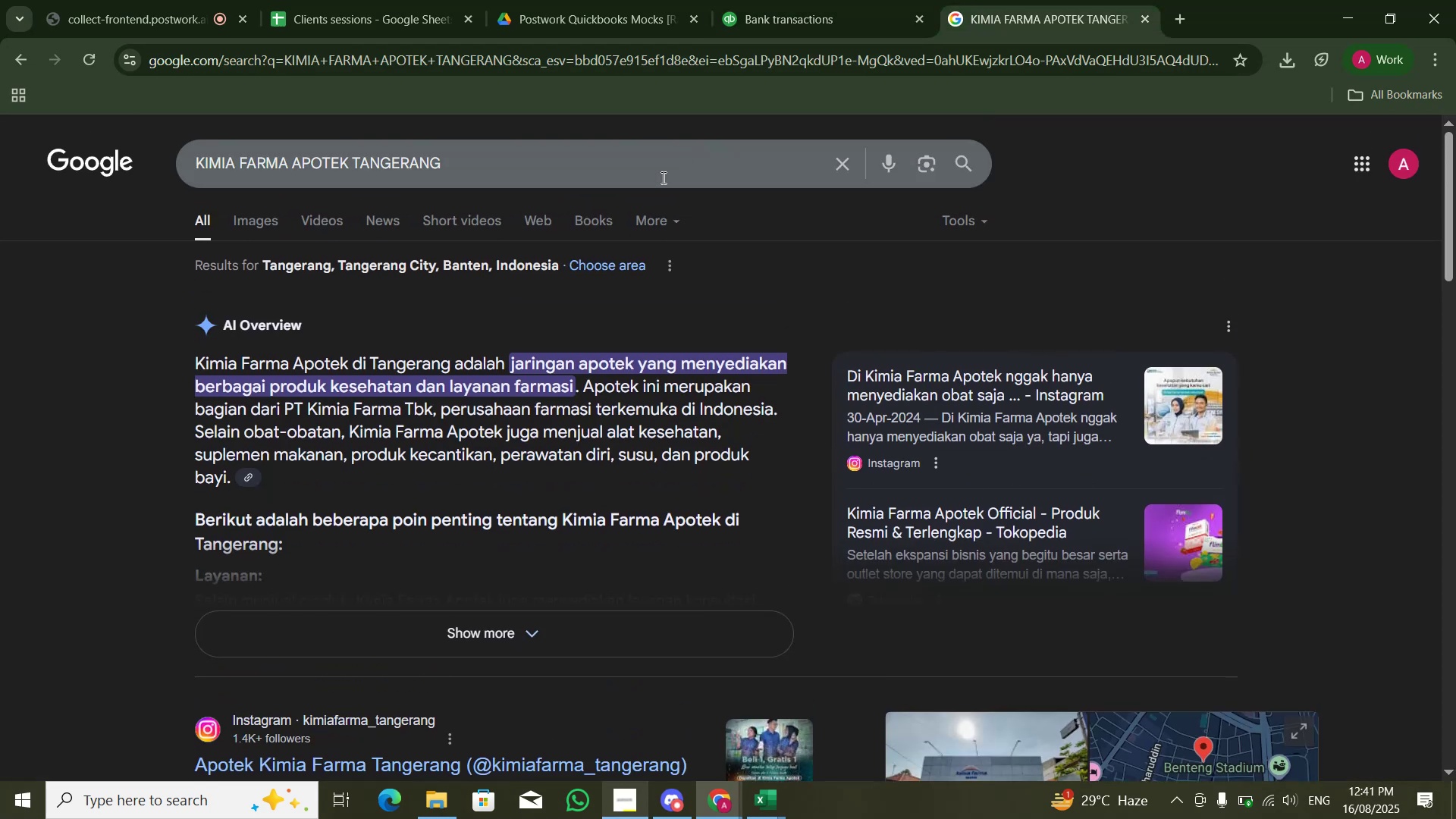 
left_click([662, 178])
 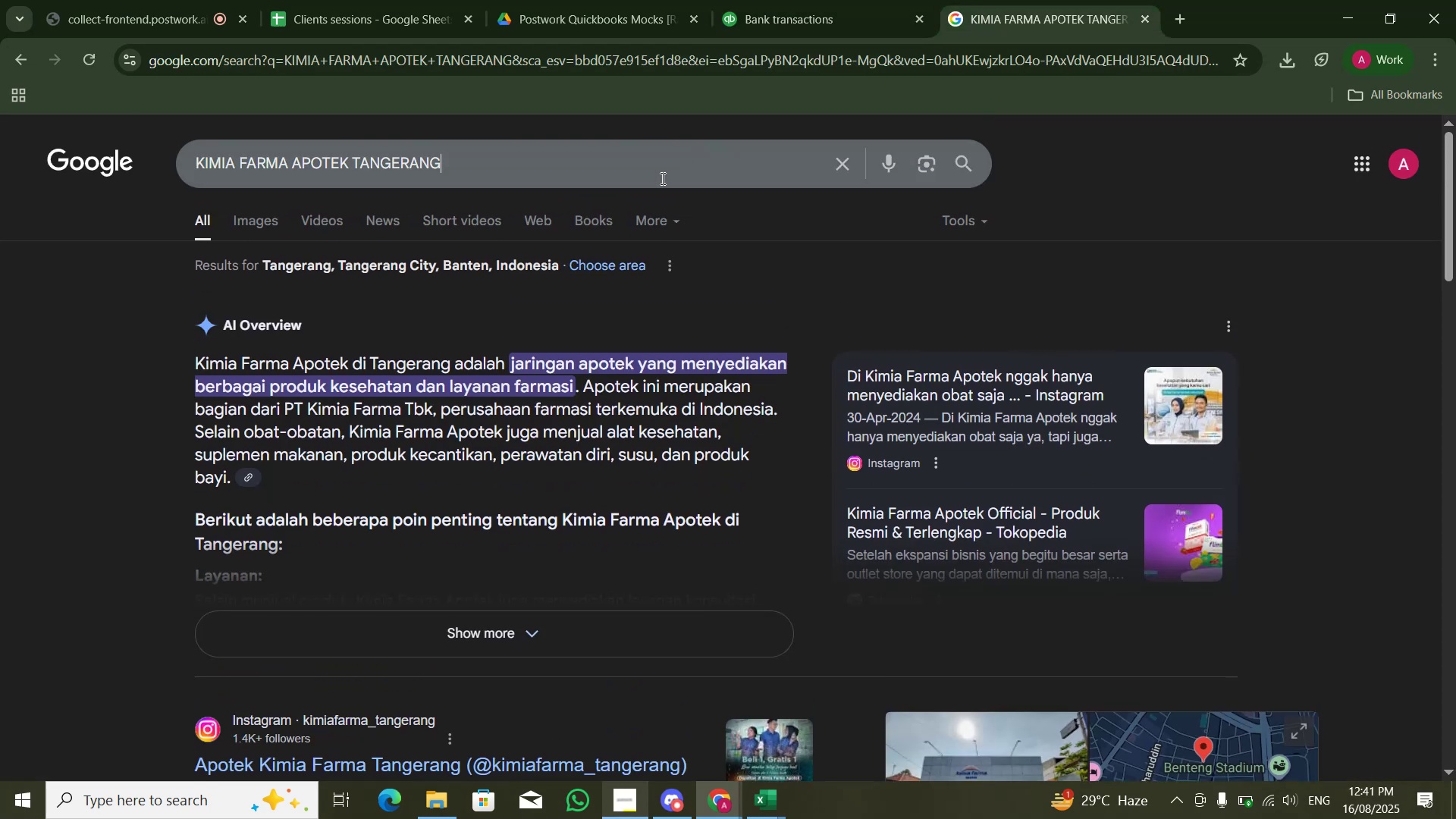 
key(Control+A)
 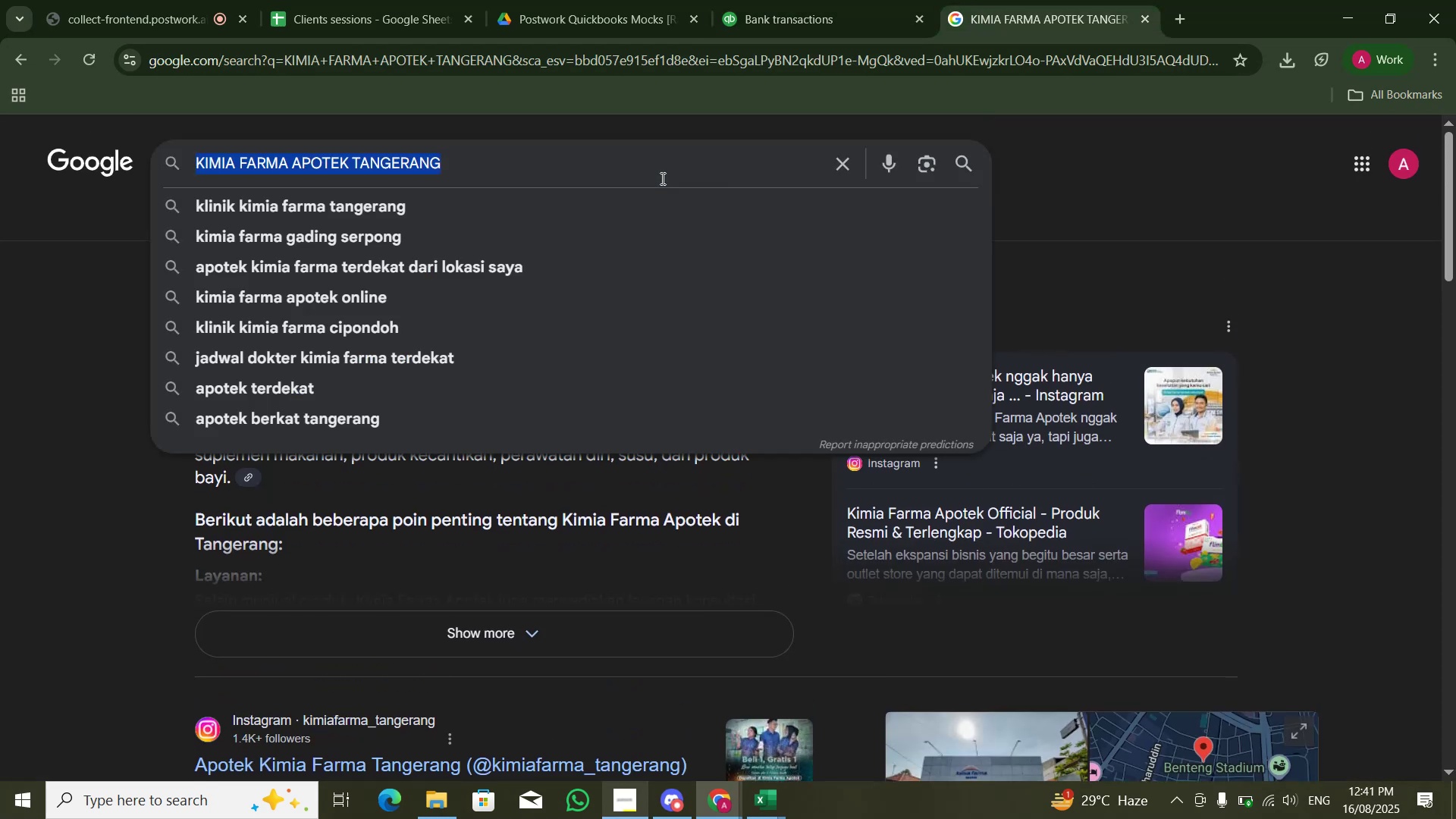 
key(Control+V)
 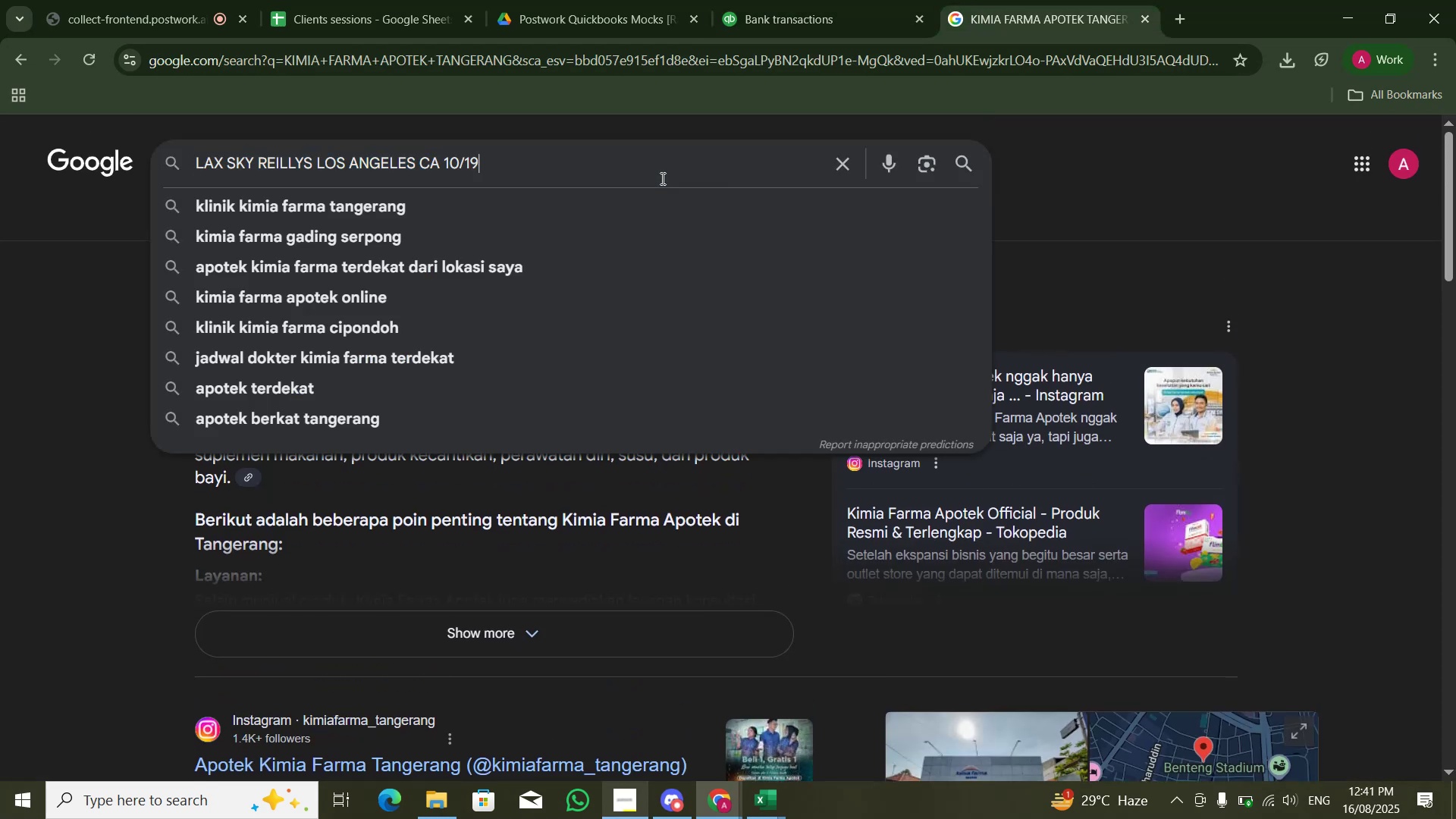 
key(NumpadEnter)
 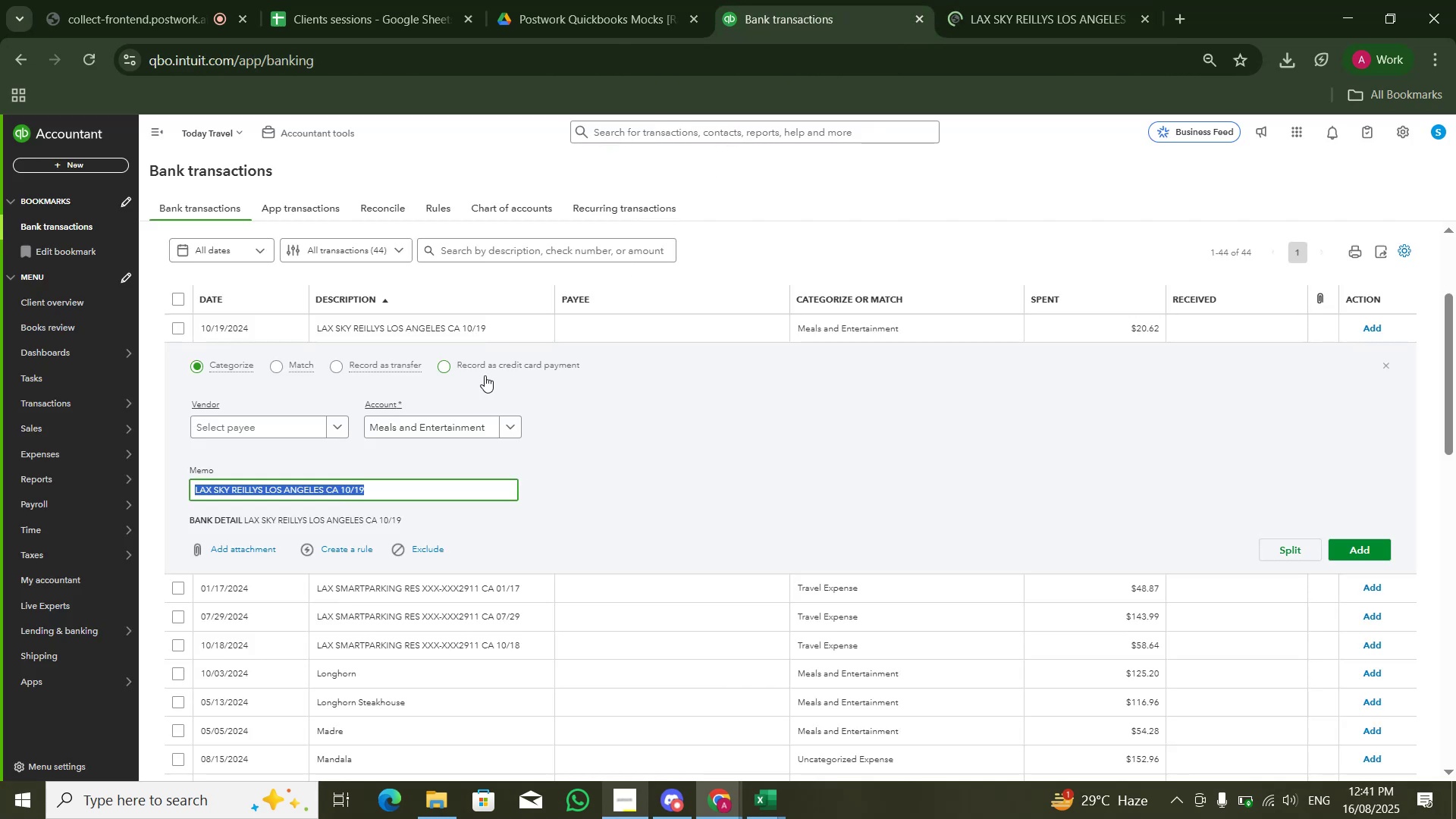 
left_click([1382, 542])
 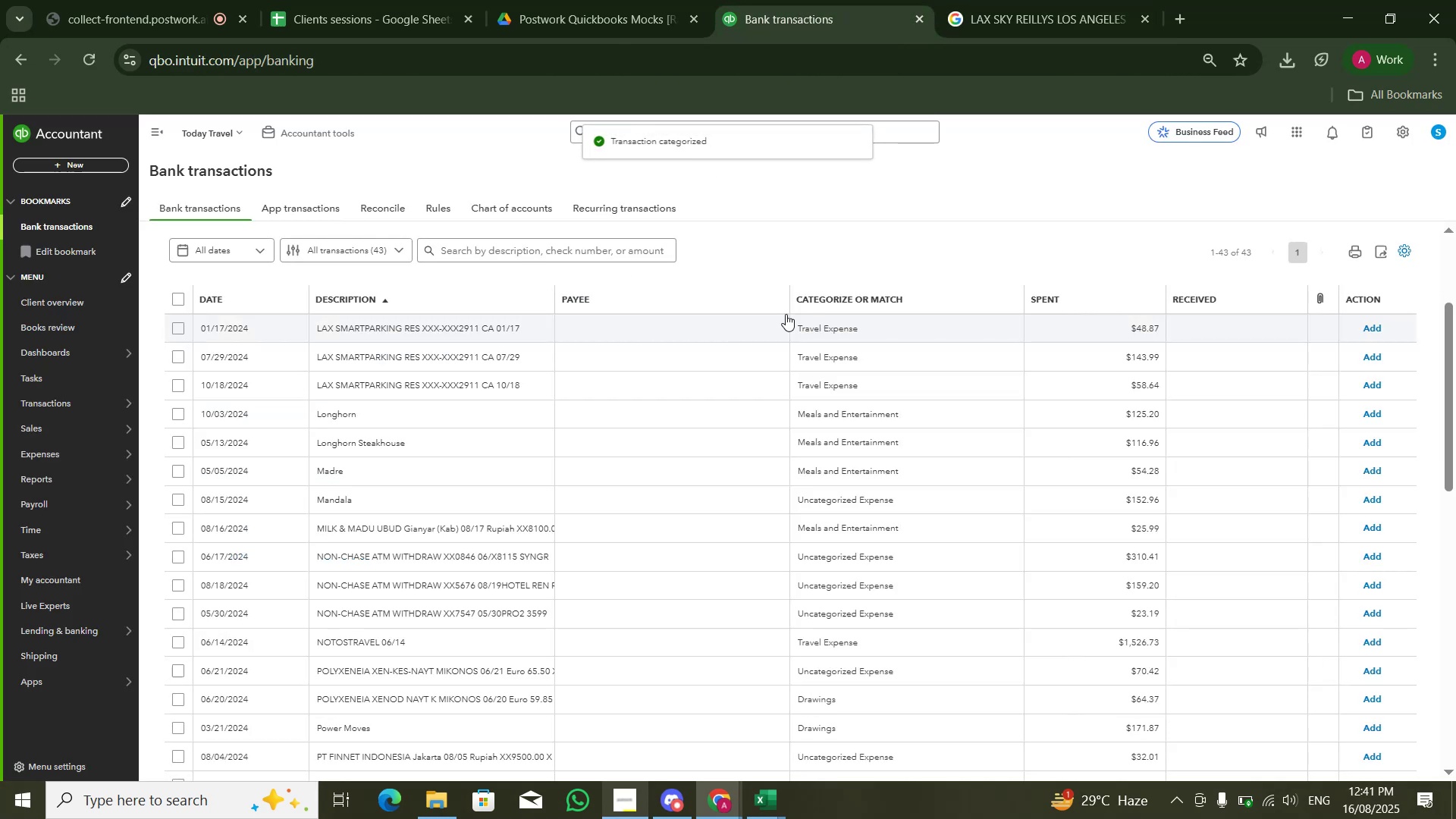 
left_click([488, 323])
 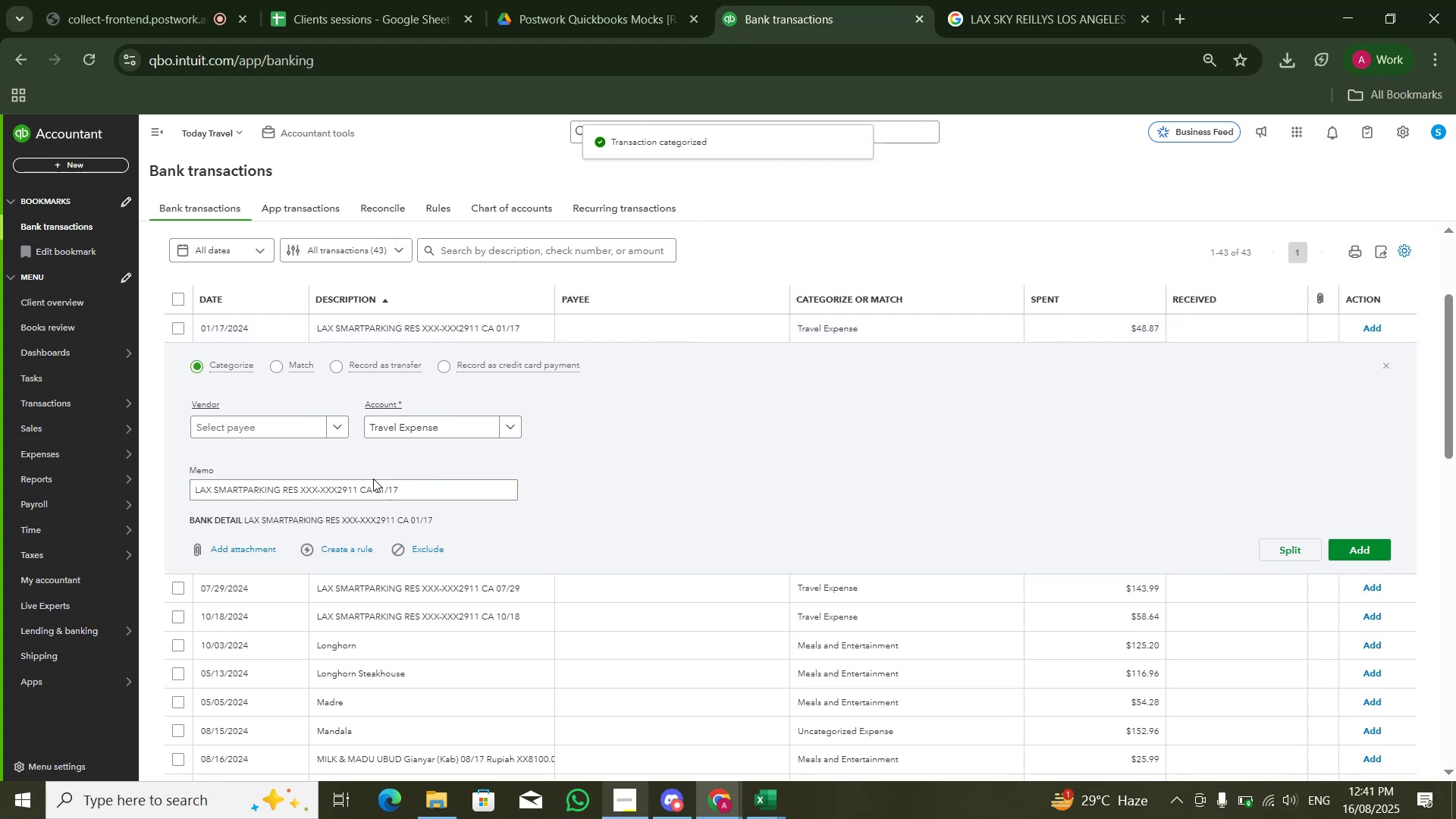 
left_click([408, 425])
 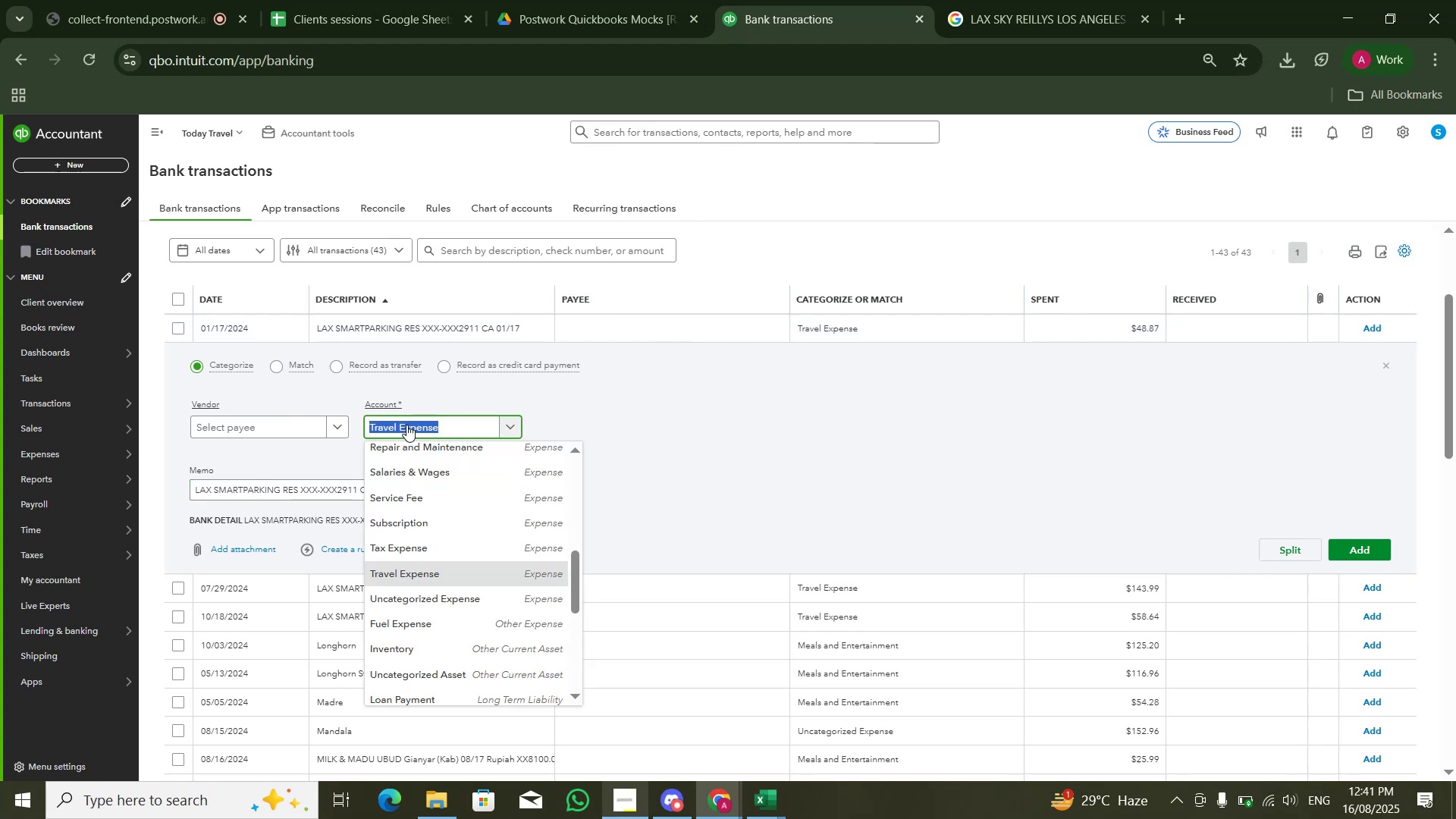 
type(bus)
 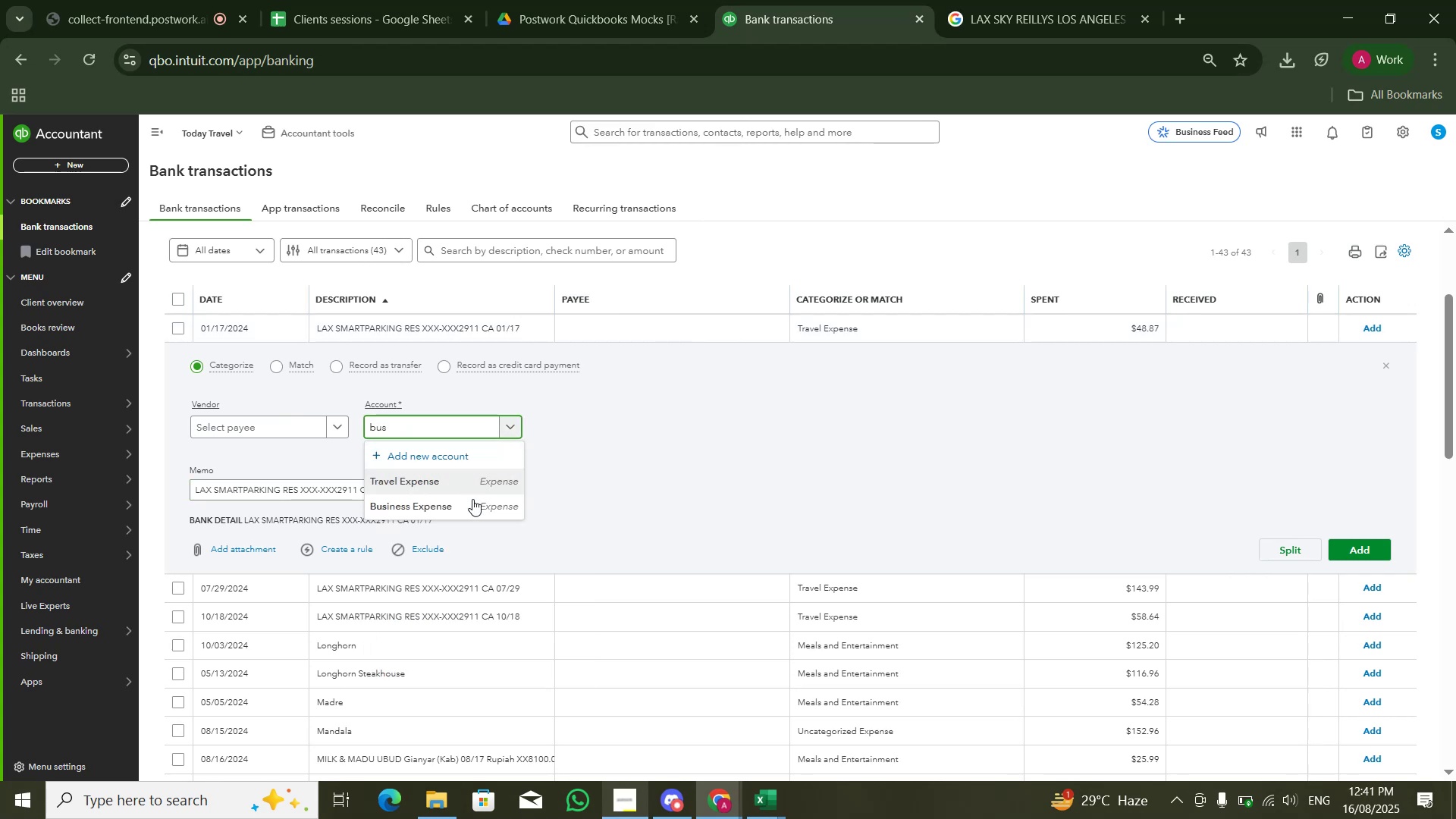 
left_click([473, 501])
 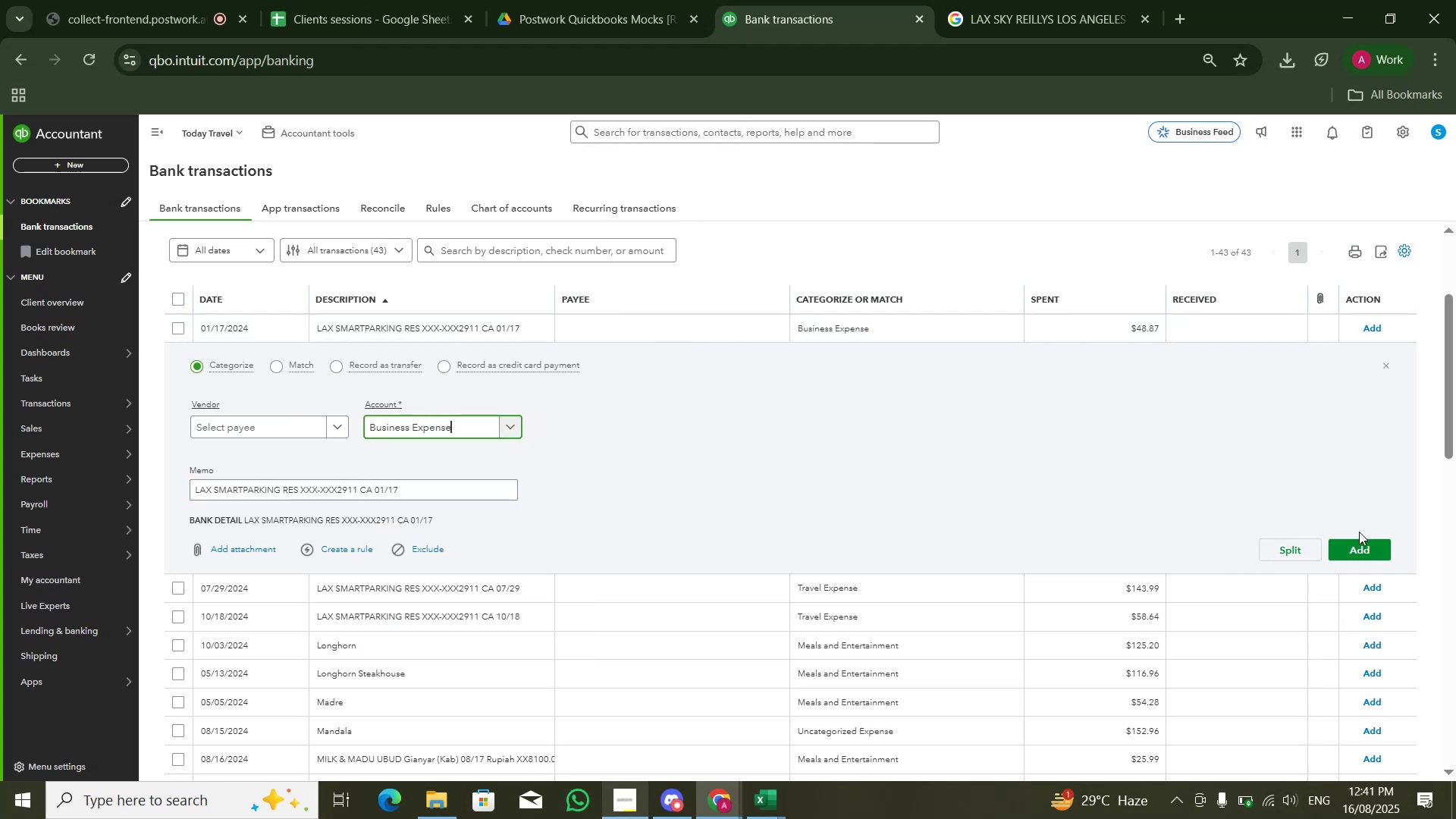 
left_click([1363, 545])
 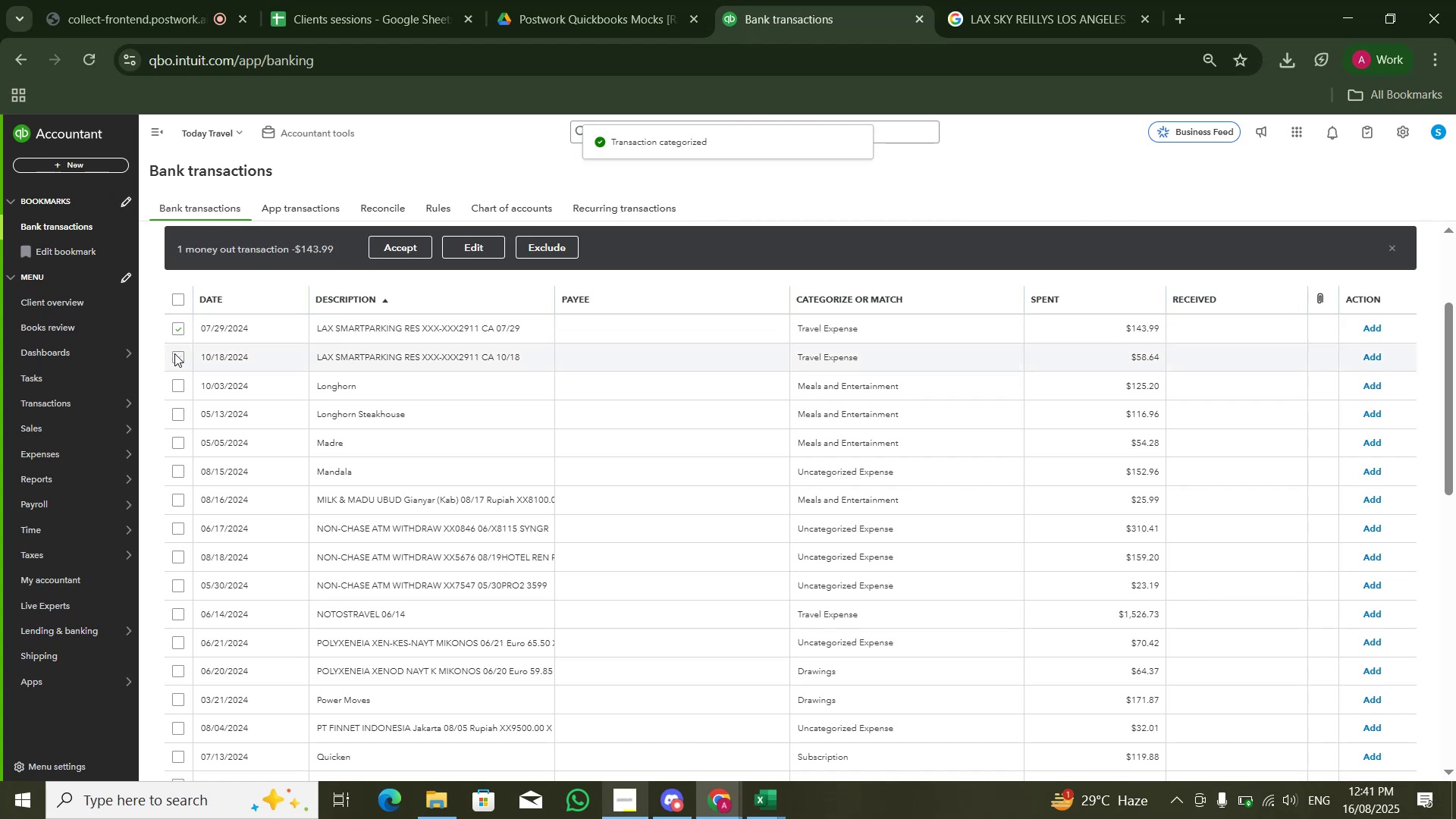 
wait(6.28)
 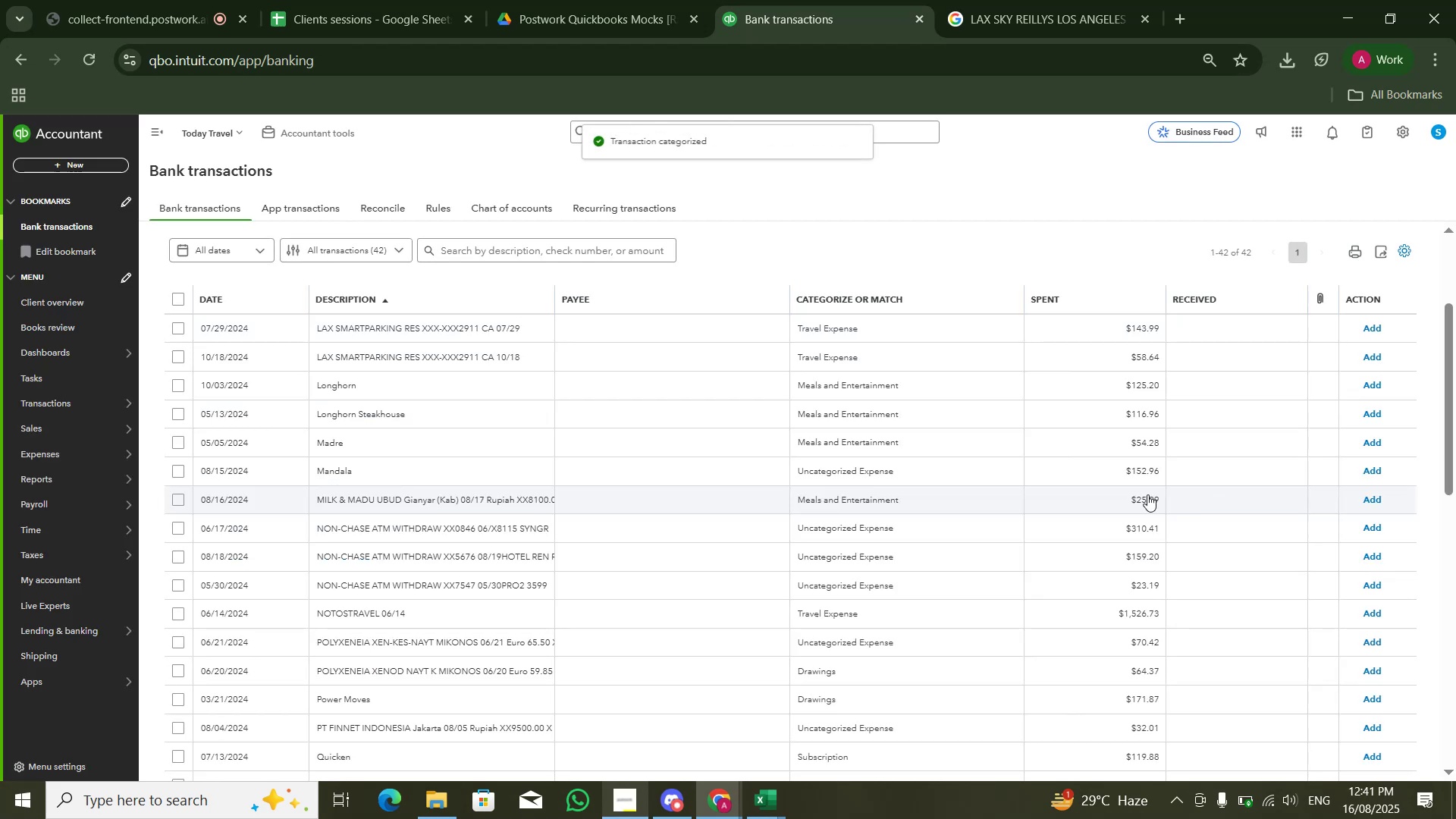 
left_click([488, 247])
 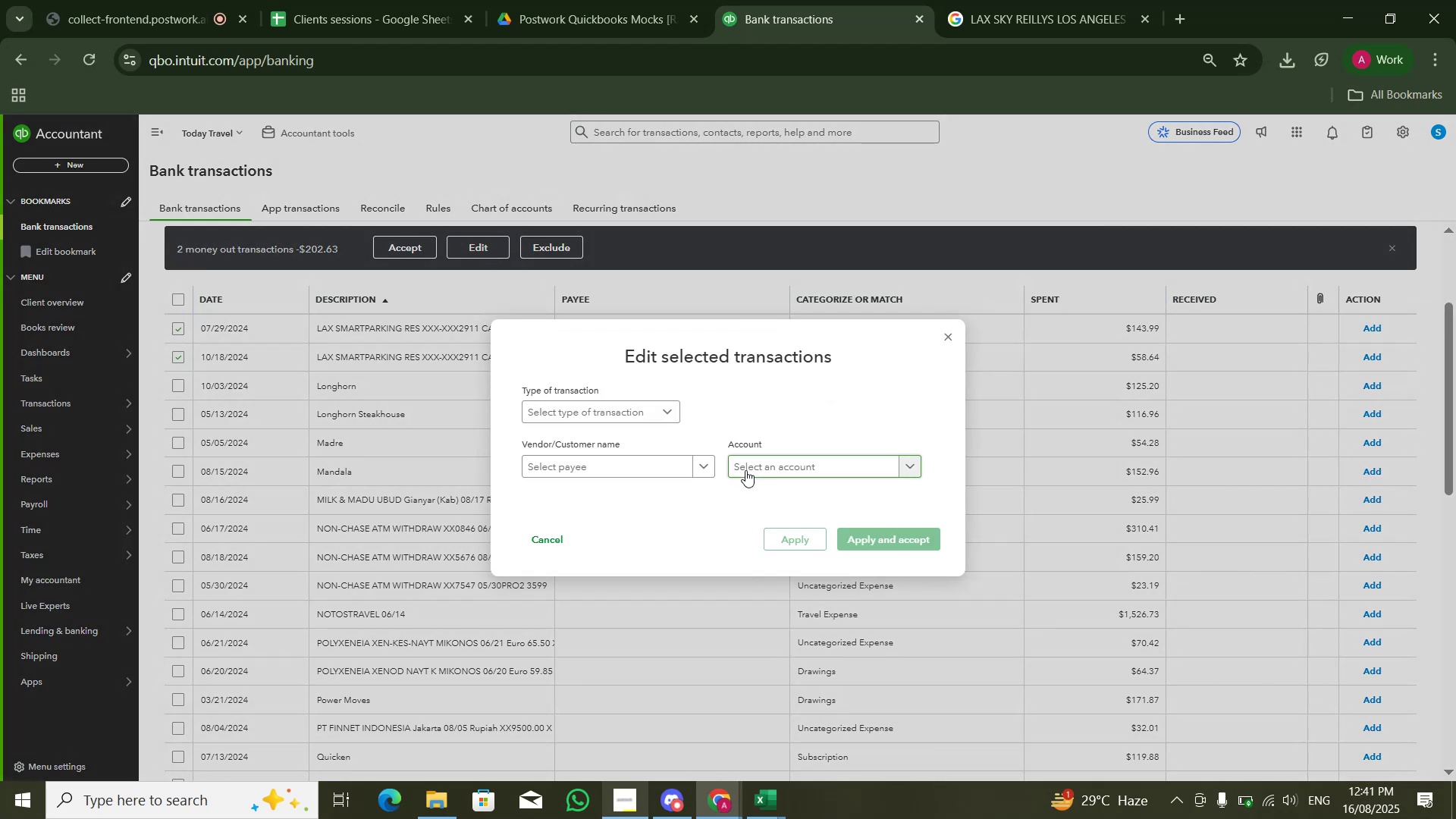 
left_click([743, 466])
 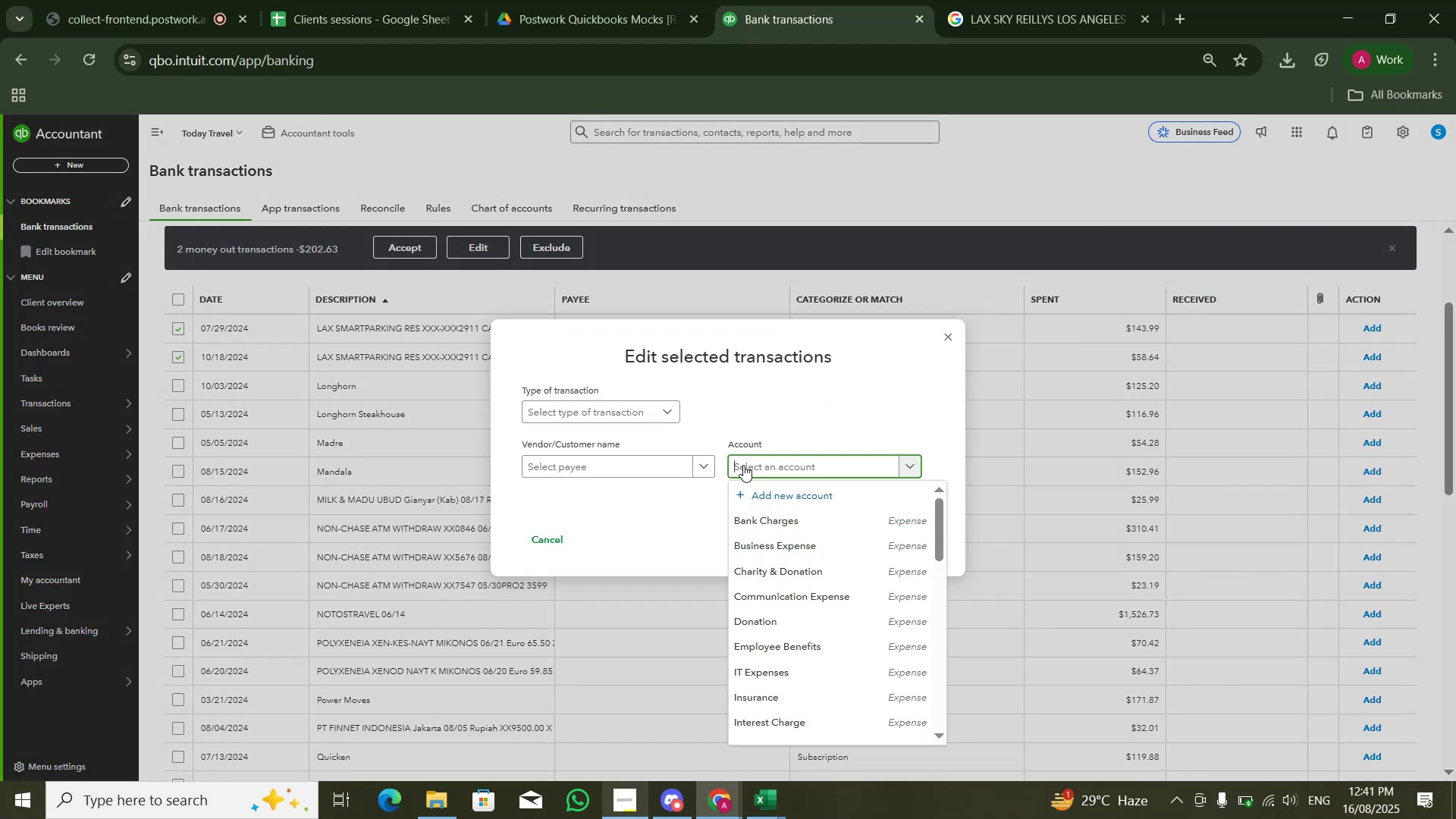 
key(B)
 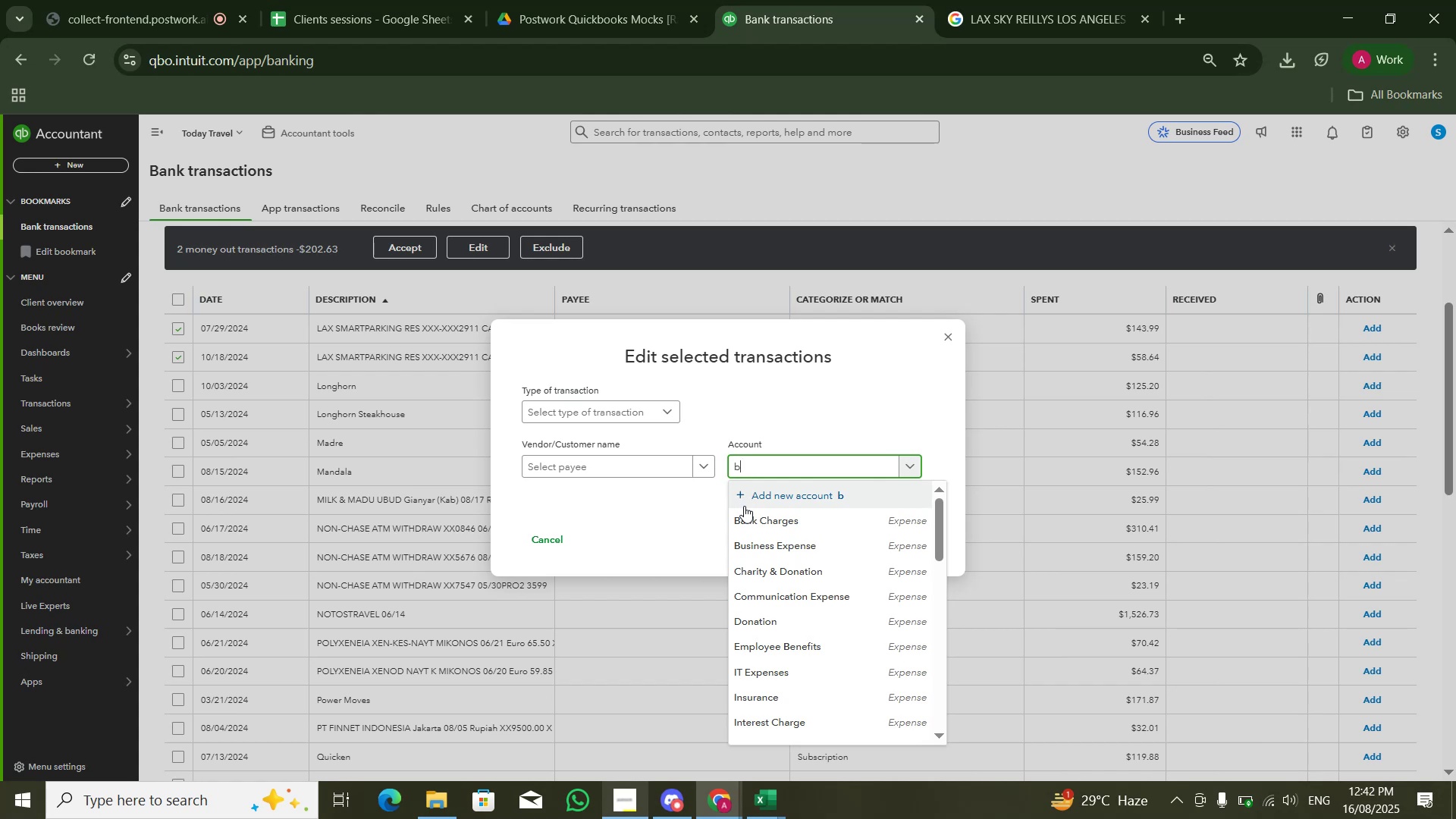 
left_click([764, 538])
 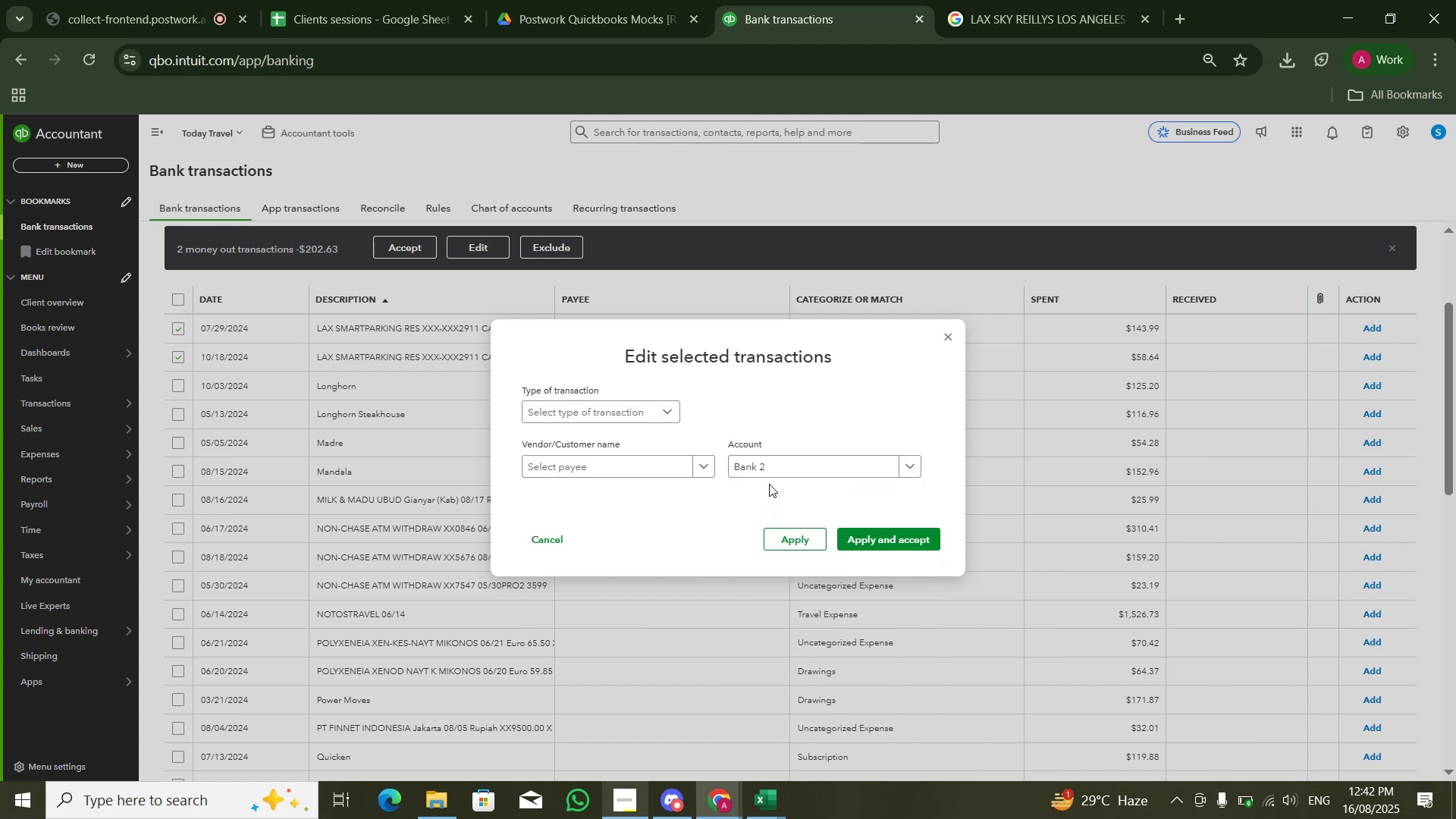 
left_click([770, 476])
 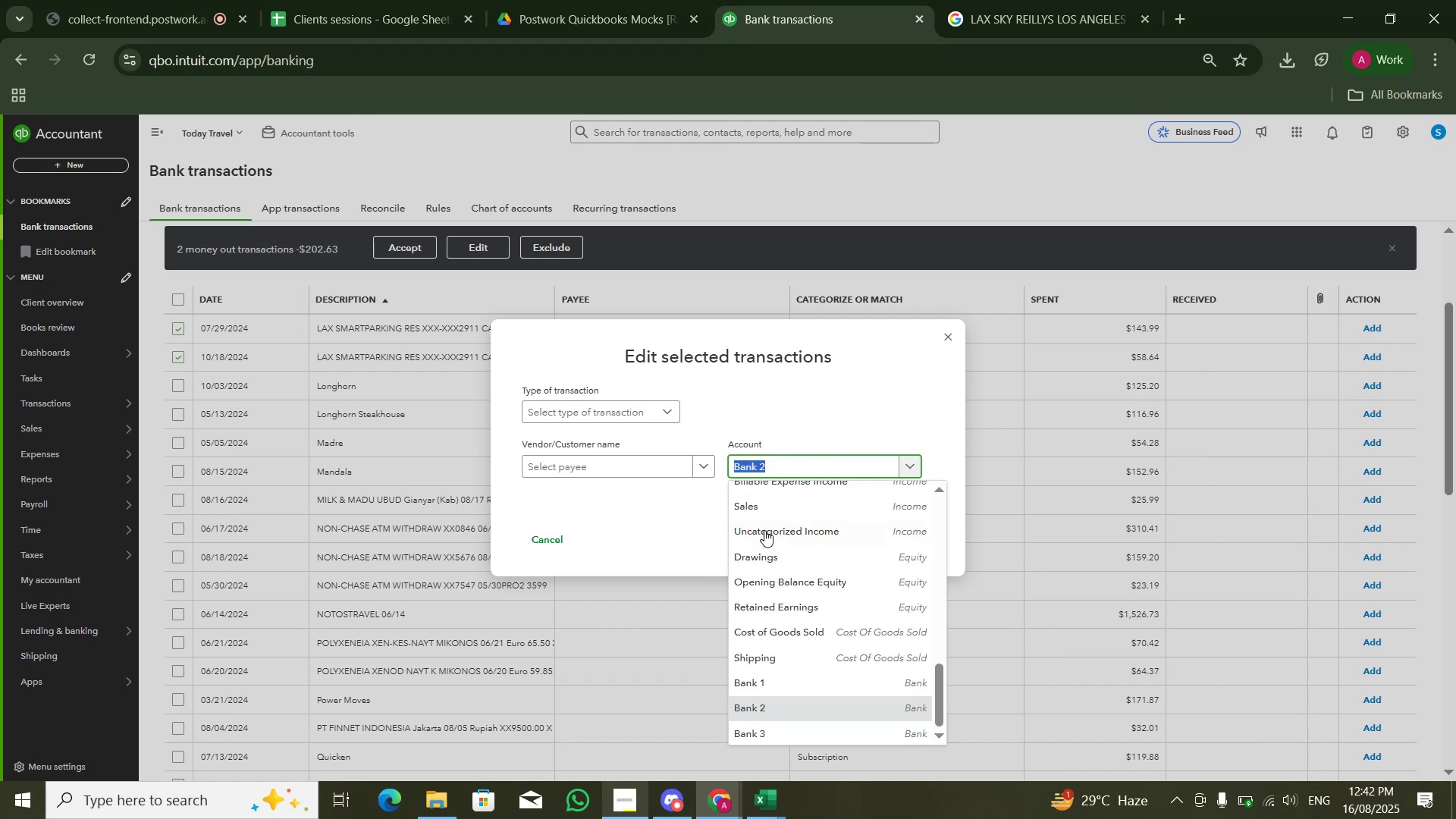 
scroll: coordinate [805, 544], scroll_direction: up, amount: 8.0
 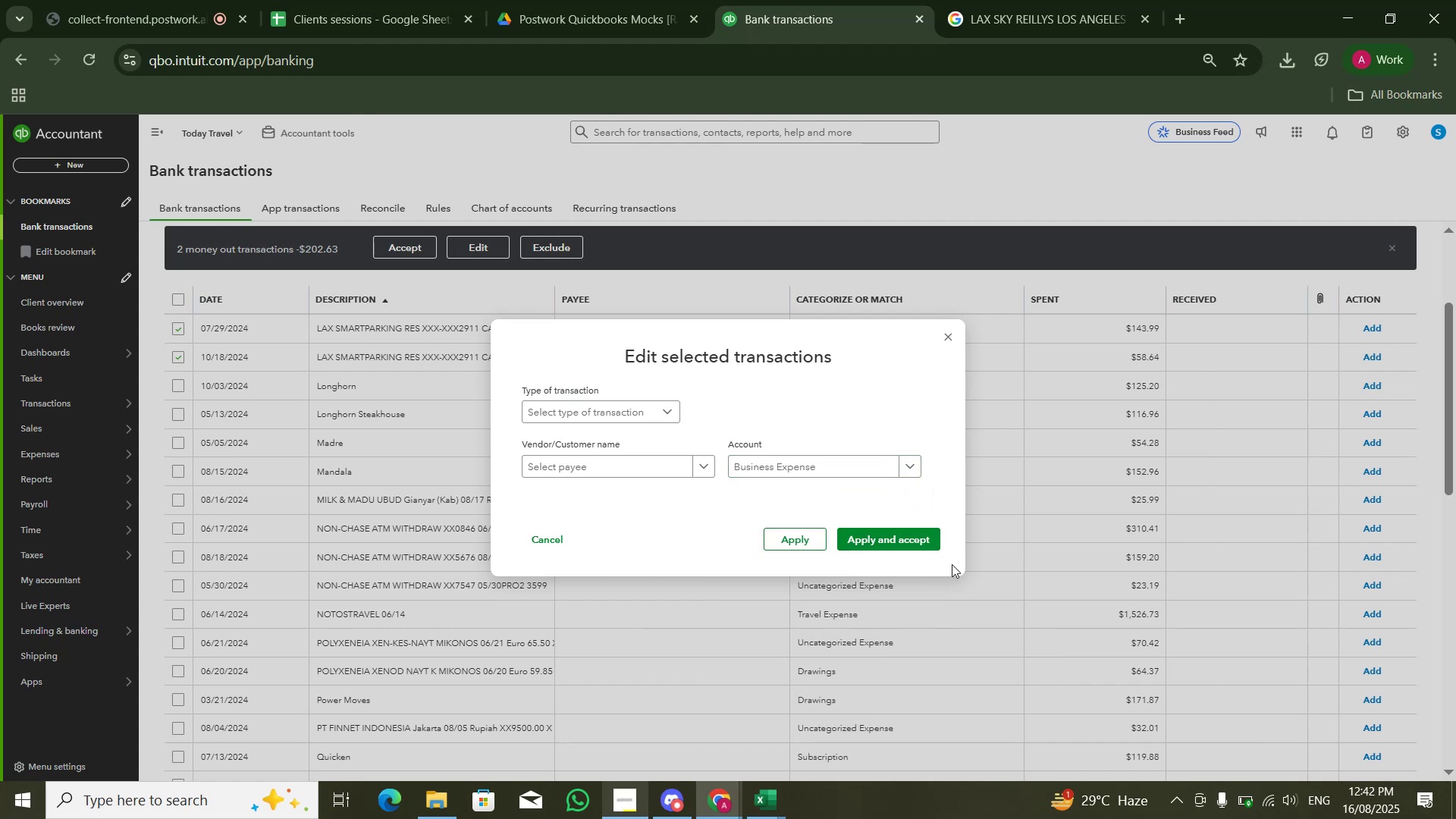 
left_click([917, 530])
 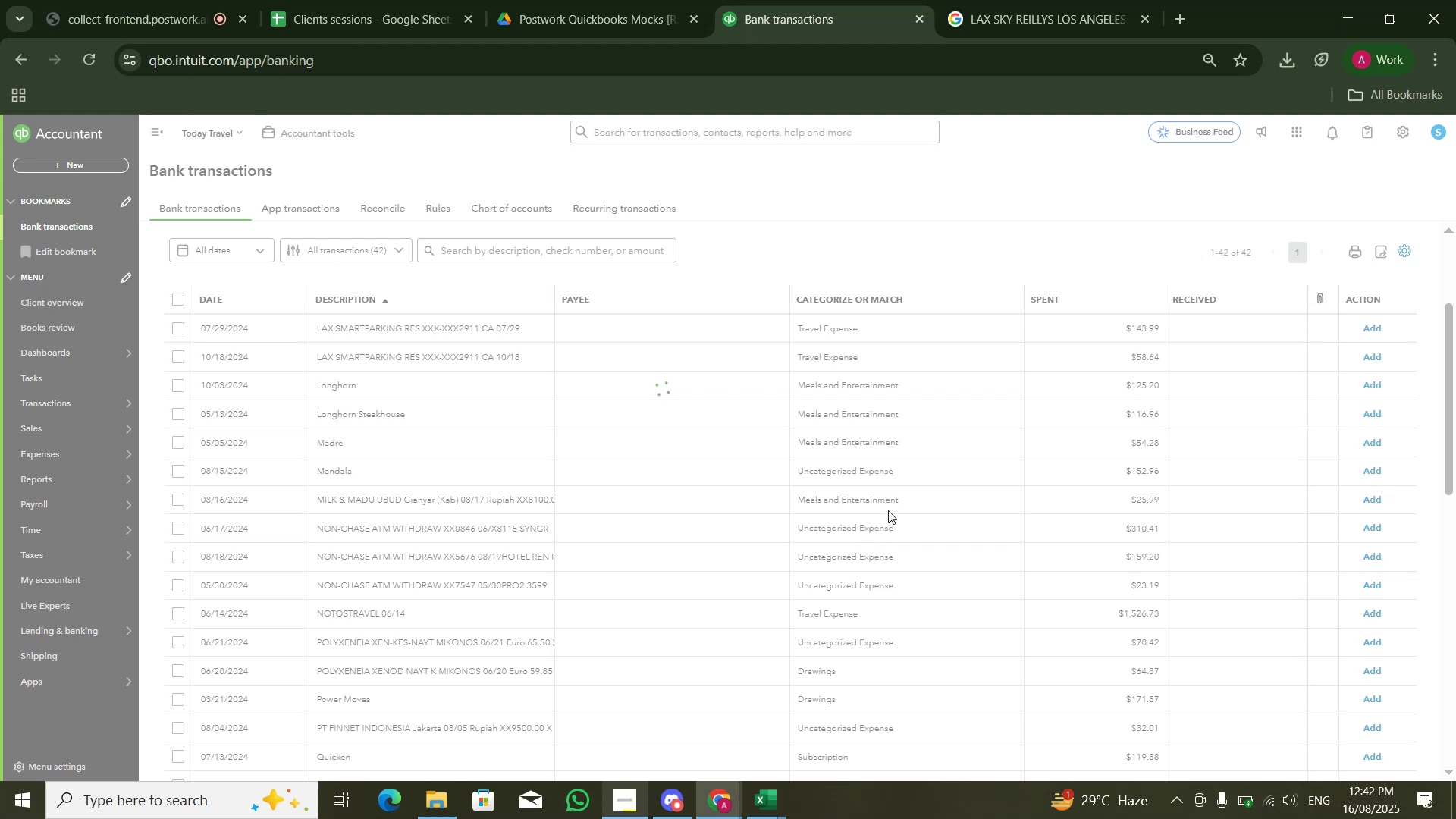 
wait(6.28)
 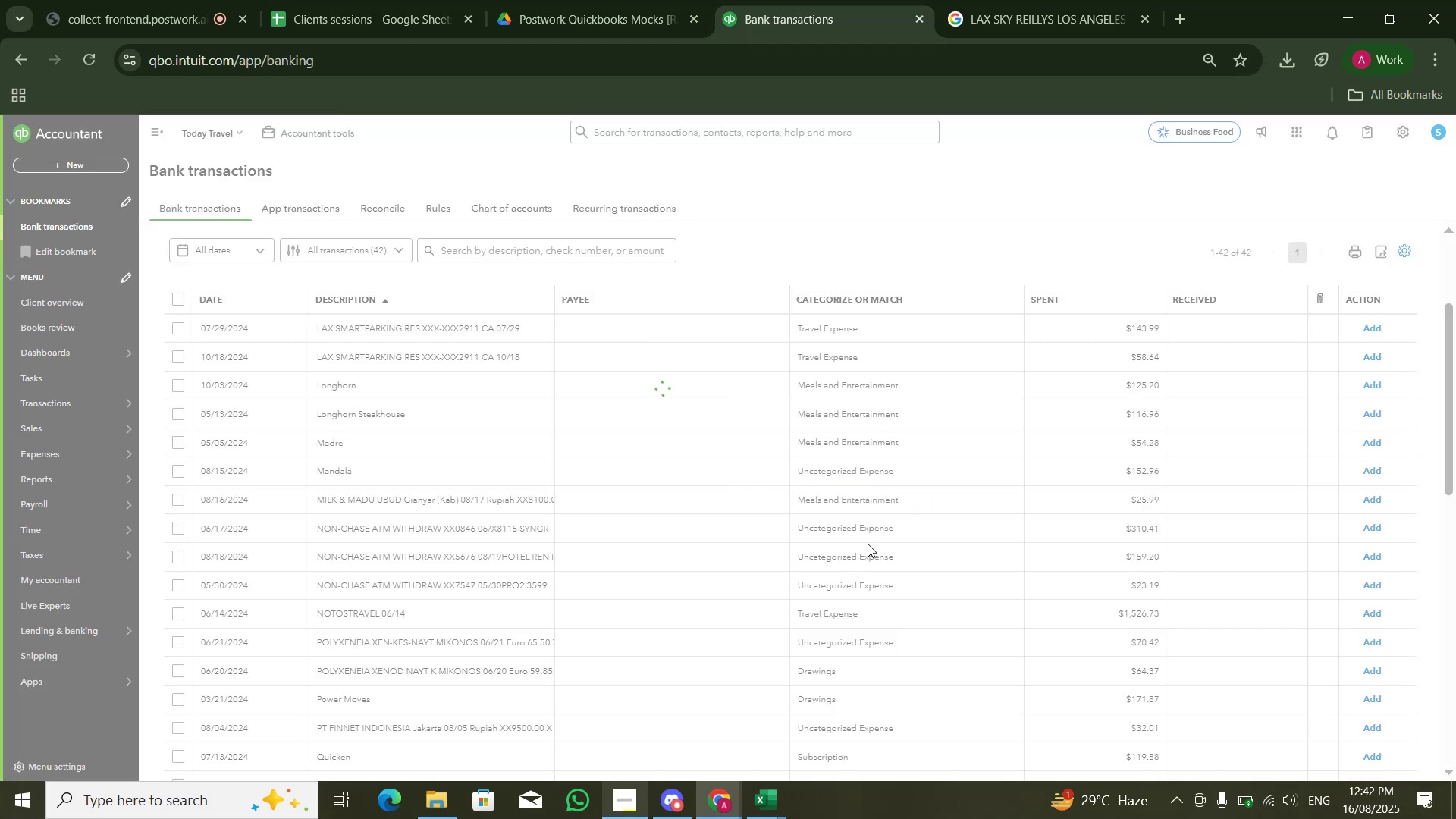 
mouse_move([421, 362])
 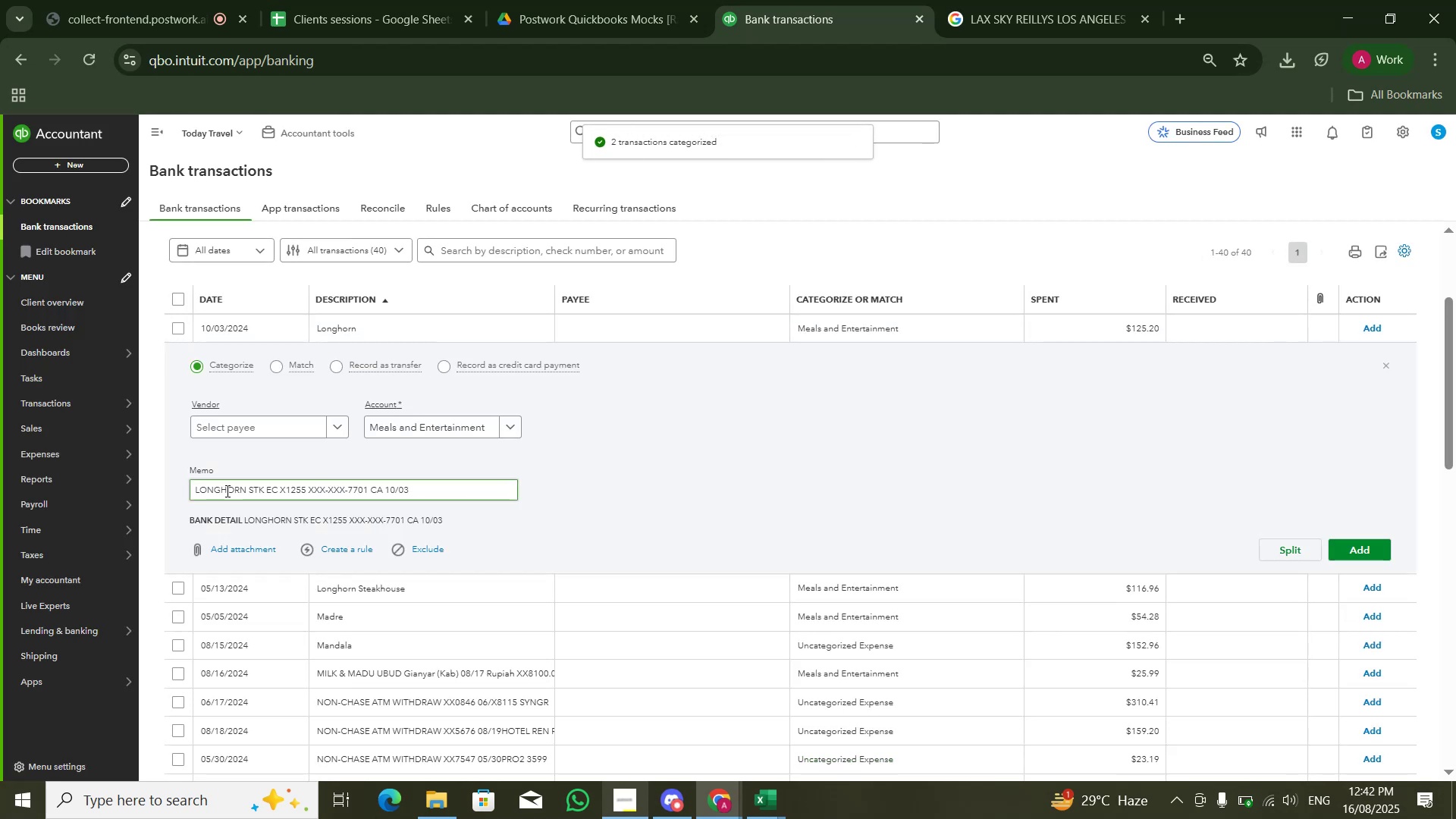 
double_click([226, 491])
 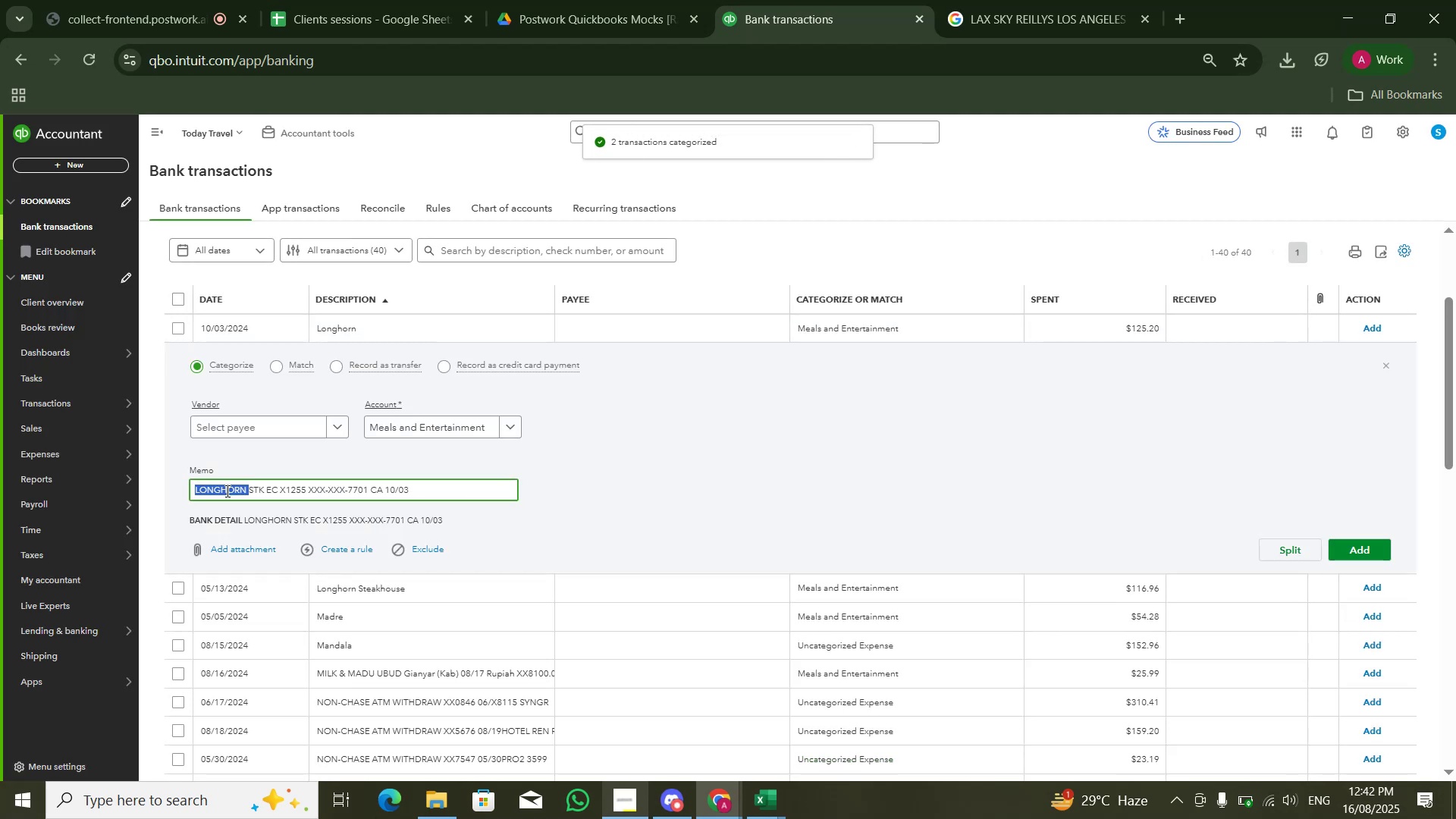 
key(Control+C)
 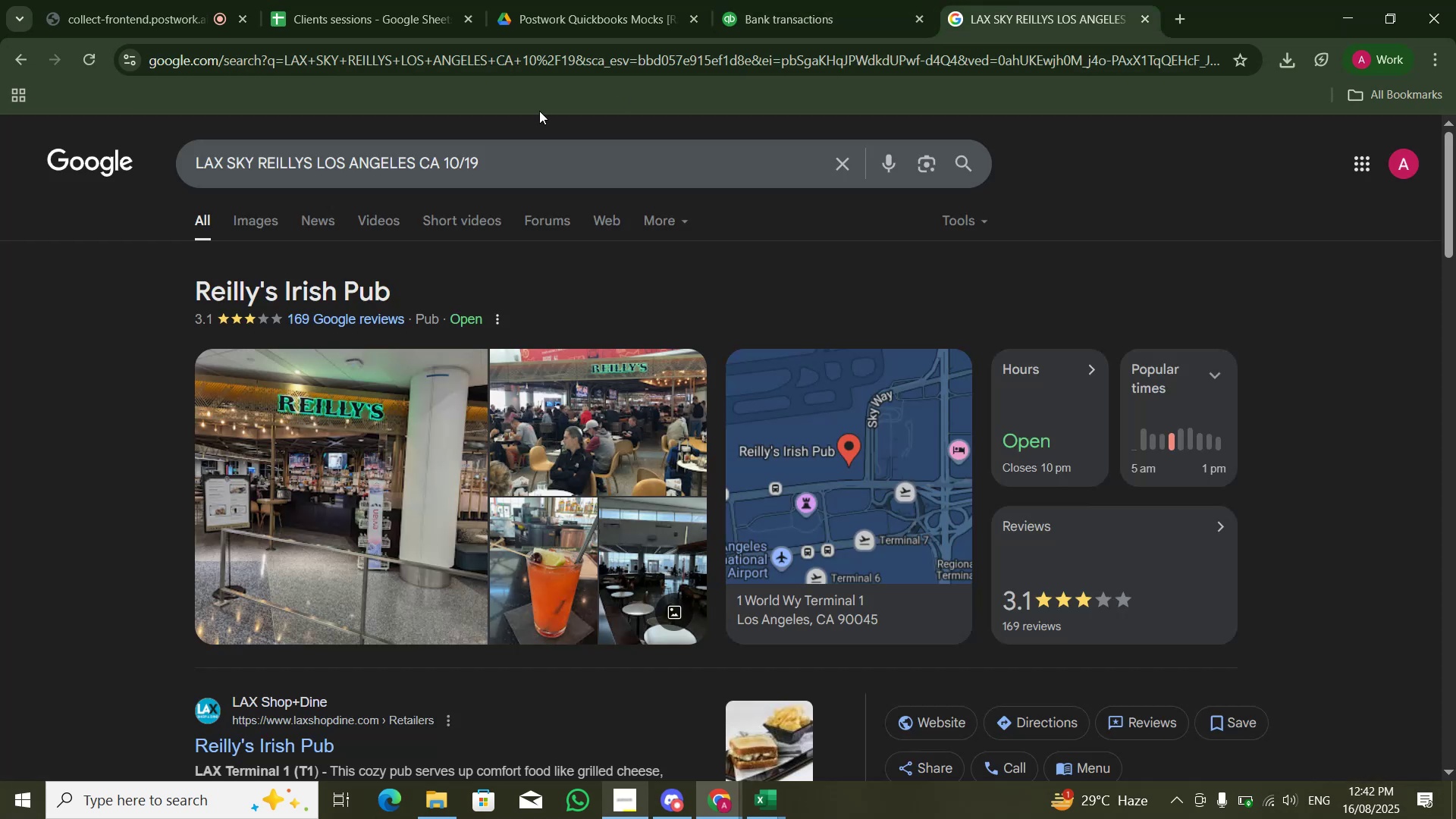 
left_click([481, 155])
 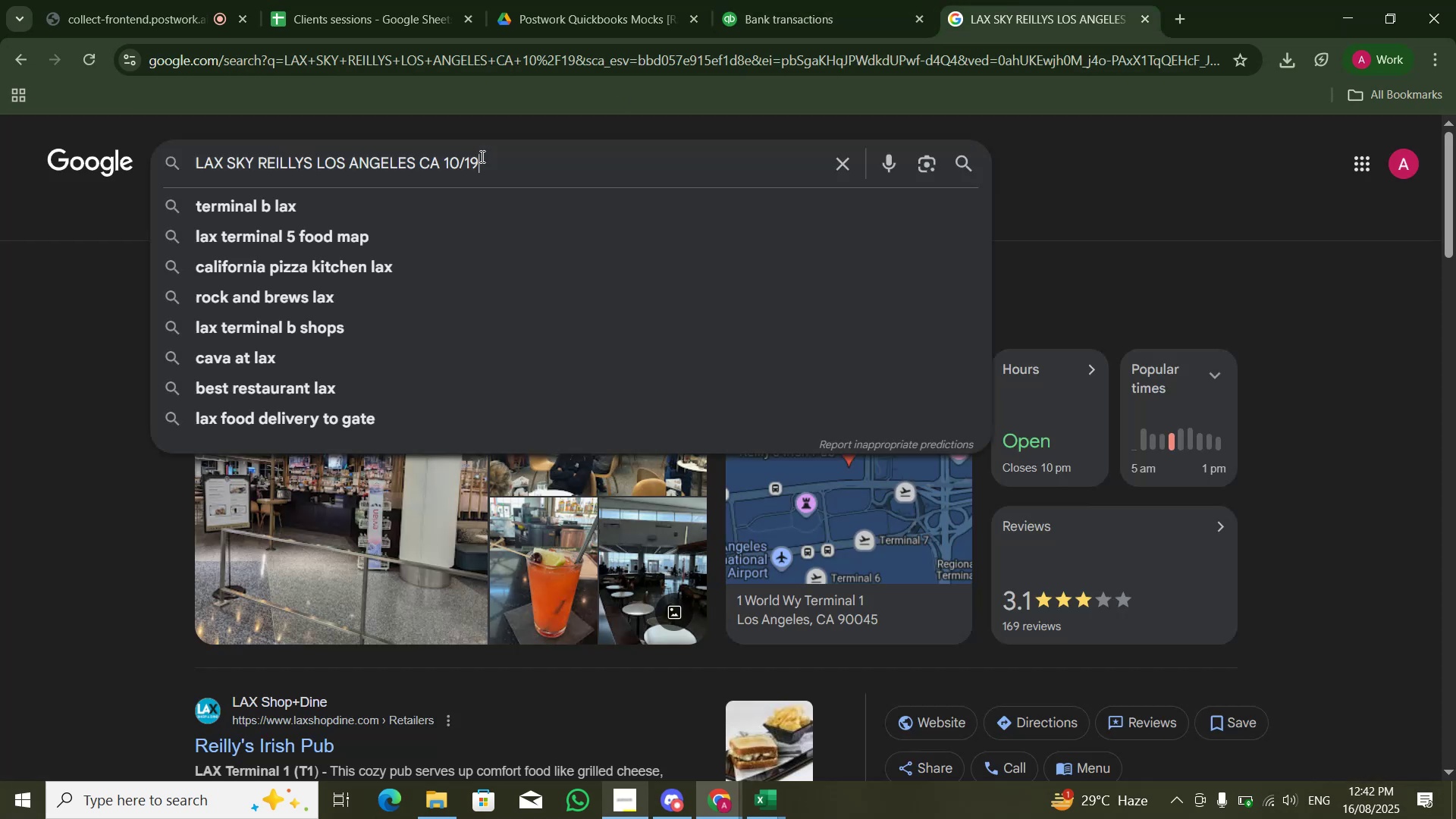 
key(Control+A)
 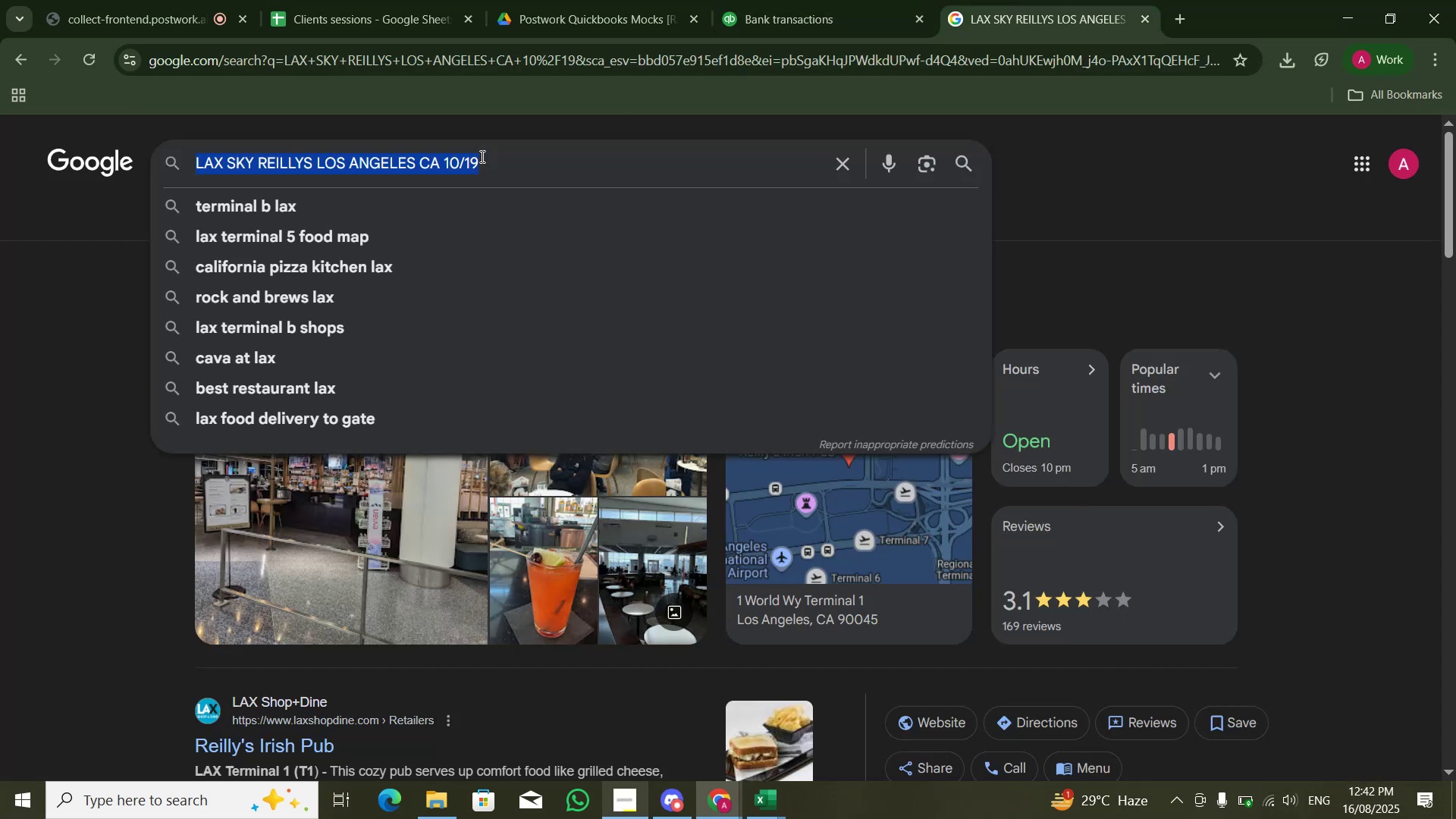 
key(Control+V)
 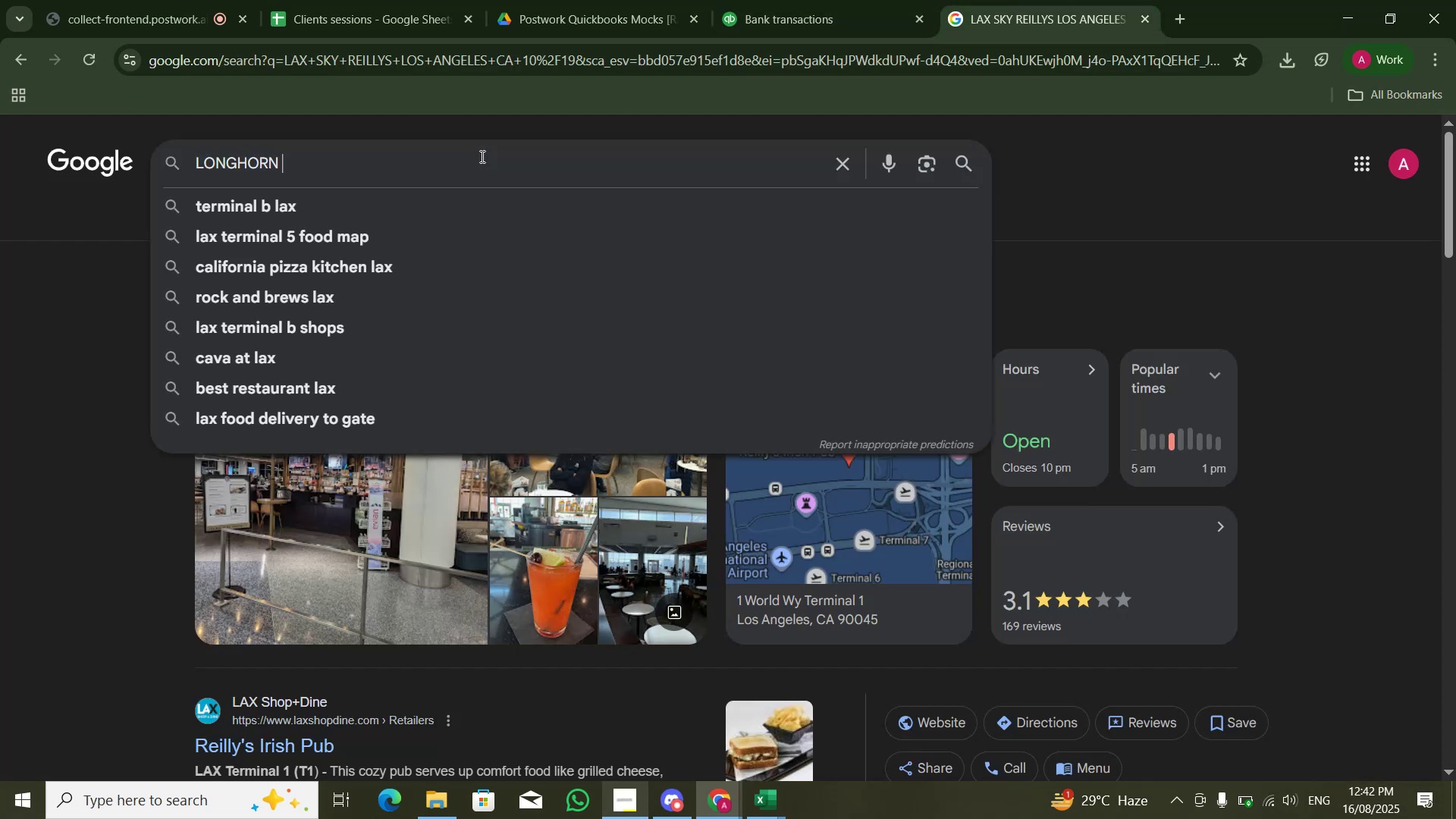 
key(NumpadEnter)
 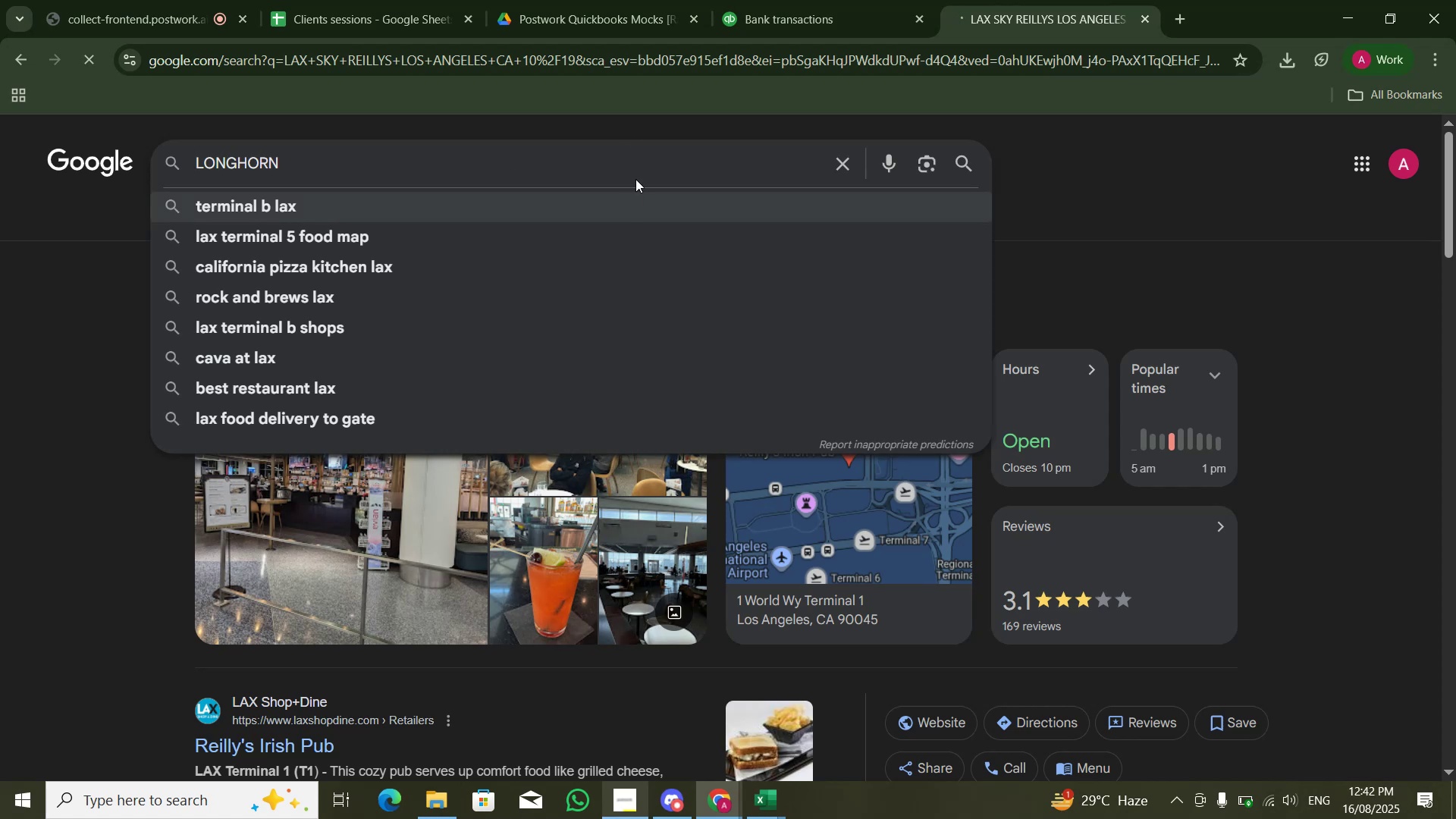 
key(NumpadEnter)
 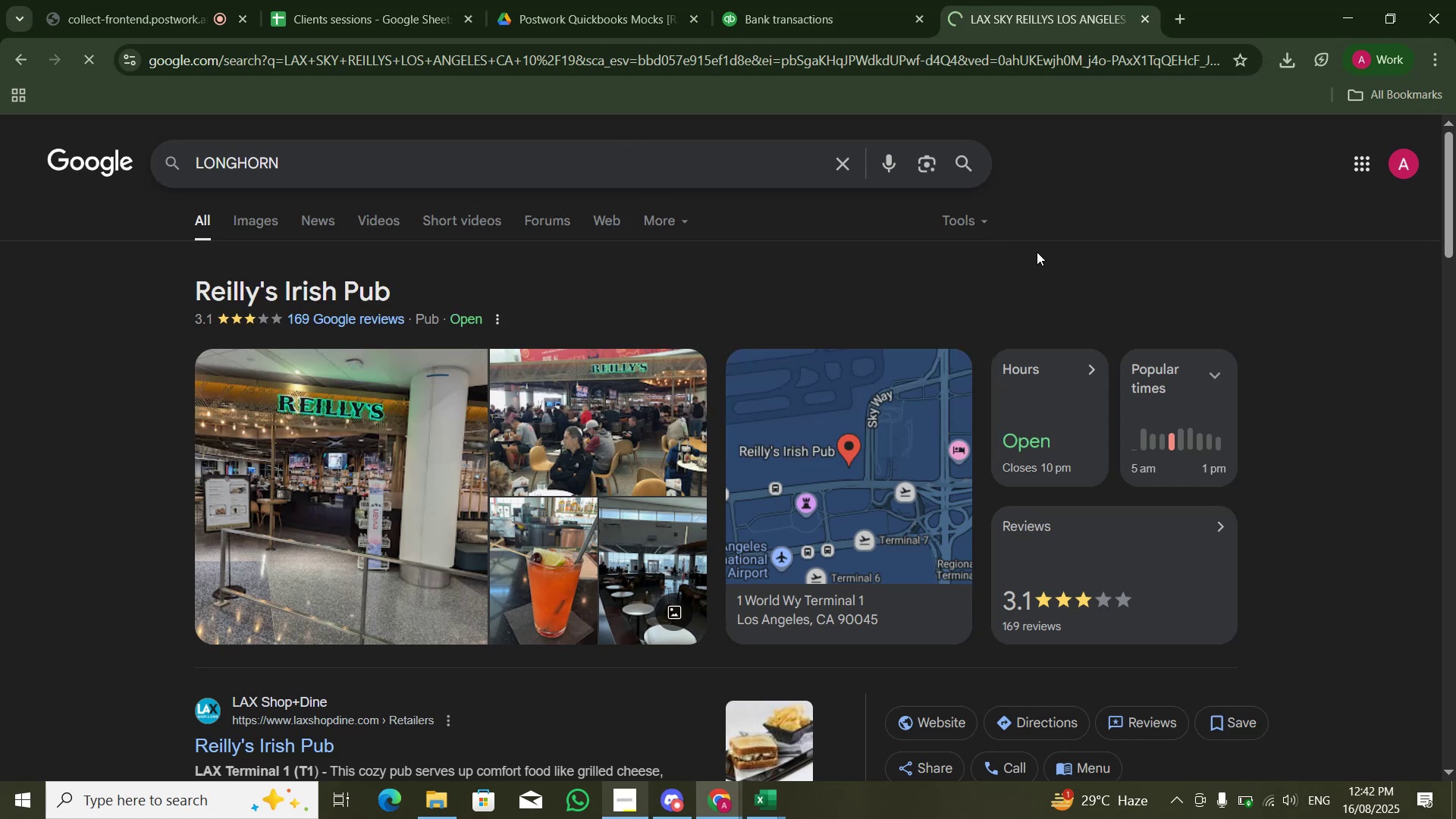 
scroll: coordinate [1022, 460], scroll_direction: up, amount: 2.0
 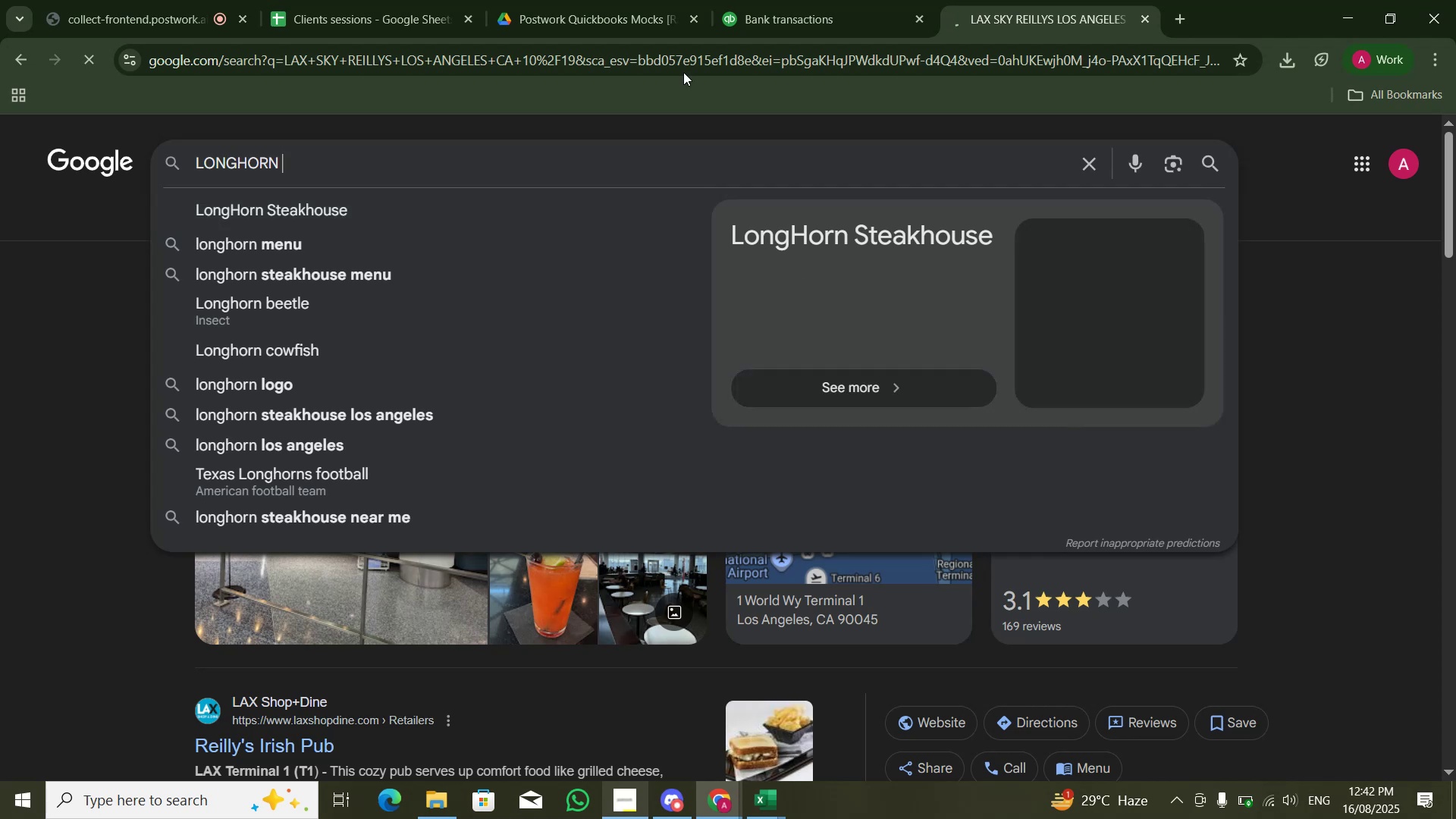 
double_click([754, 22])
 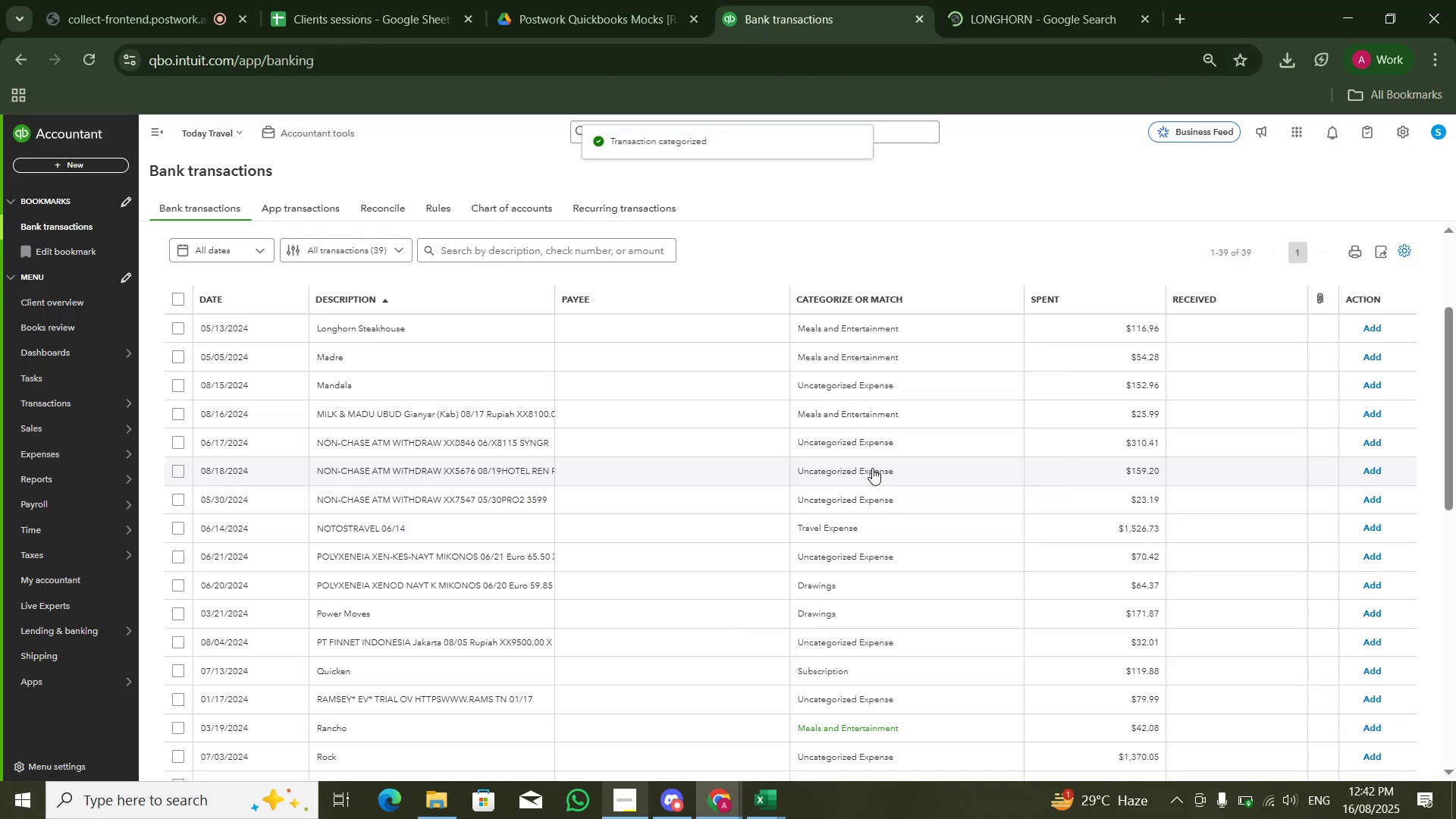 
wait(5.54)
 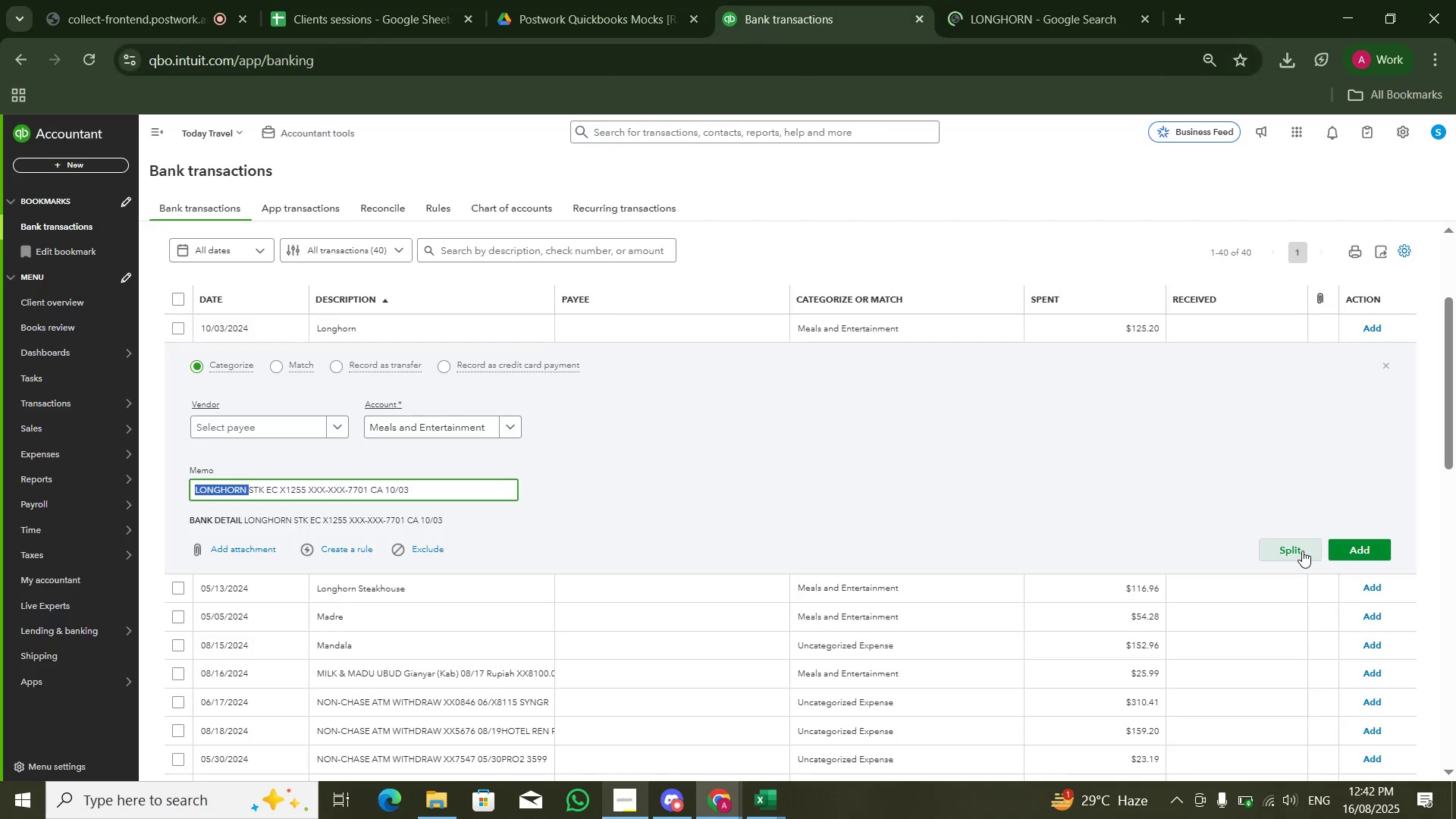 
left_click([387, 332])
 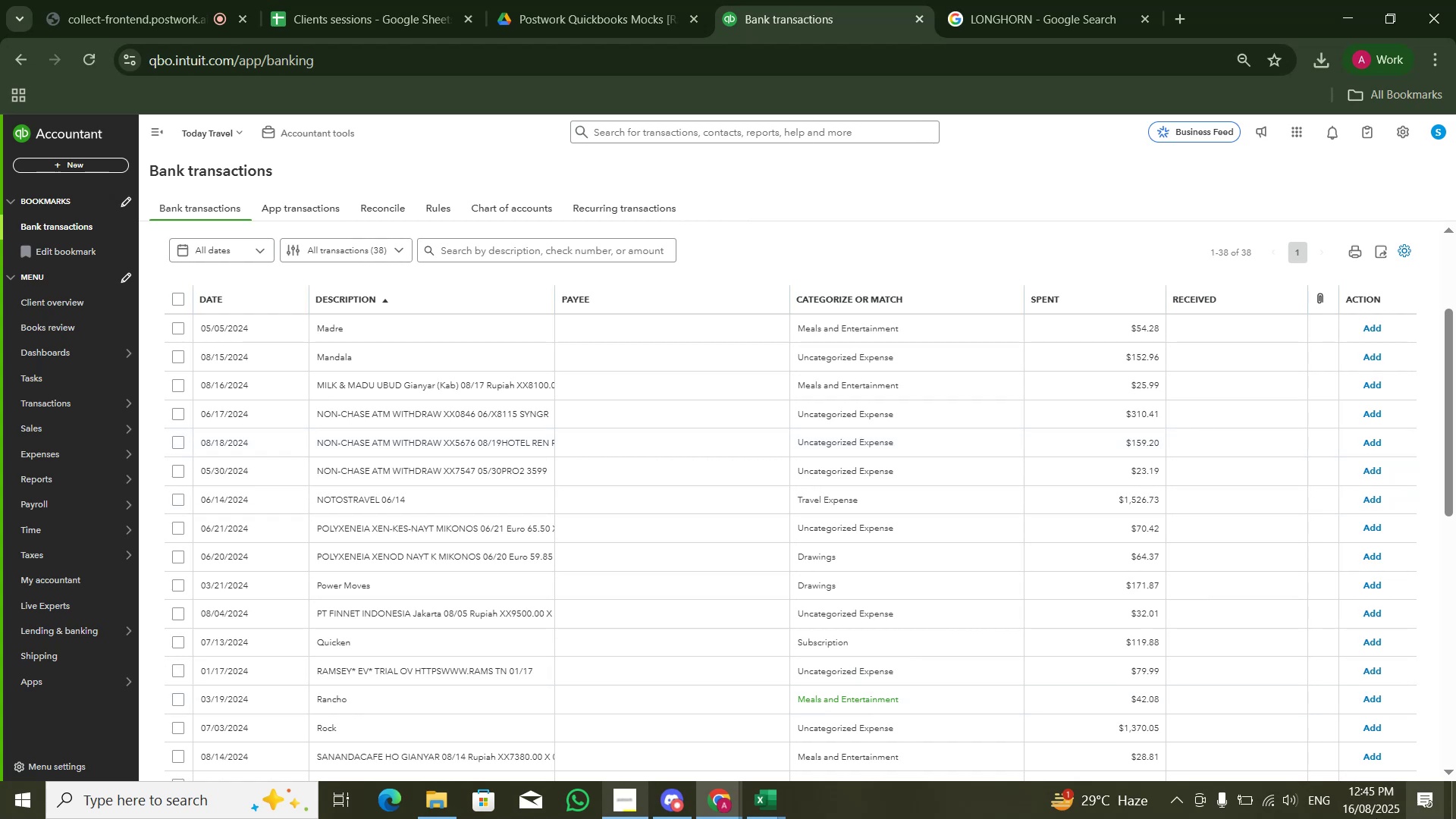 
wait(153.92)
 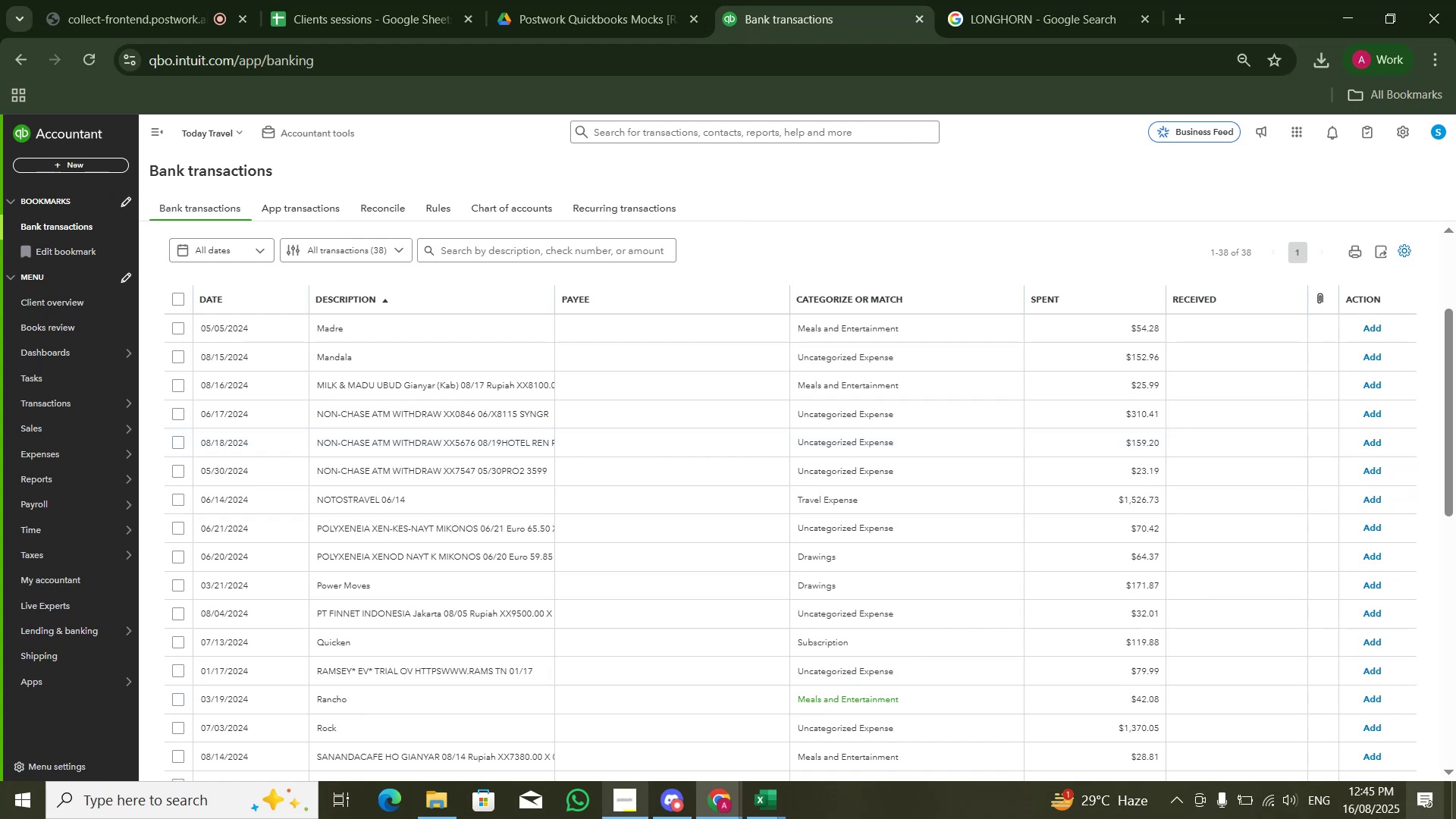 
left_click([501, 323])
 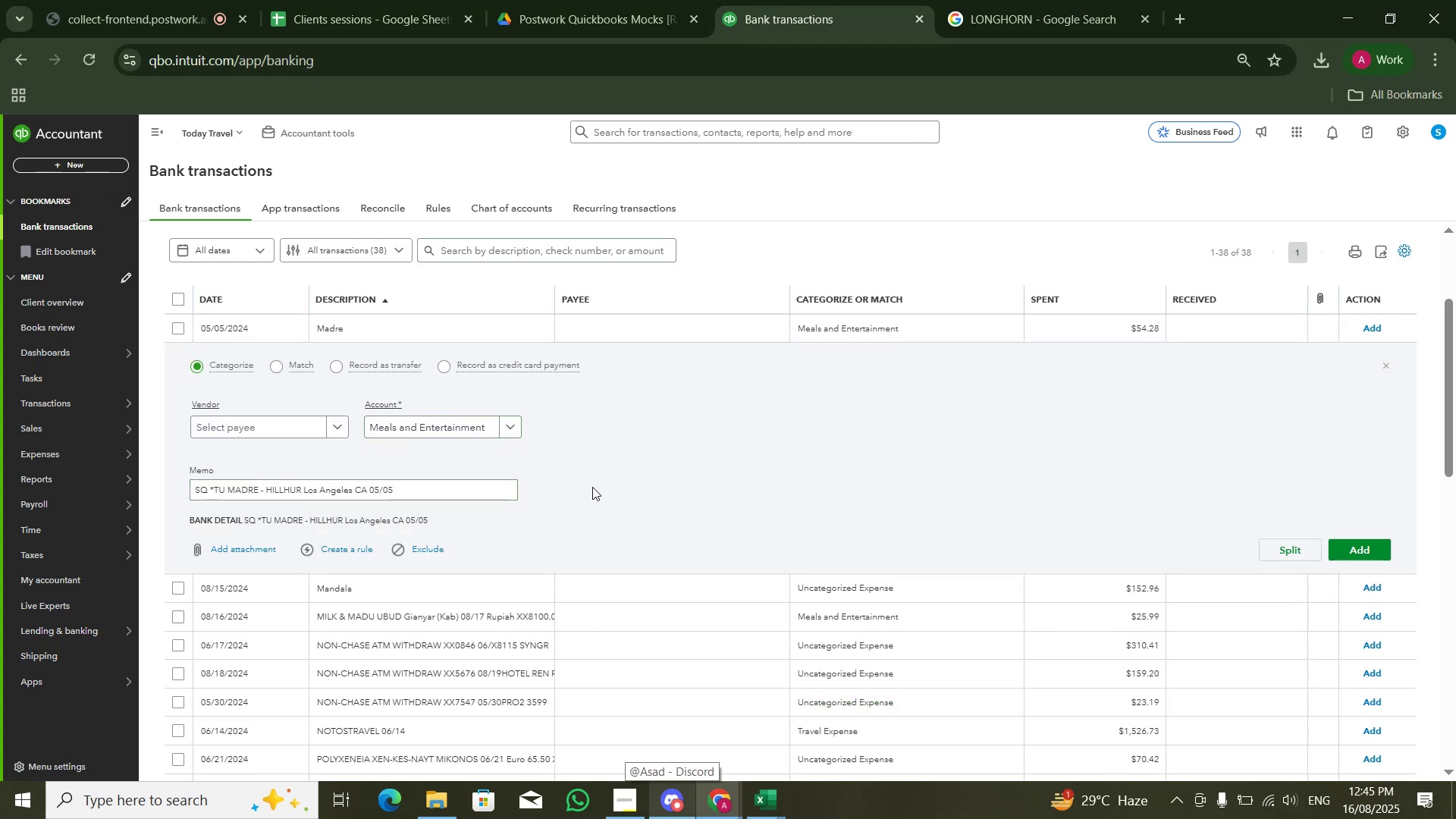 
left_click([1373, 547])
 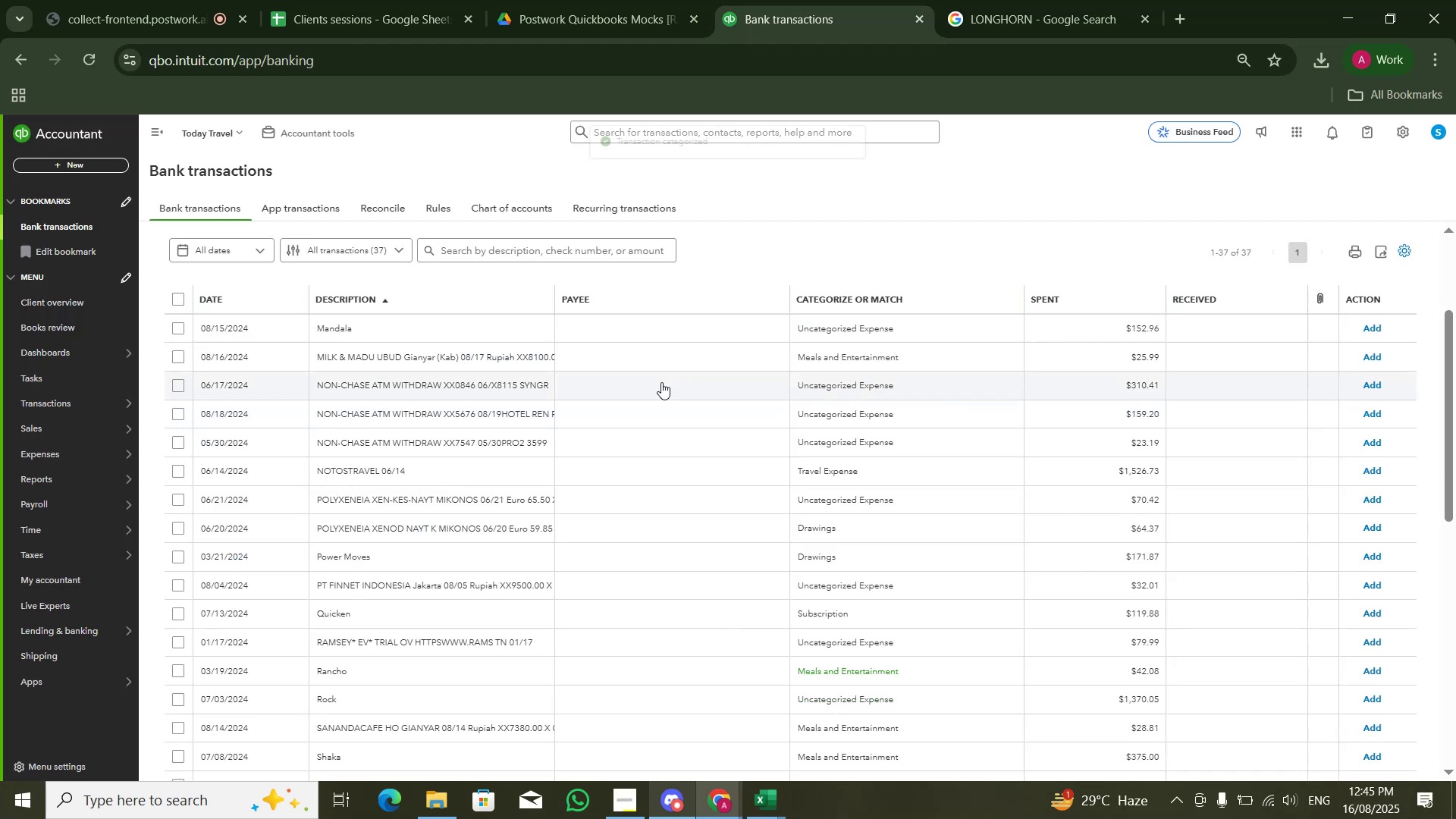 
left_click([693, 334])
 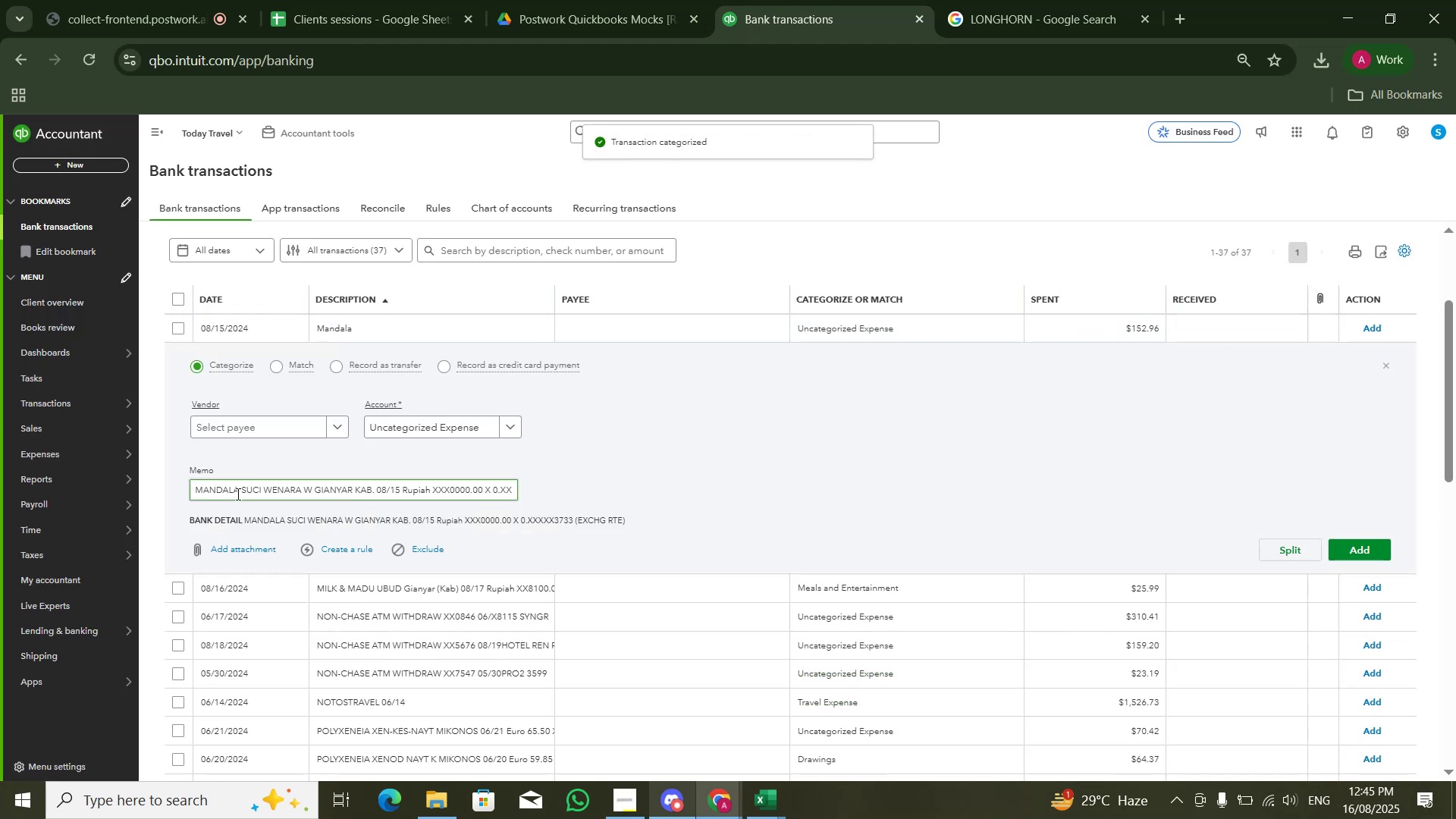 
left_click([221, 490])
 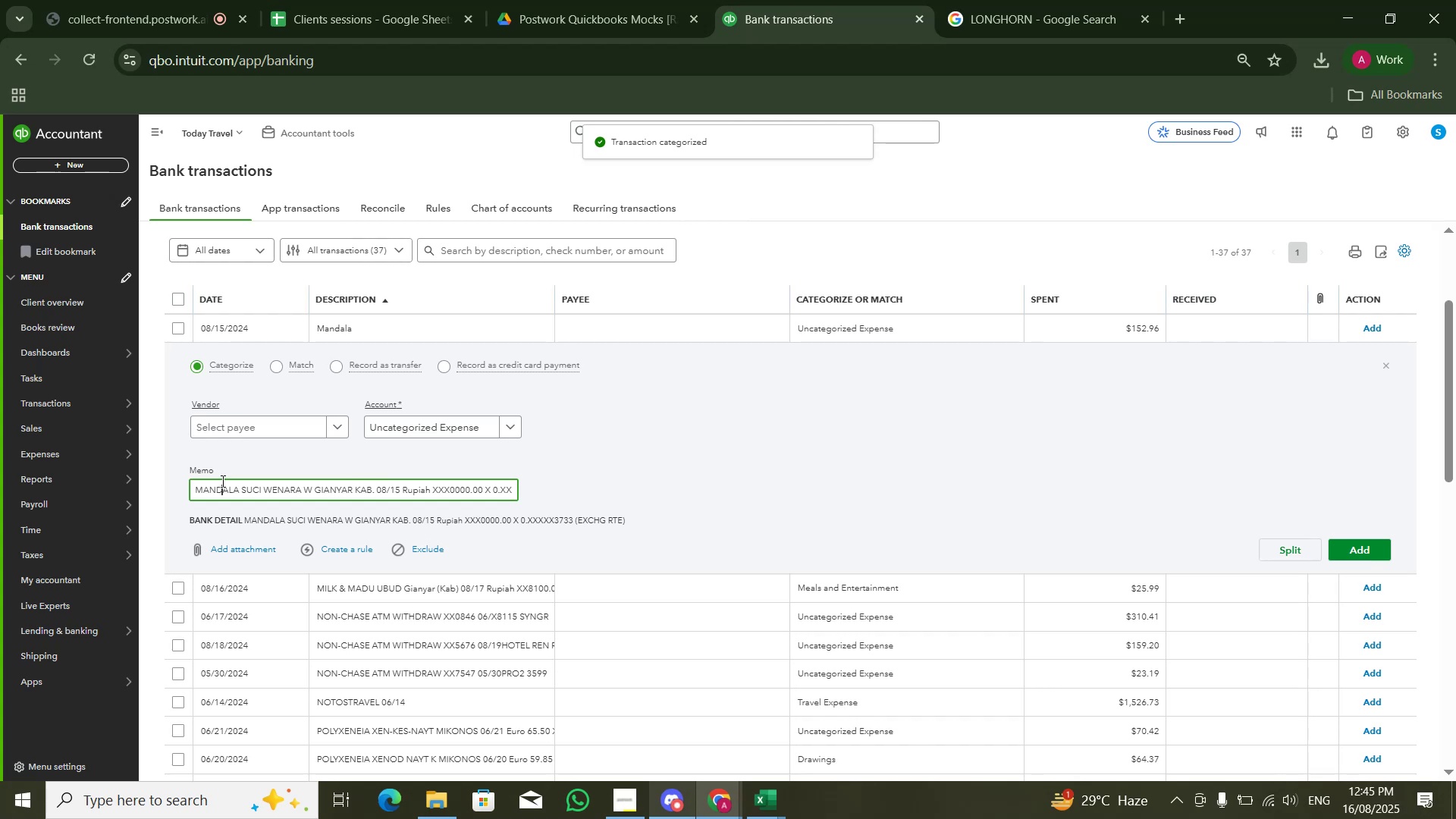 
key(Control+CapsLock)
 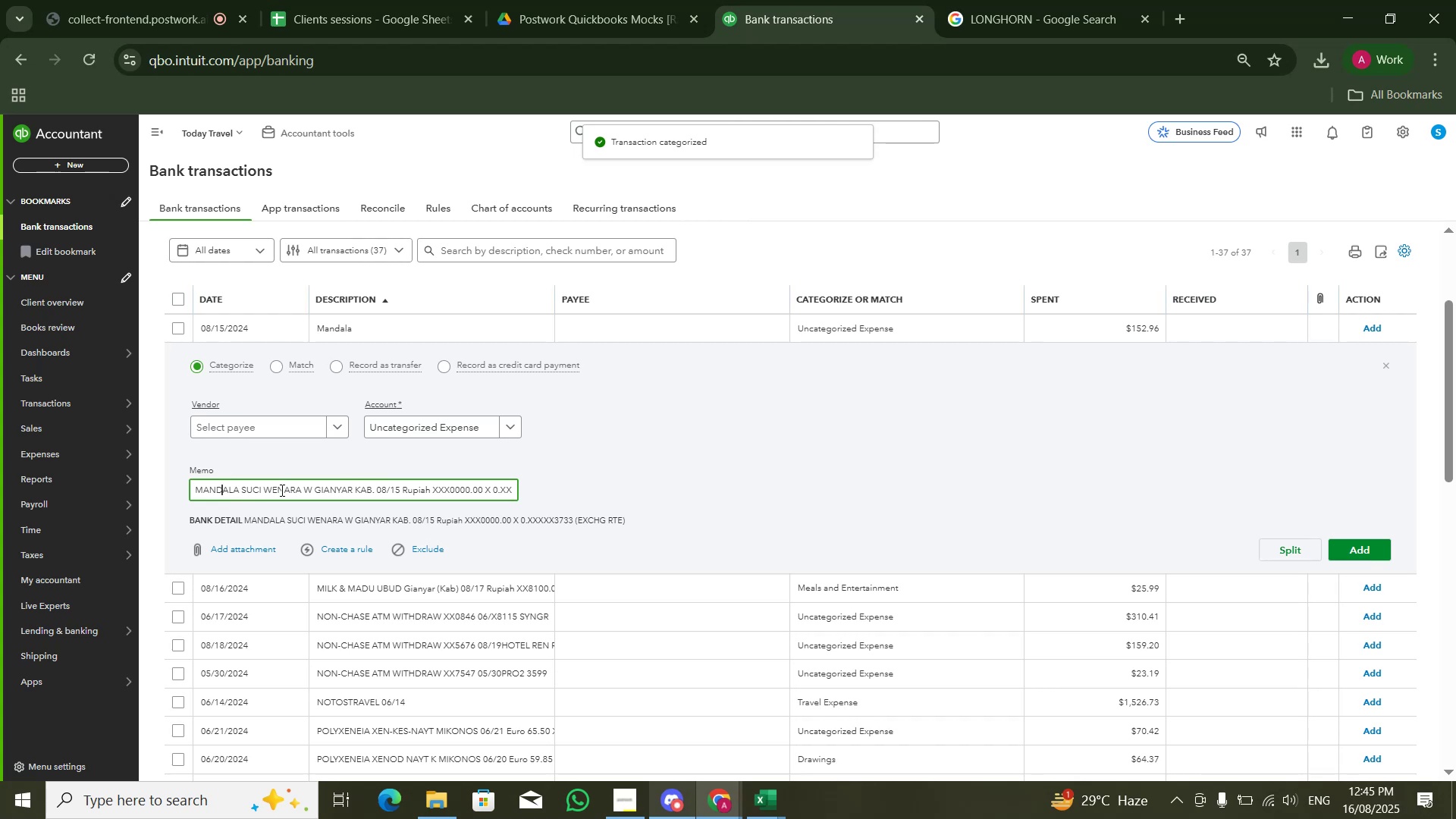 
key(Control+A)
 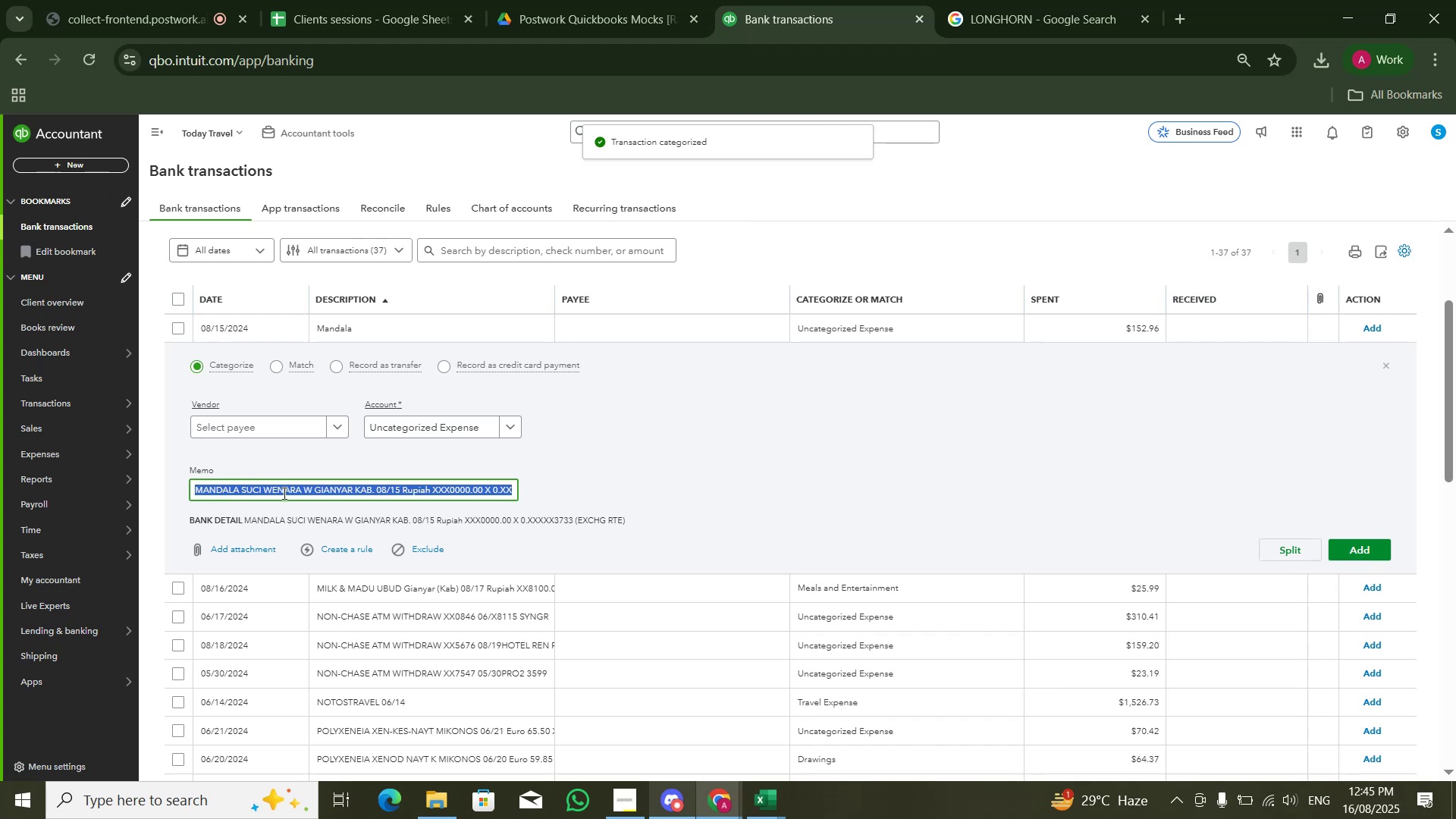 
key(Control+C)
 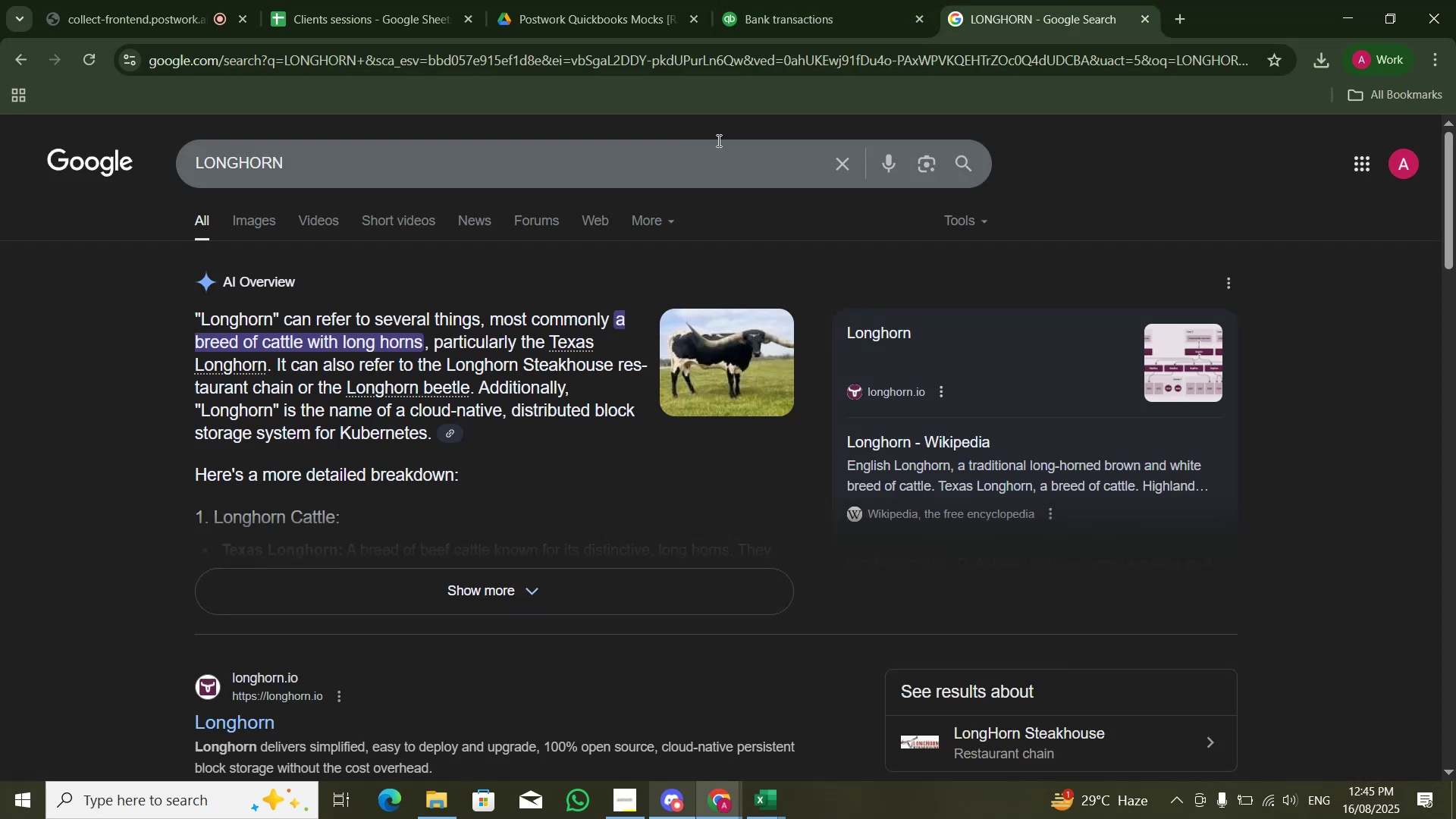 
left_click([700, 160])
 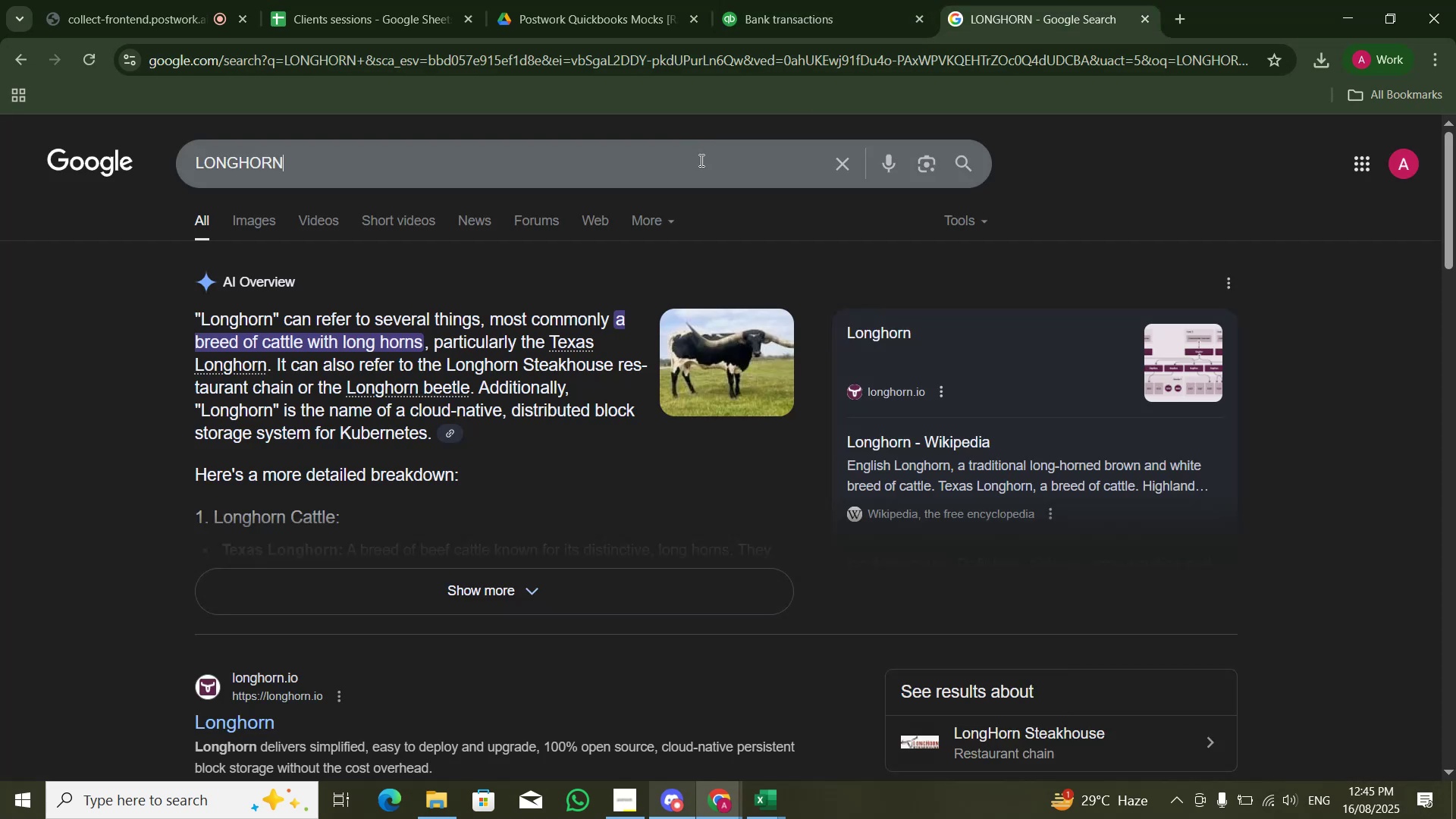 
key(Control+V)
 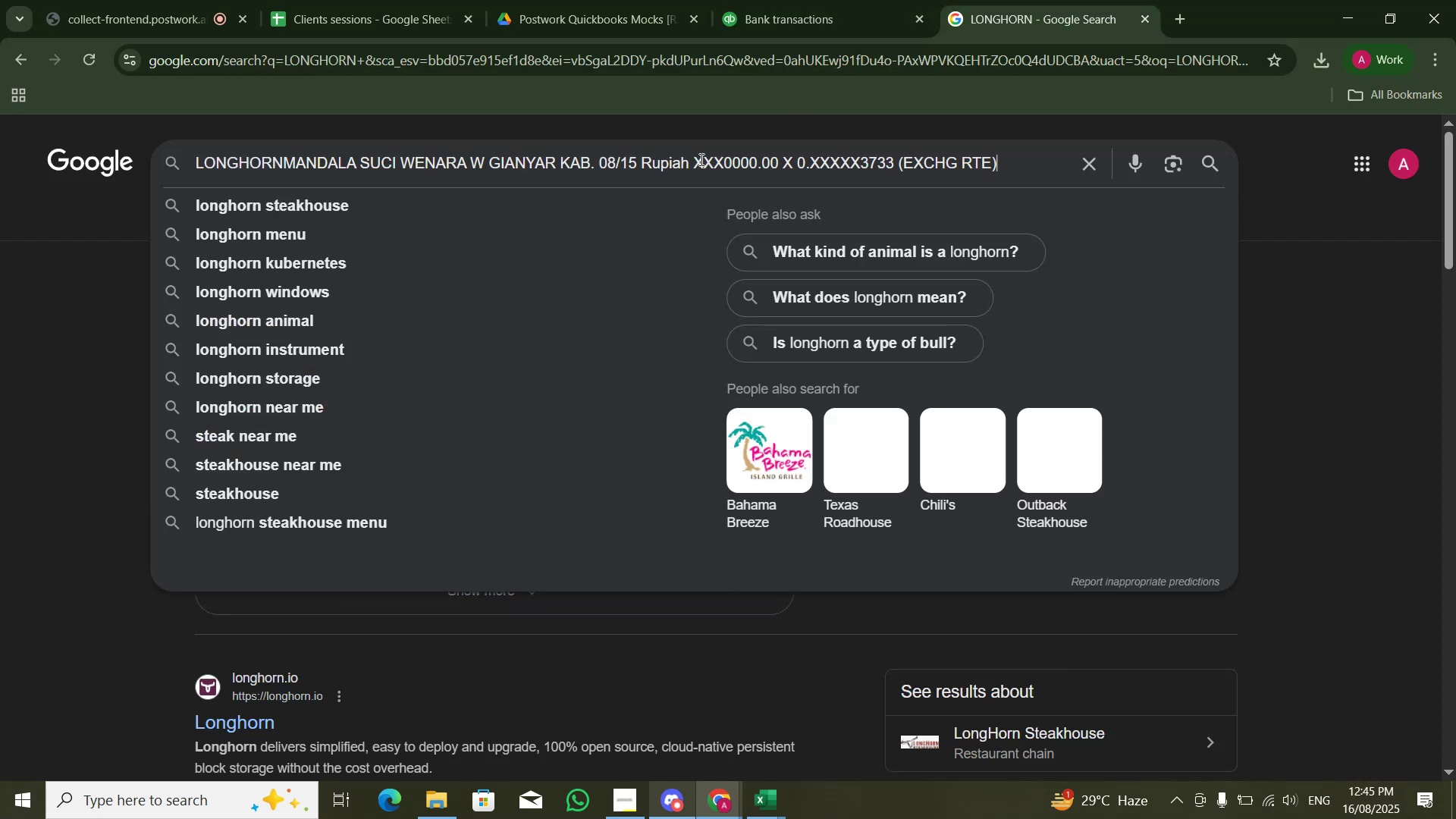 
key(Control+A)
 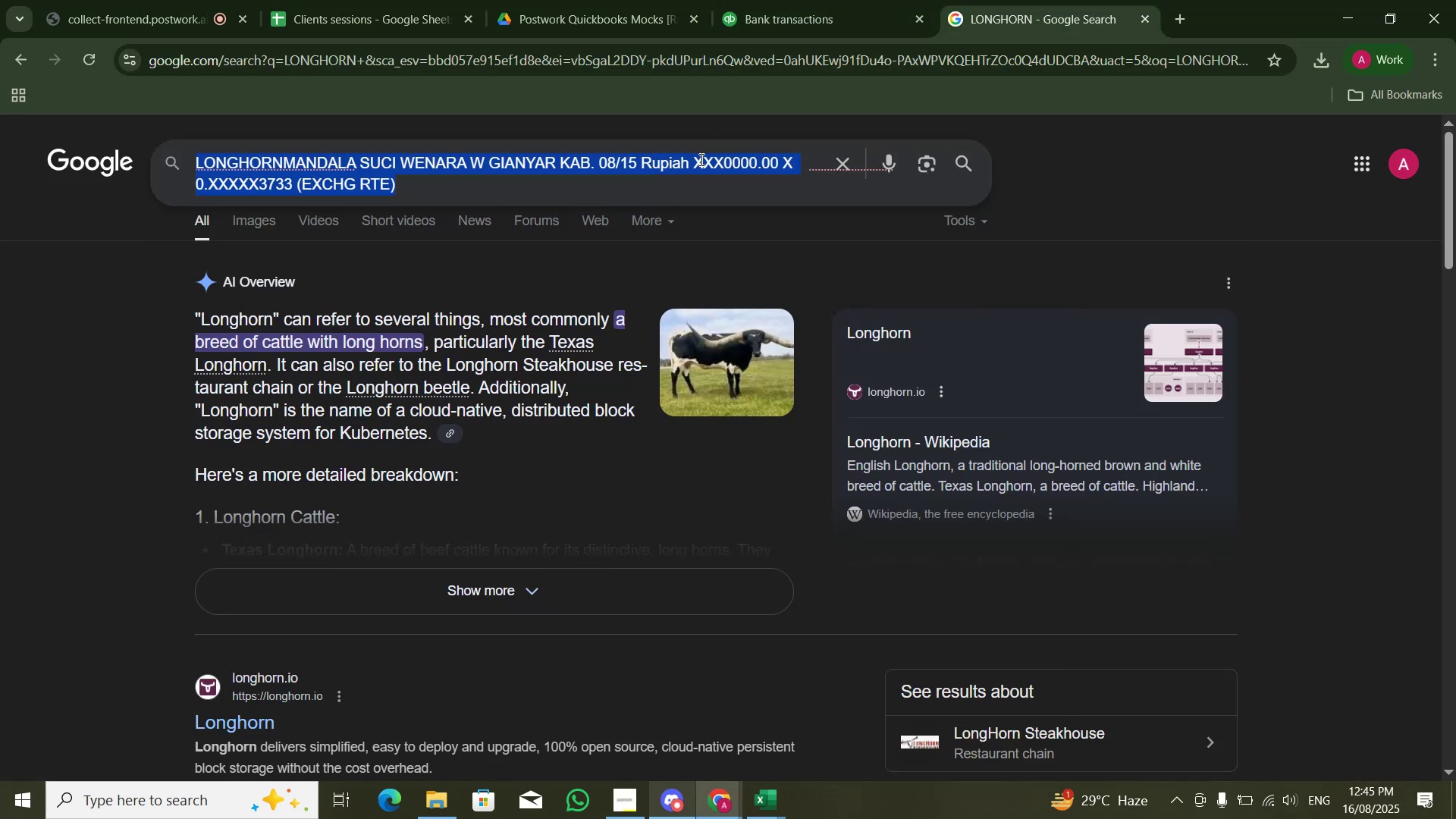 
key(Control+V)
 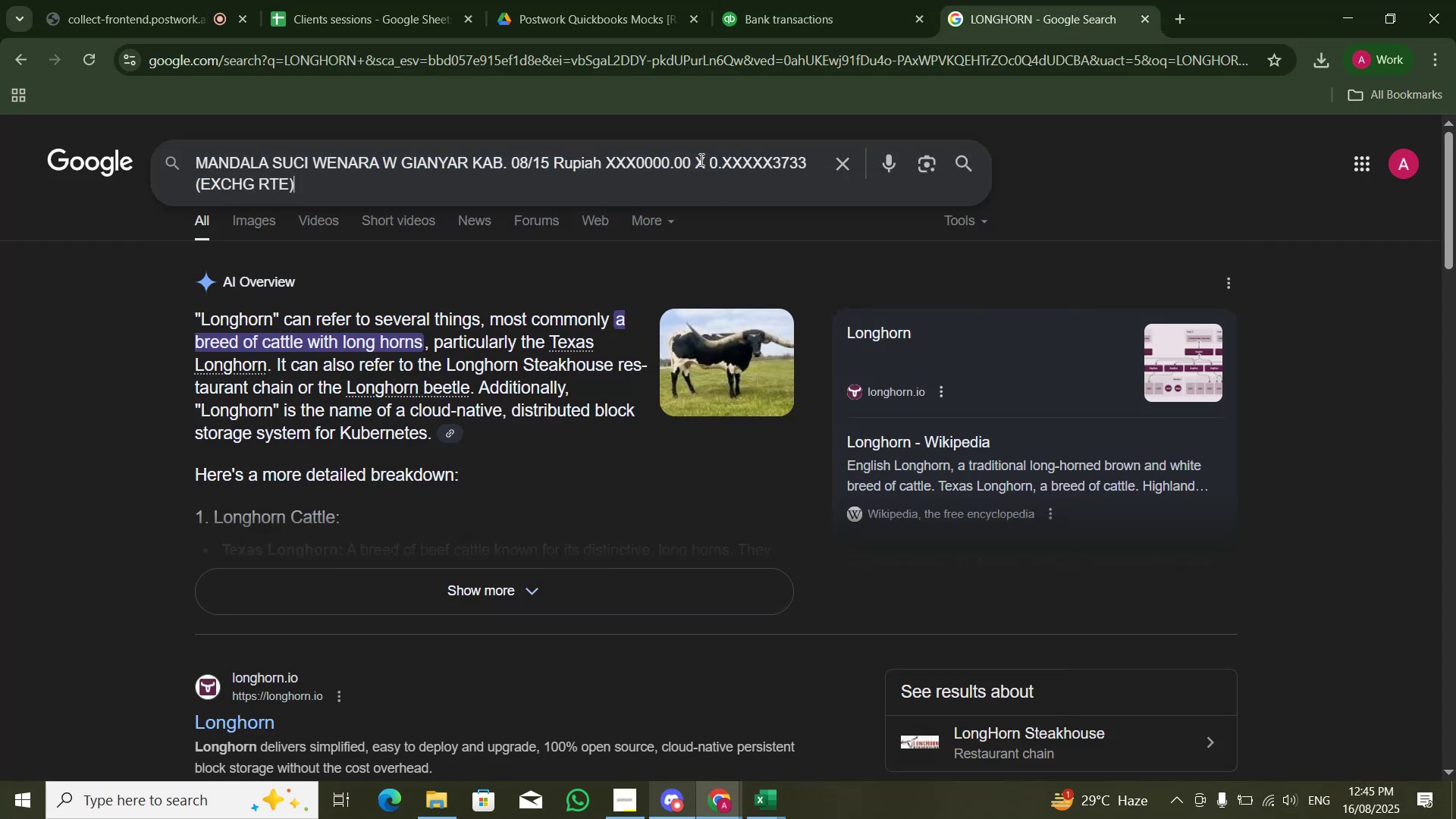 
key(Control+NumpadEnter)
 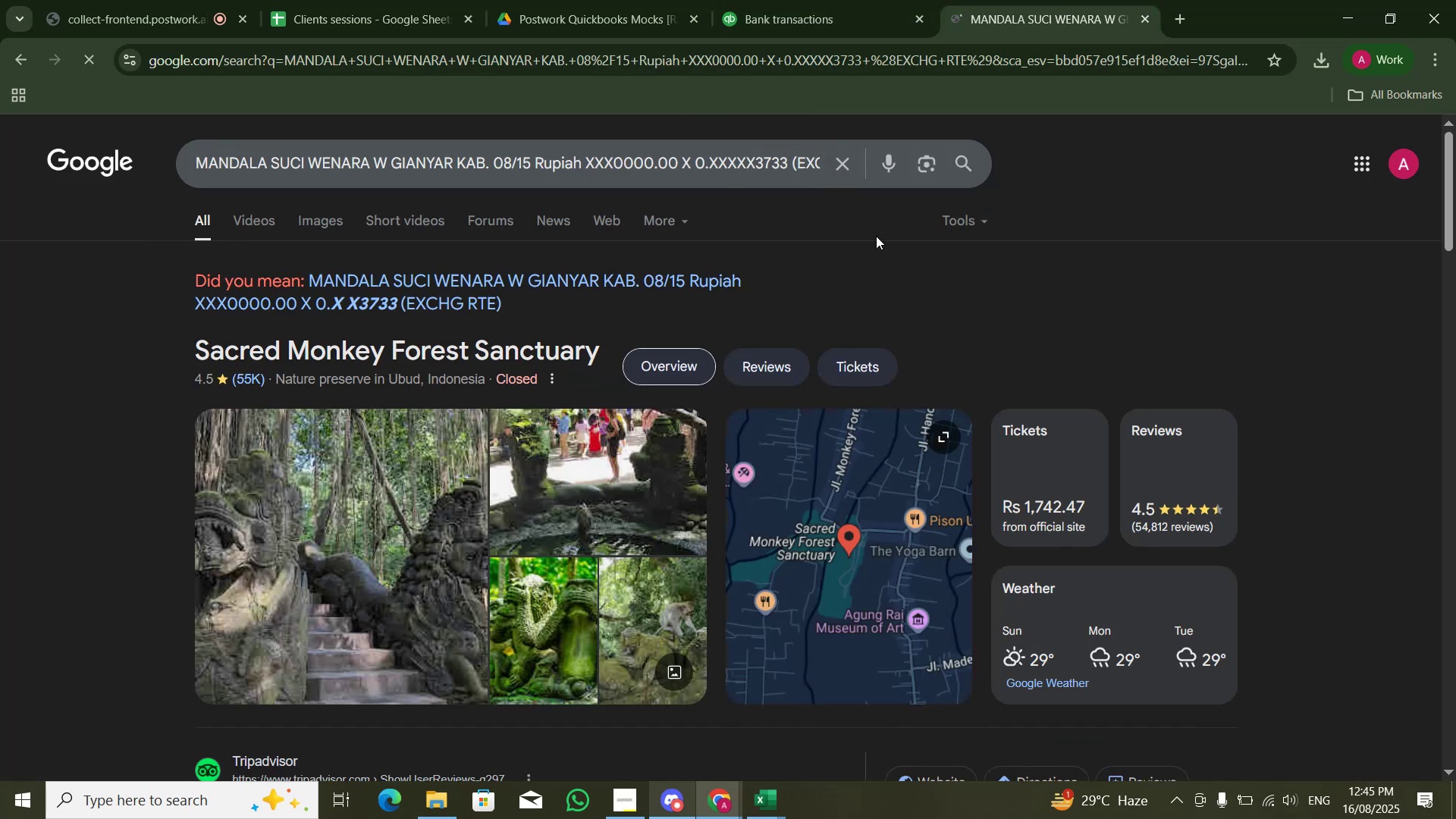 
left_click([827, 0])
 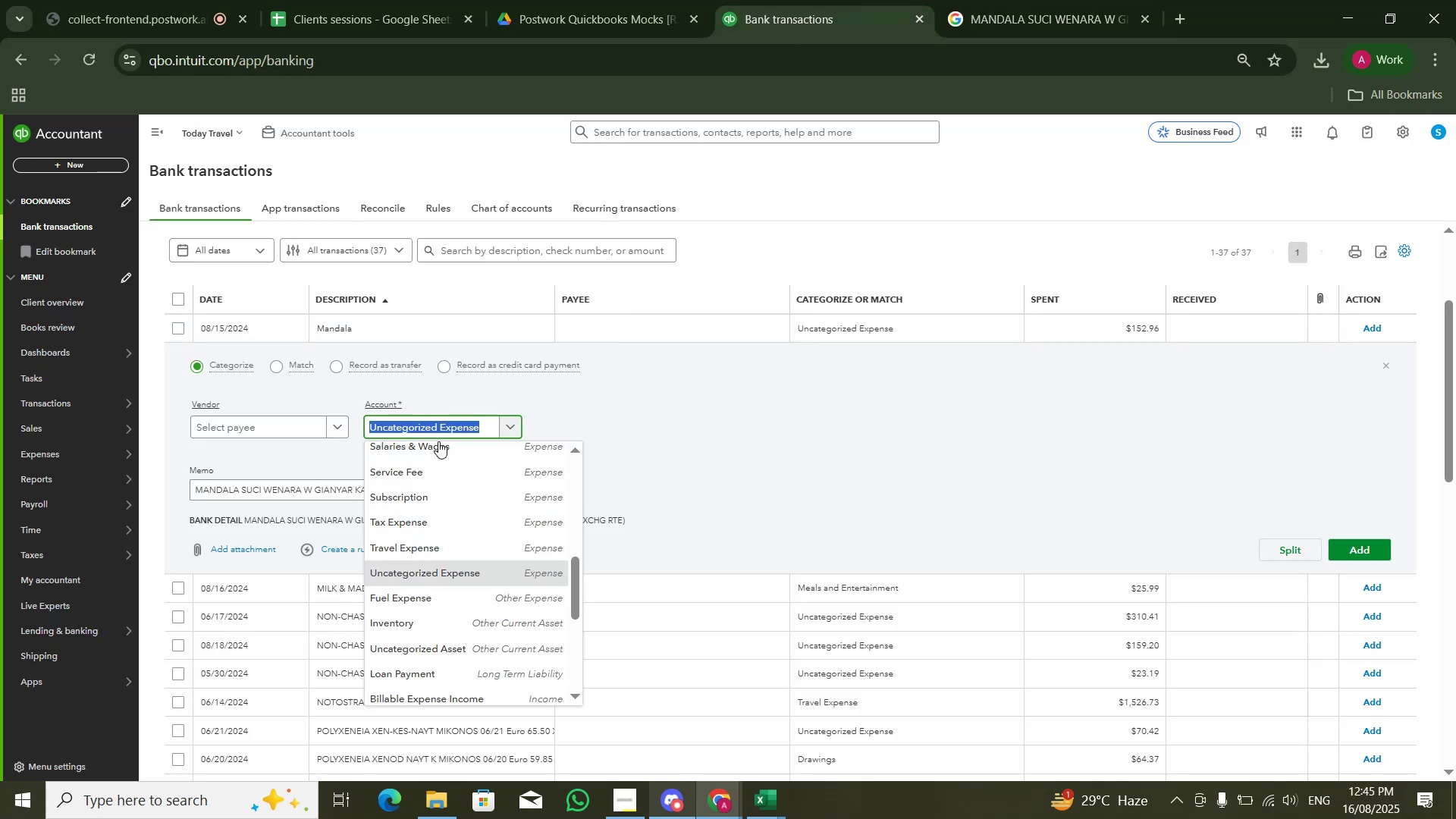 
scroll: coordinate [453, 469], scroll_direction: up, amount: 4.0
 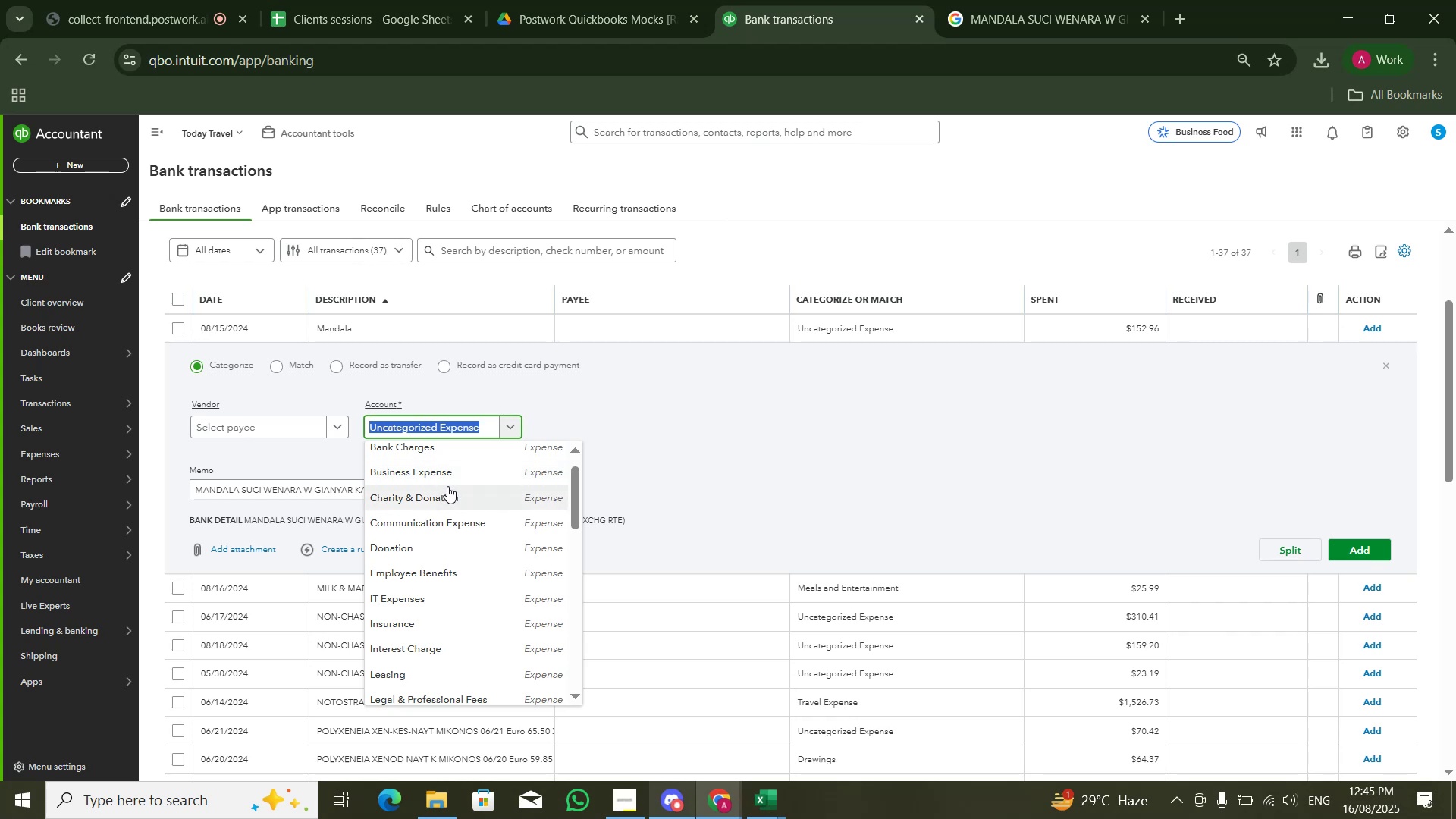 
type(TRAVE)
 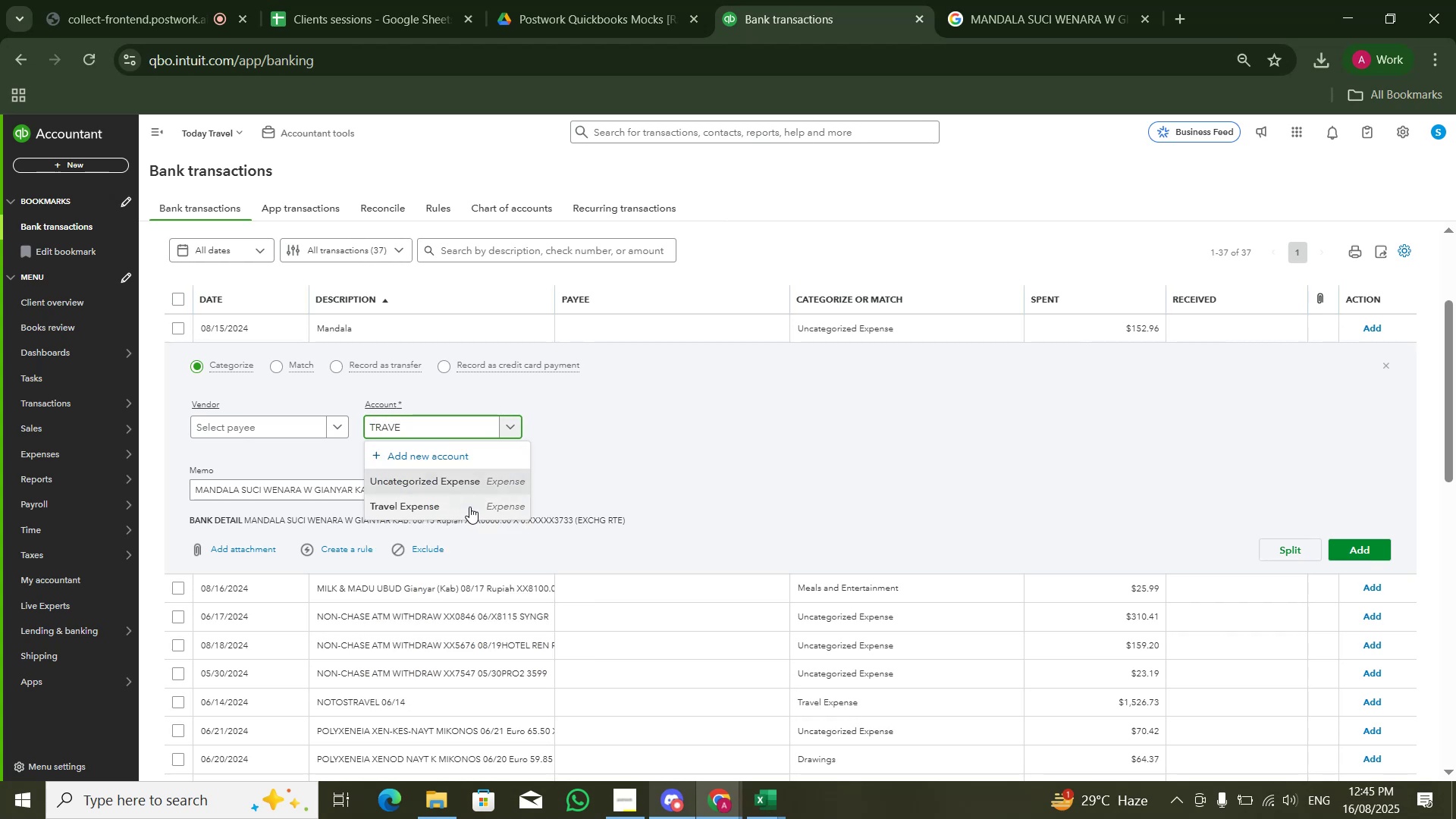 
left_click_drag(start_coordinate=[1178, 475], to_coordinate=[1186, 472])
 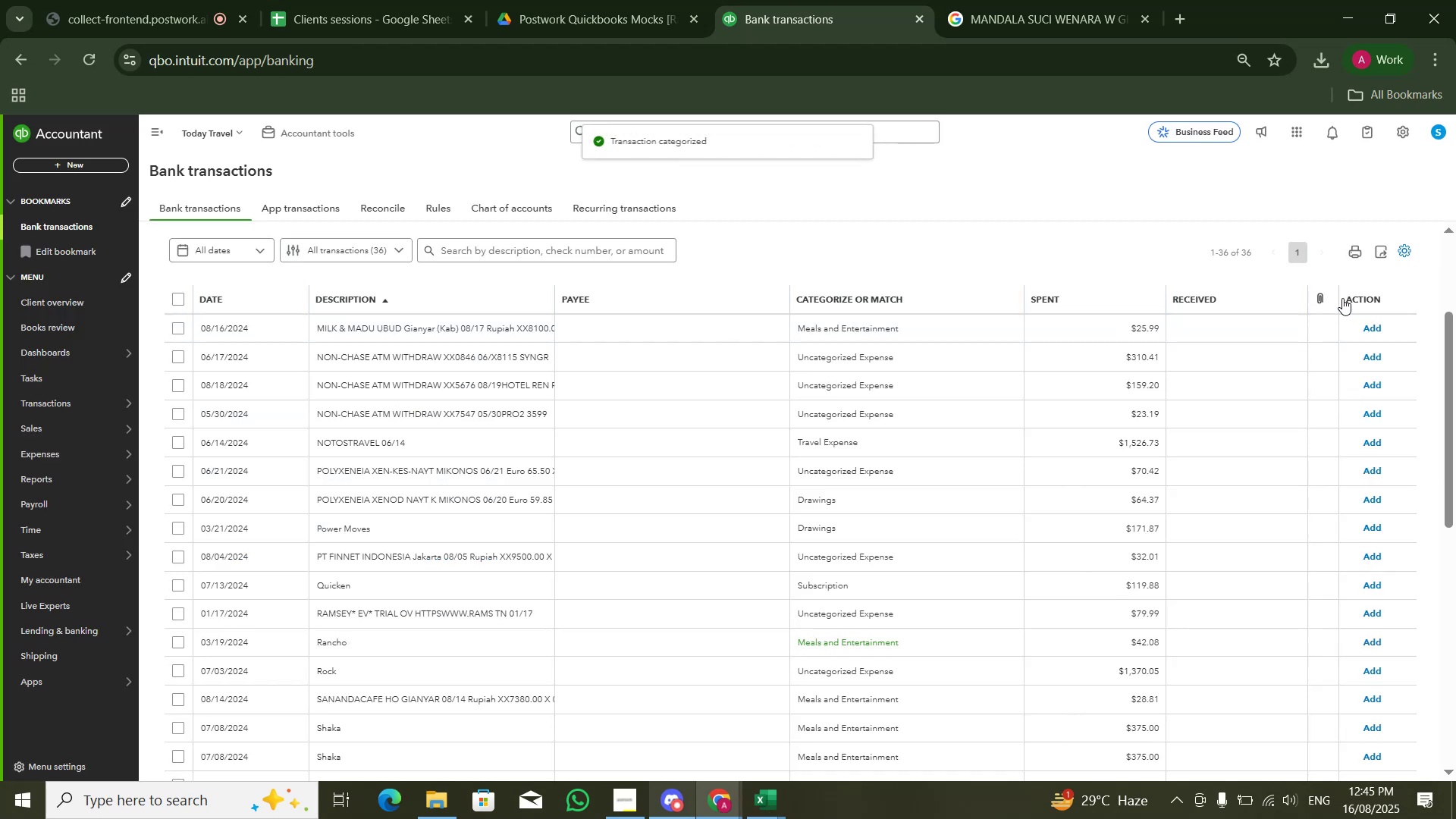 
left_click([508, 337])
 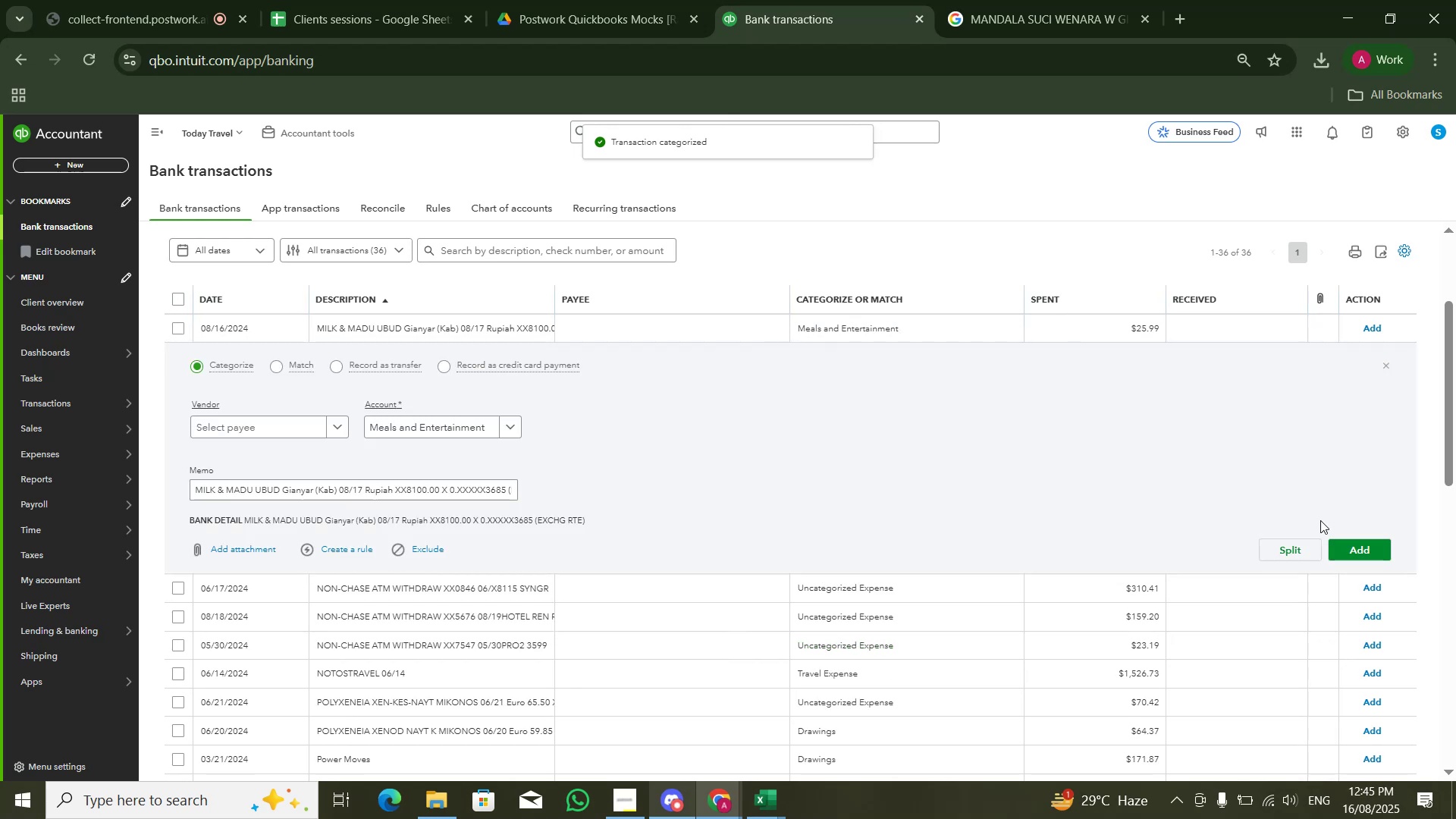 
left_click([1350, 544])
 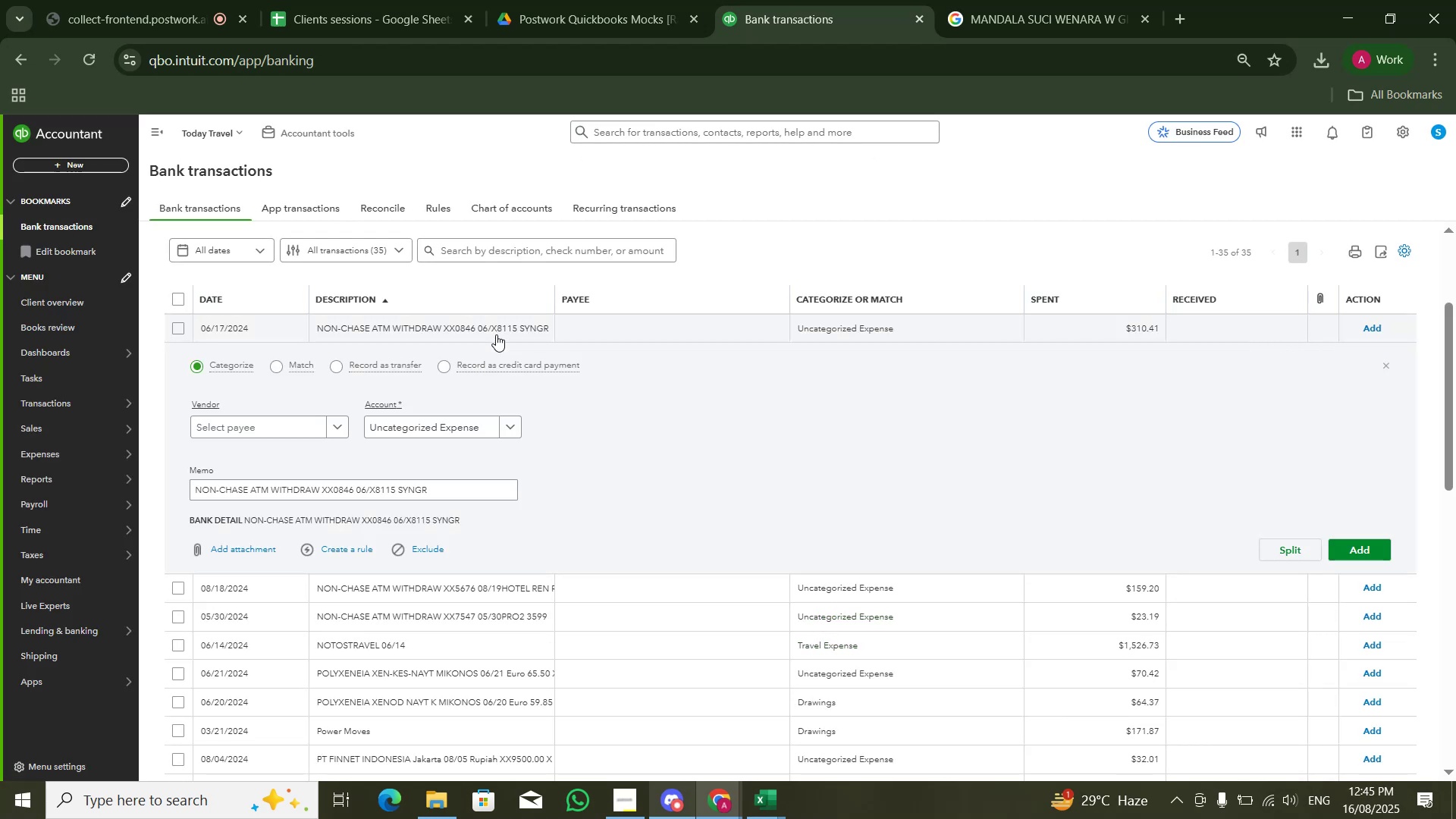 
left_click([494, 334])
 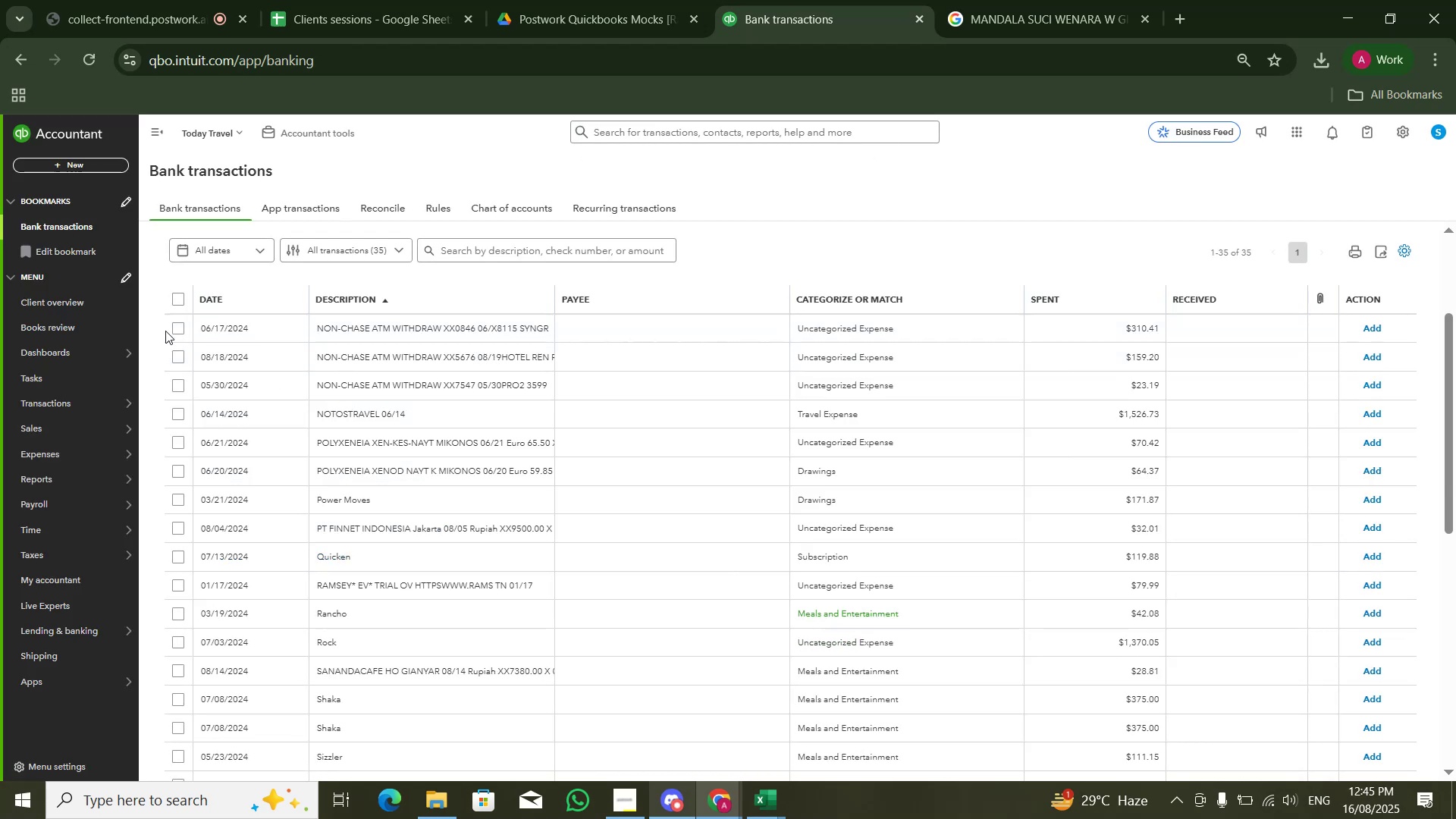 
left_click([177, 328])
 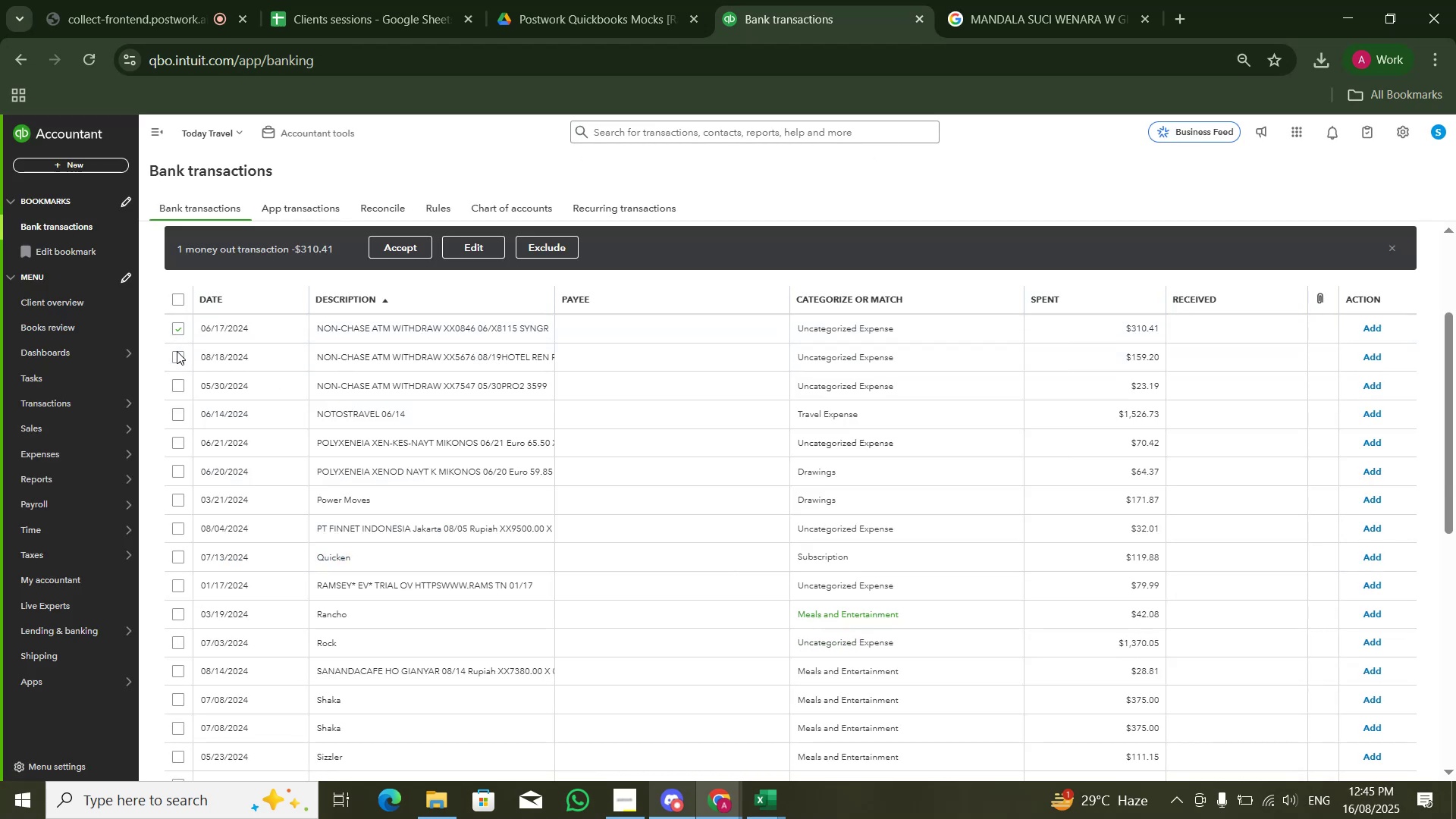 
double_click([177, 352])
 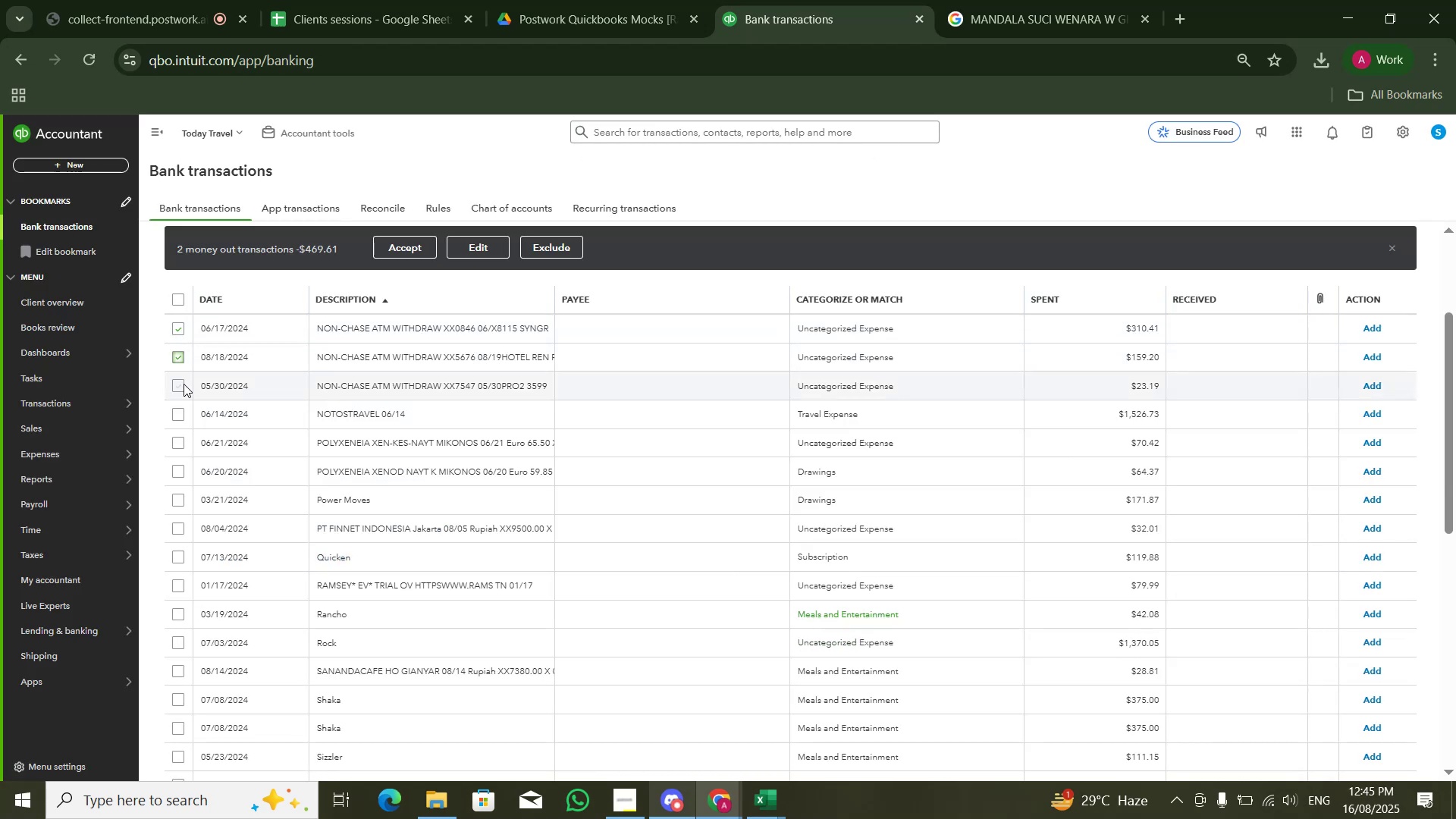 
left_click([184, 384])
 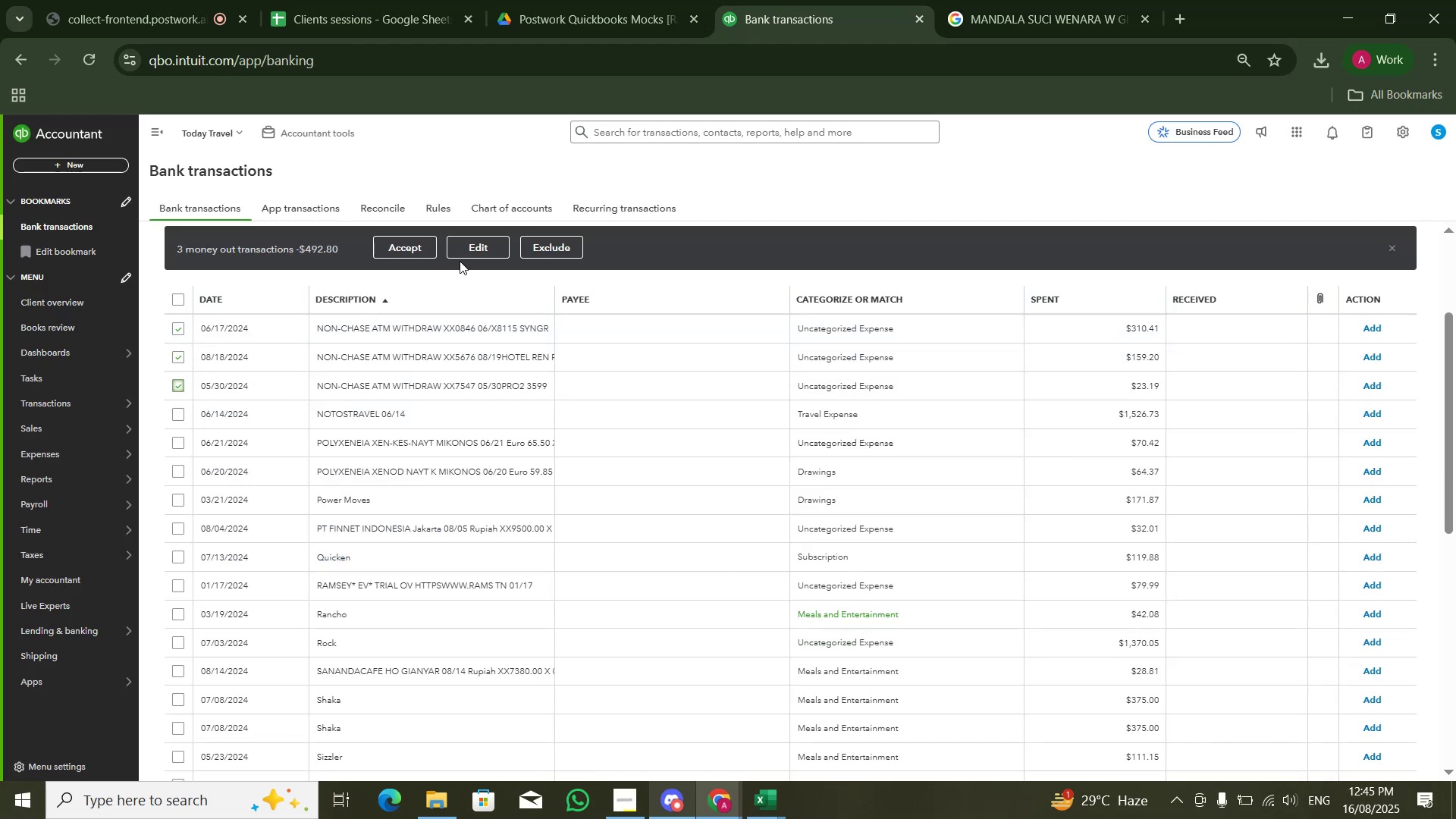 
left_click([488, 249])
 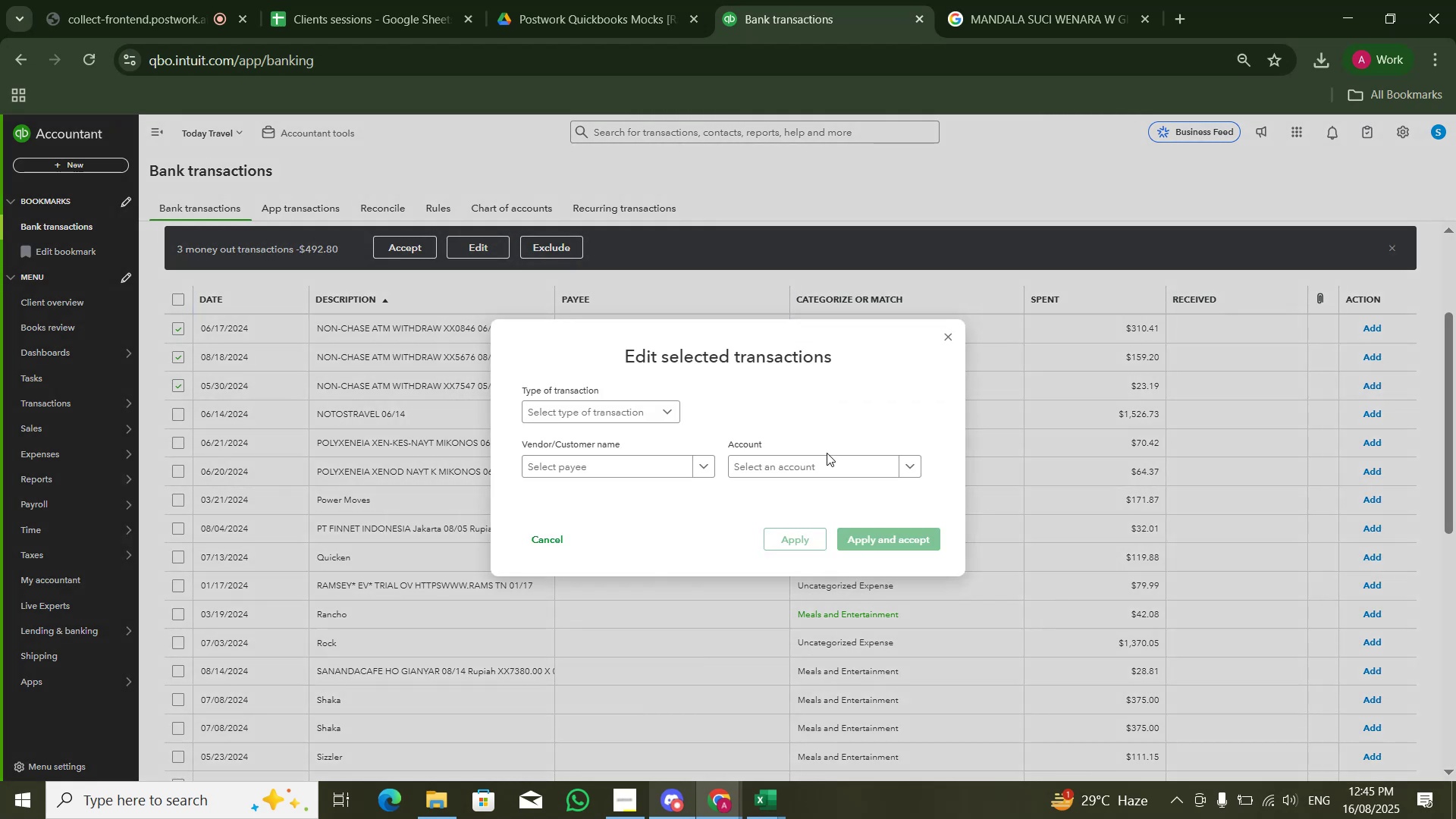 
left_click([824, 456])
 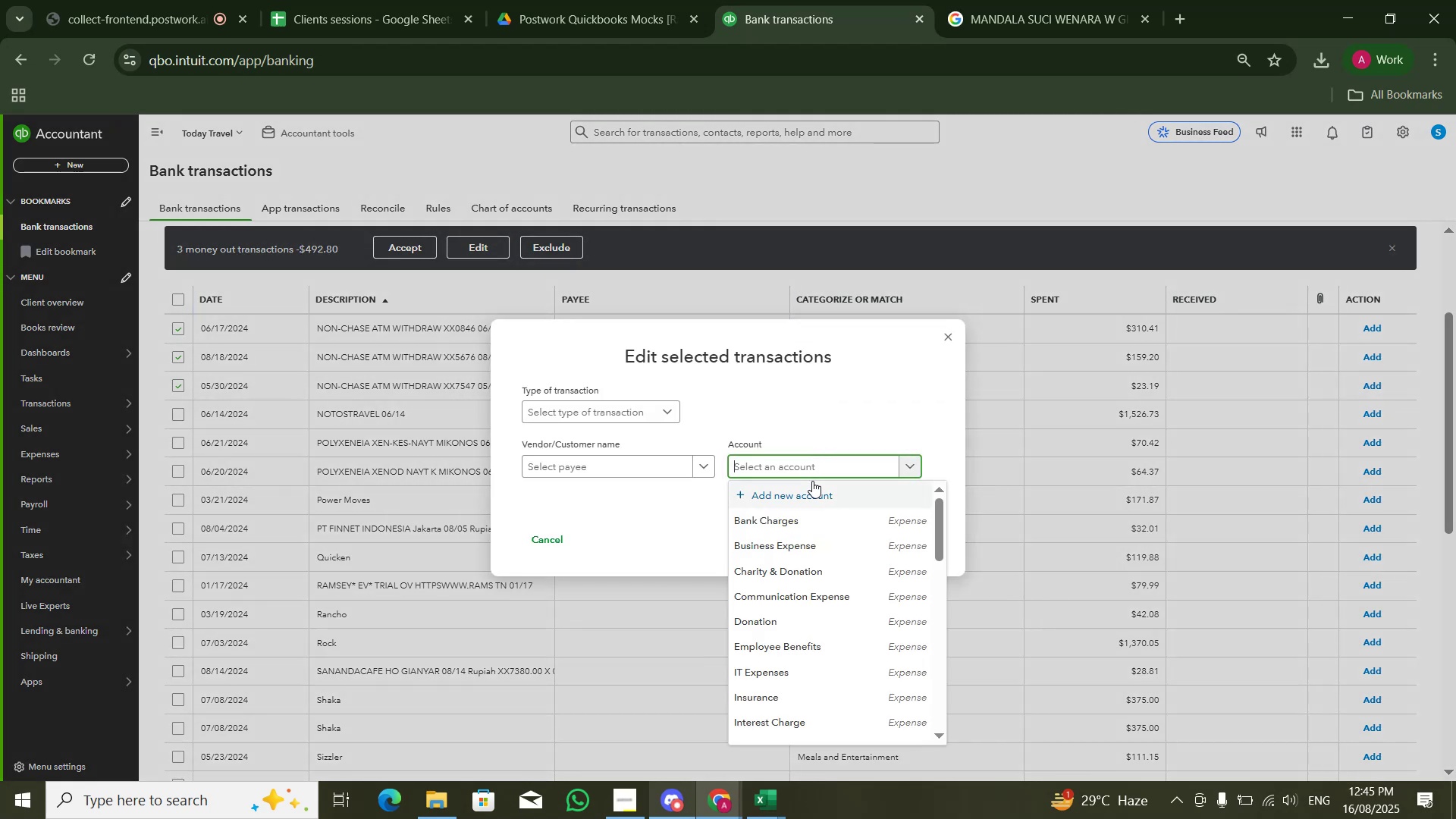 
type(DRAW)
 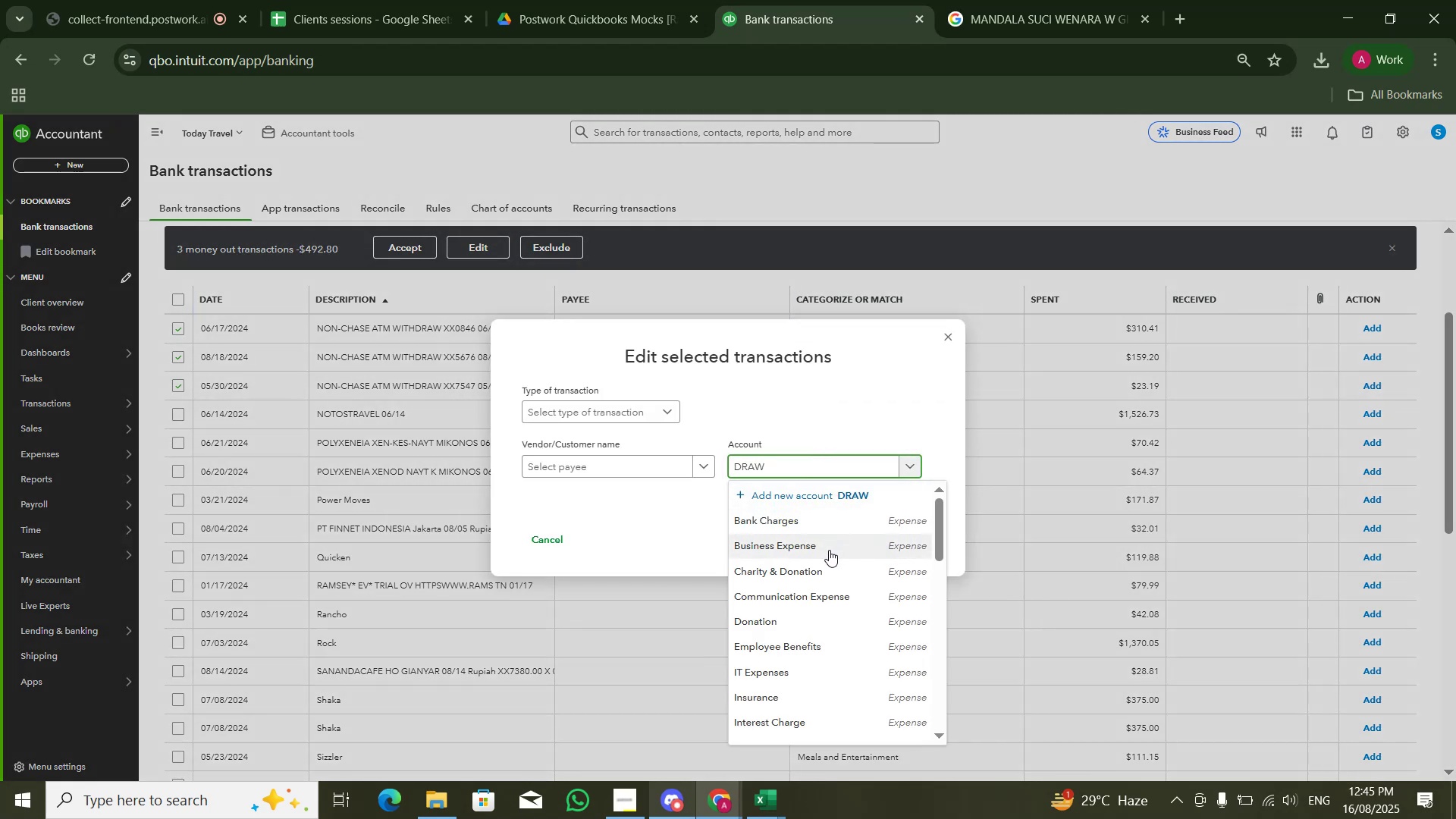 
scroll: coordinate [827, 558], scroll_direction: down, amount: 4.0
 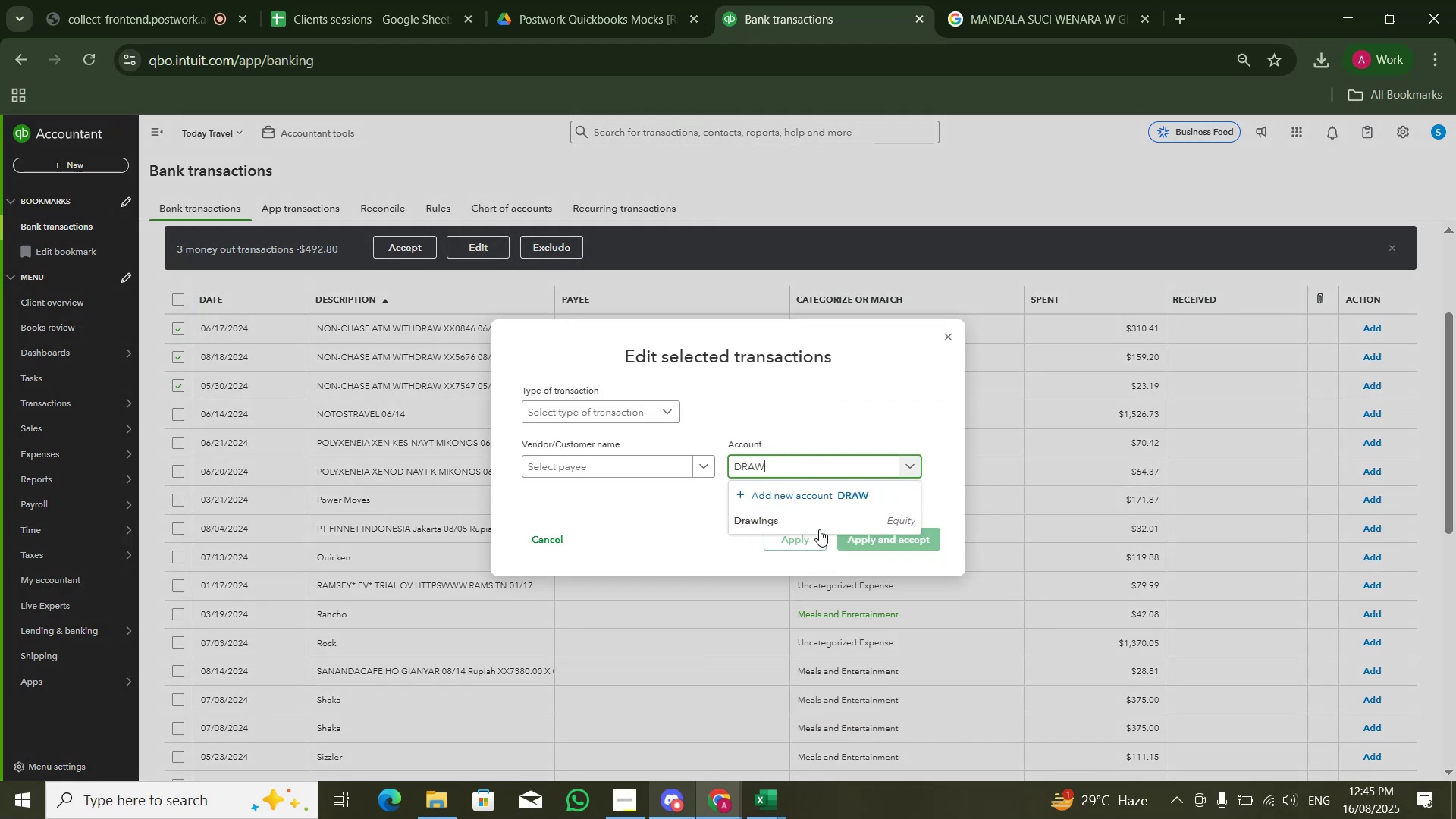 
left_click([819, 527])
 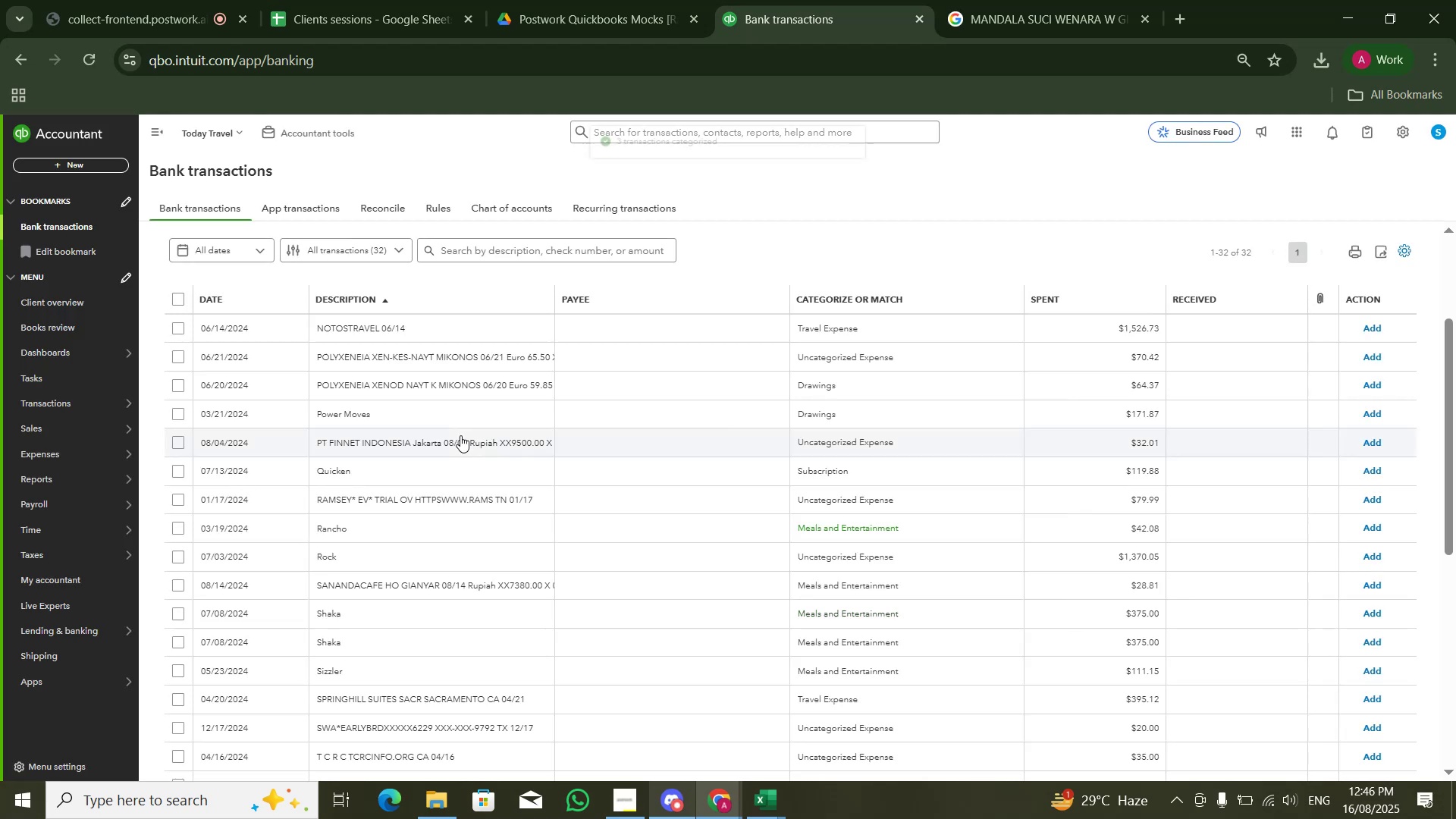 
wait(6.7)
 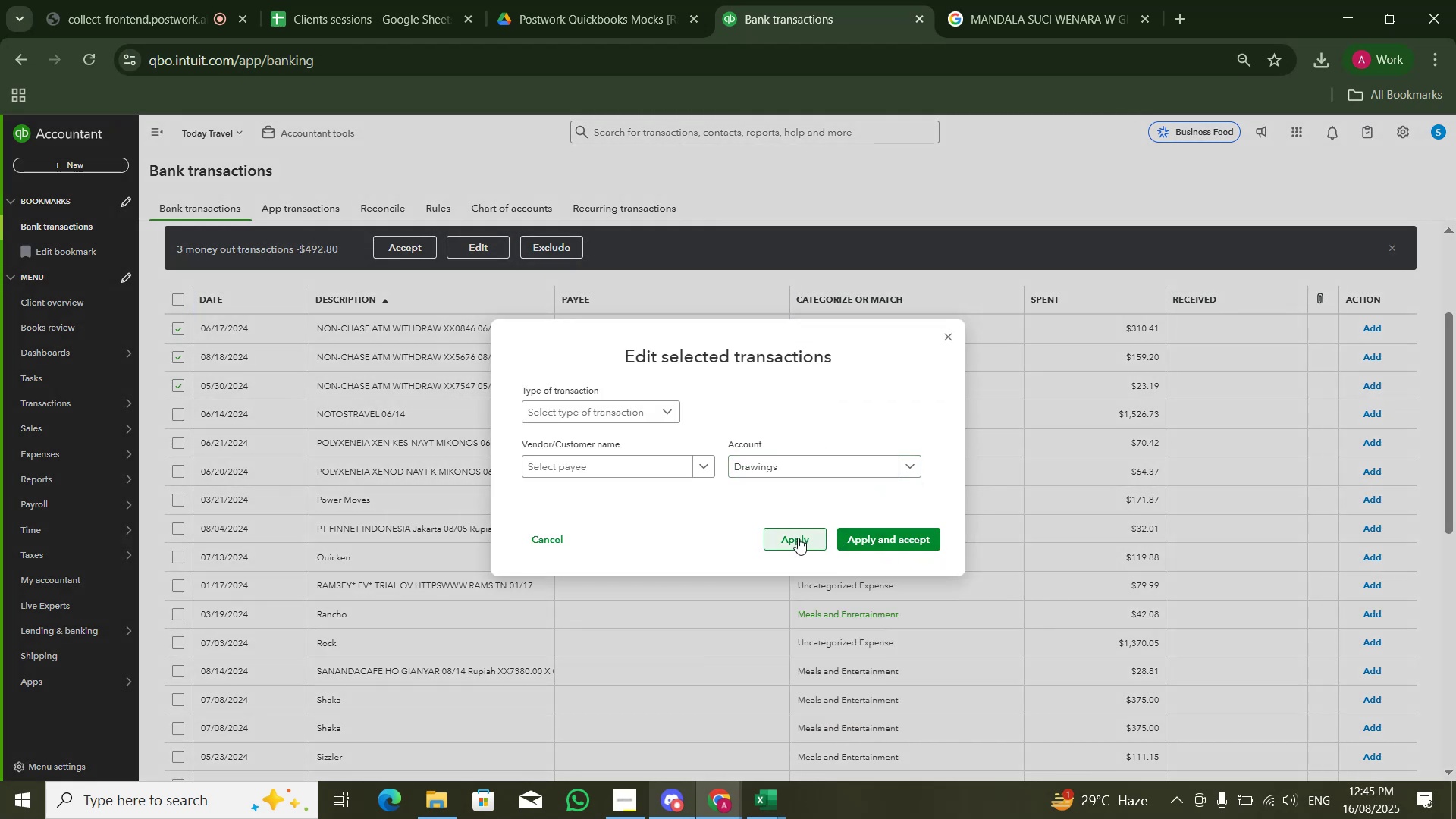 
left_click([482, 325])
 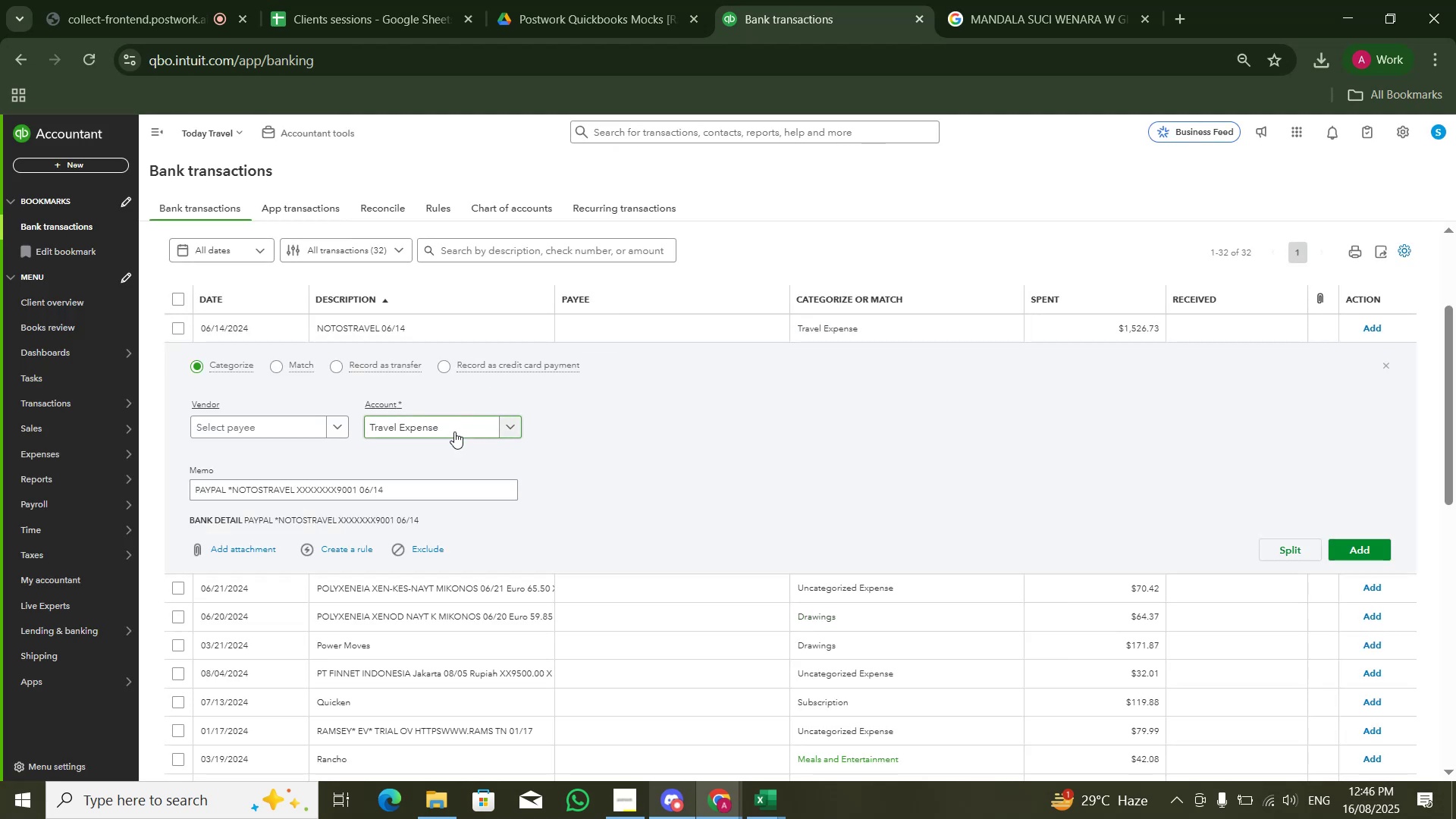 
wait(6.45)
 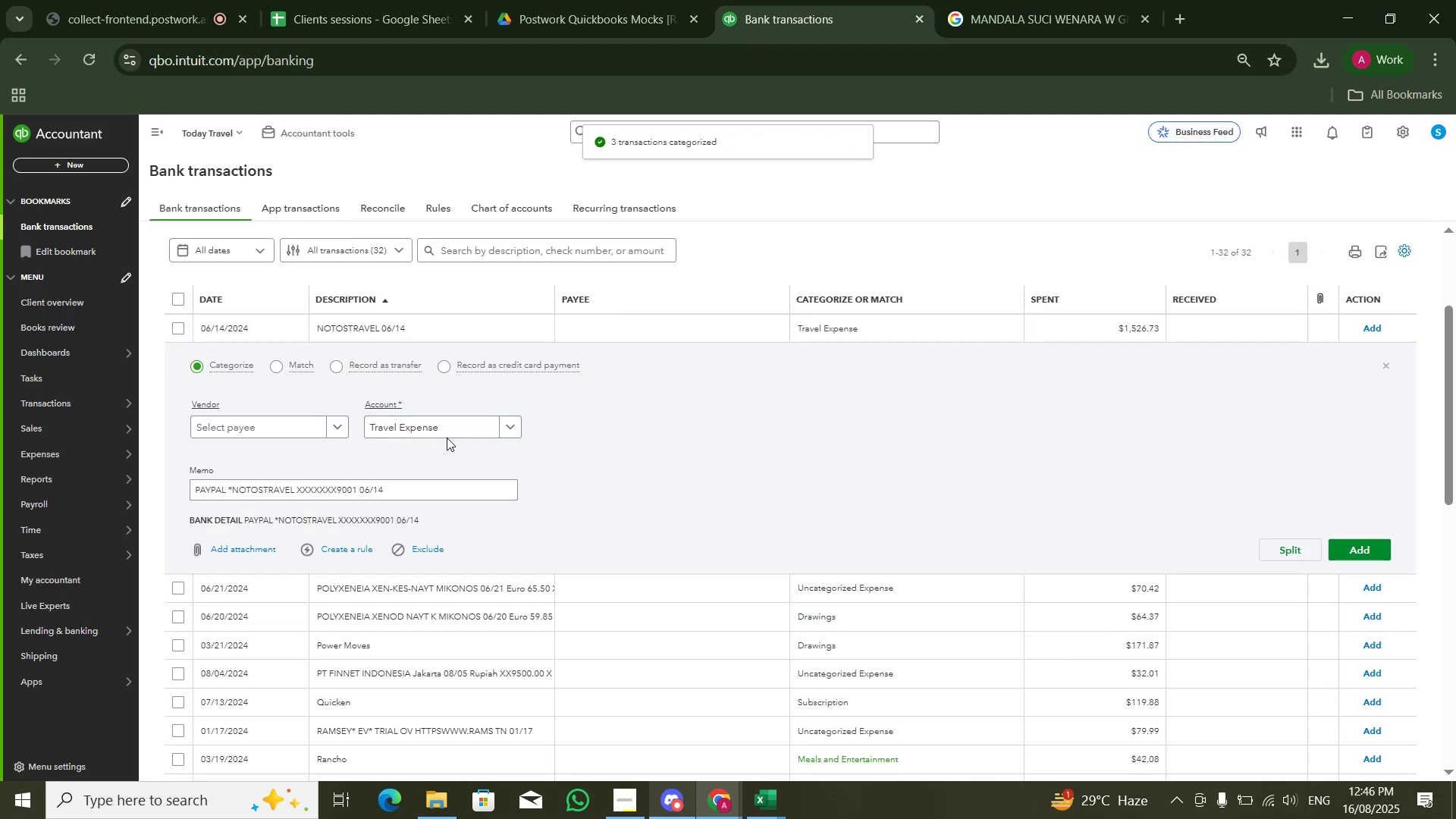 
double_click([278, 488])
 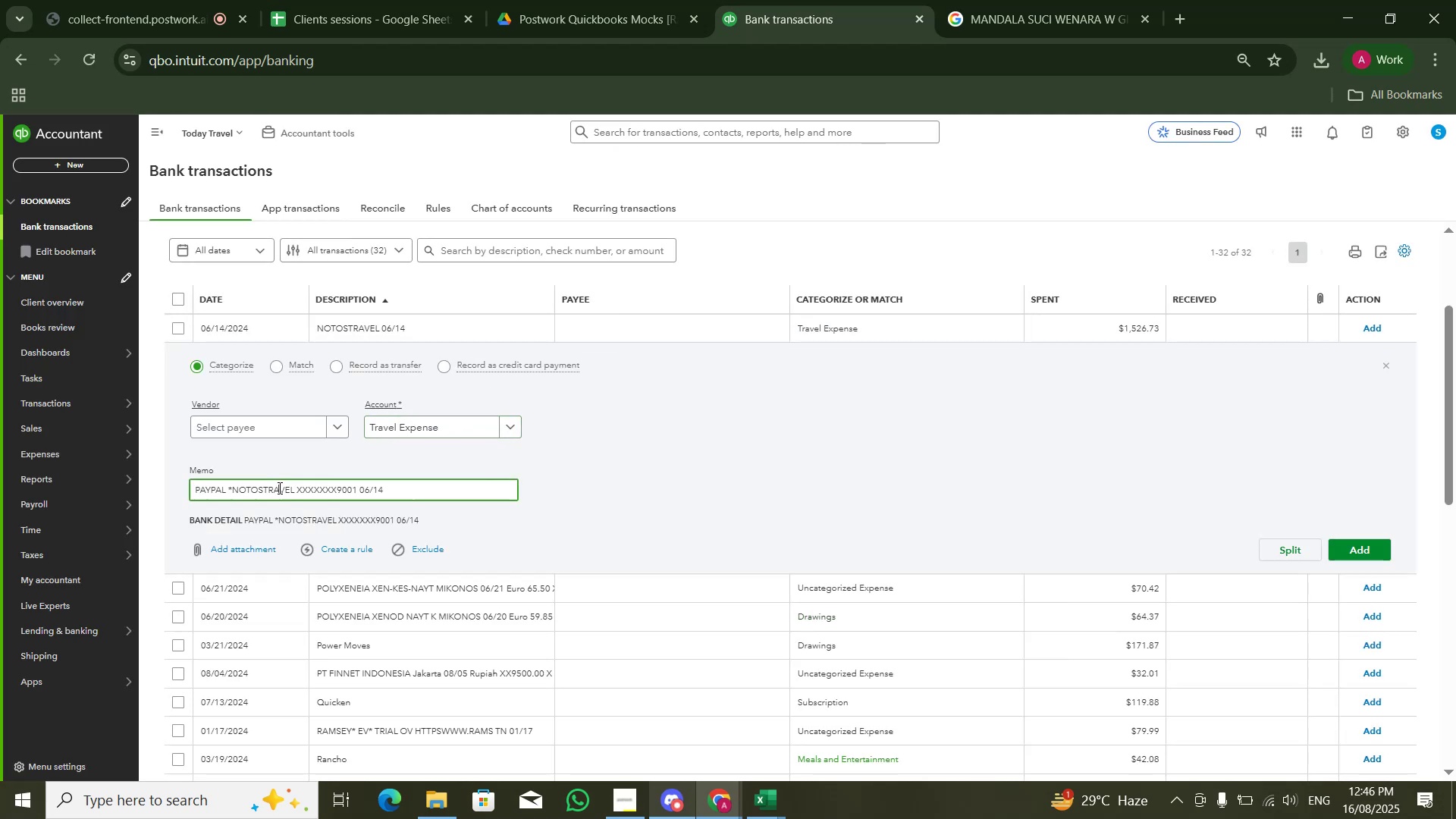 
key(Control+C)
 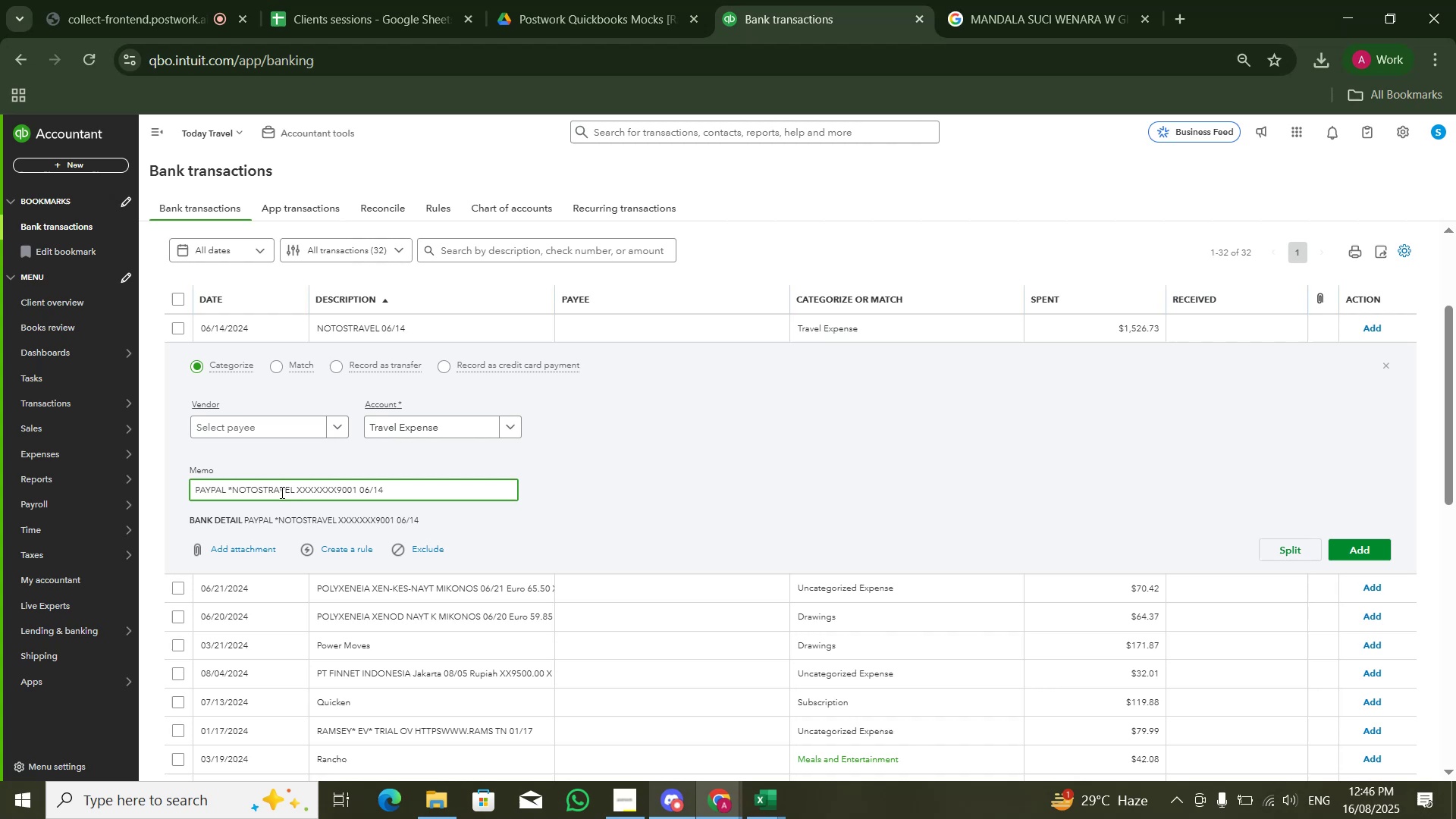 
double_click([281, 492])
 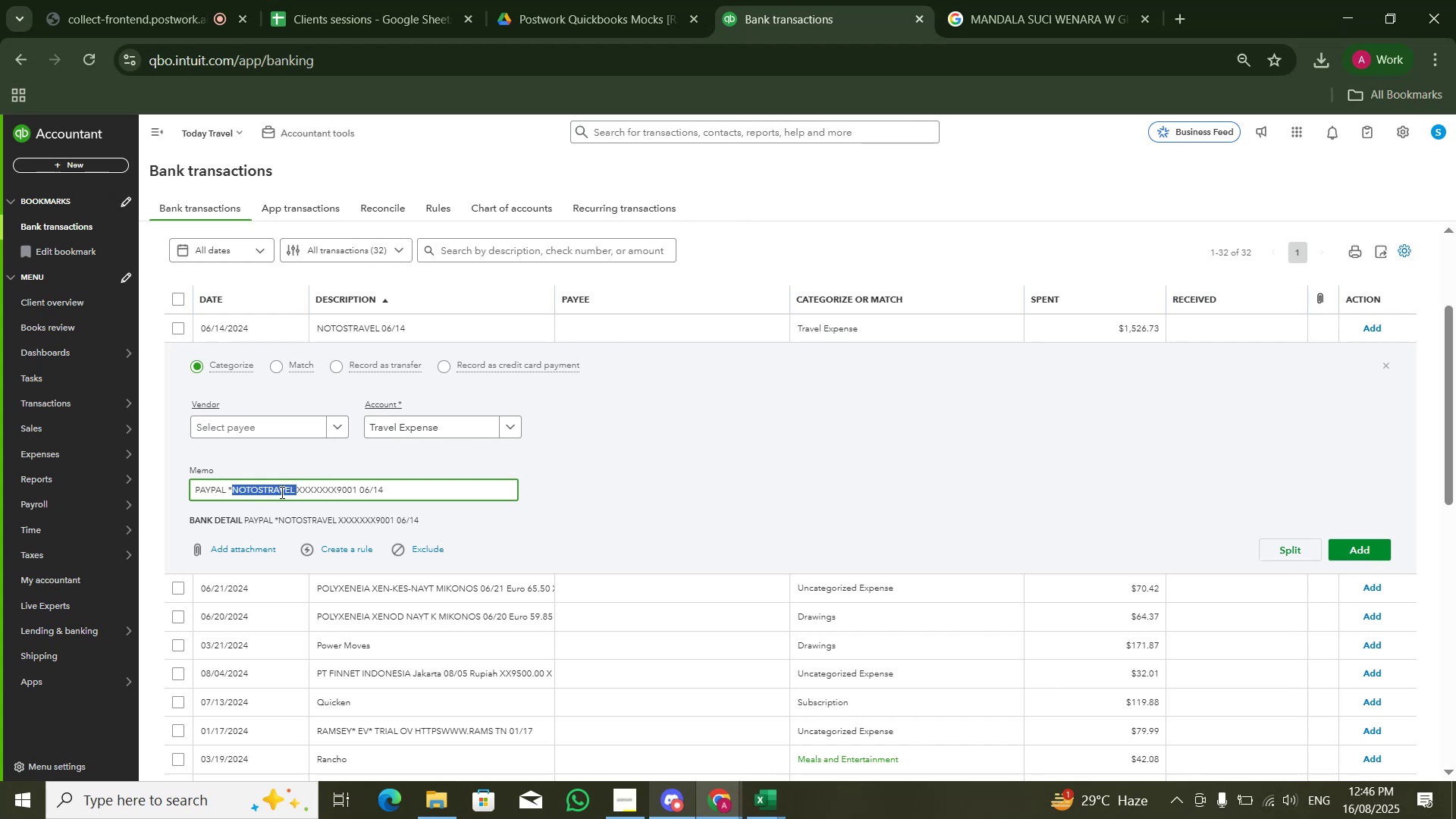 
key(Control+ControlLeft)
 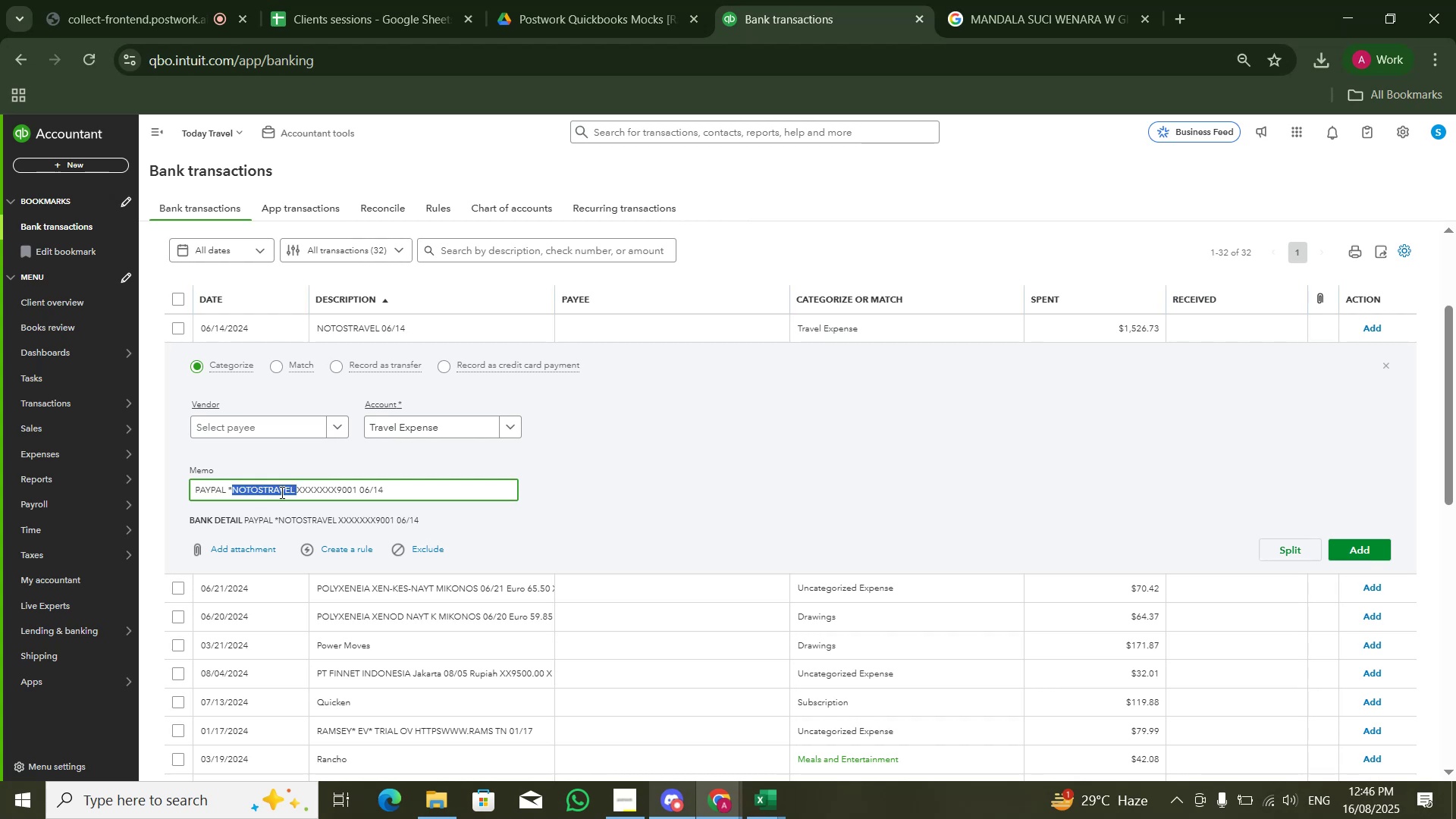 
key(Control+C)
 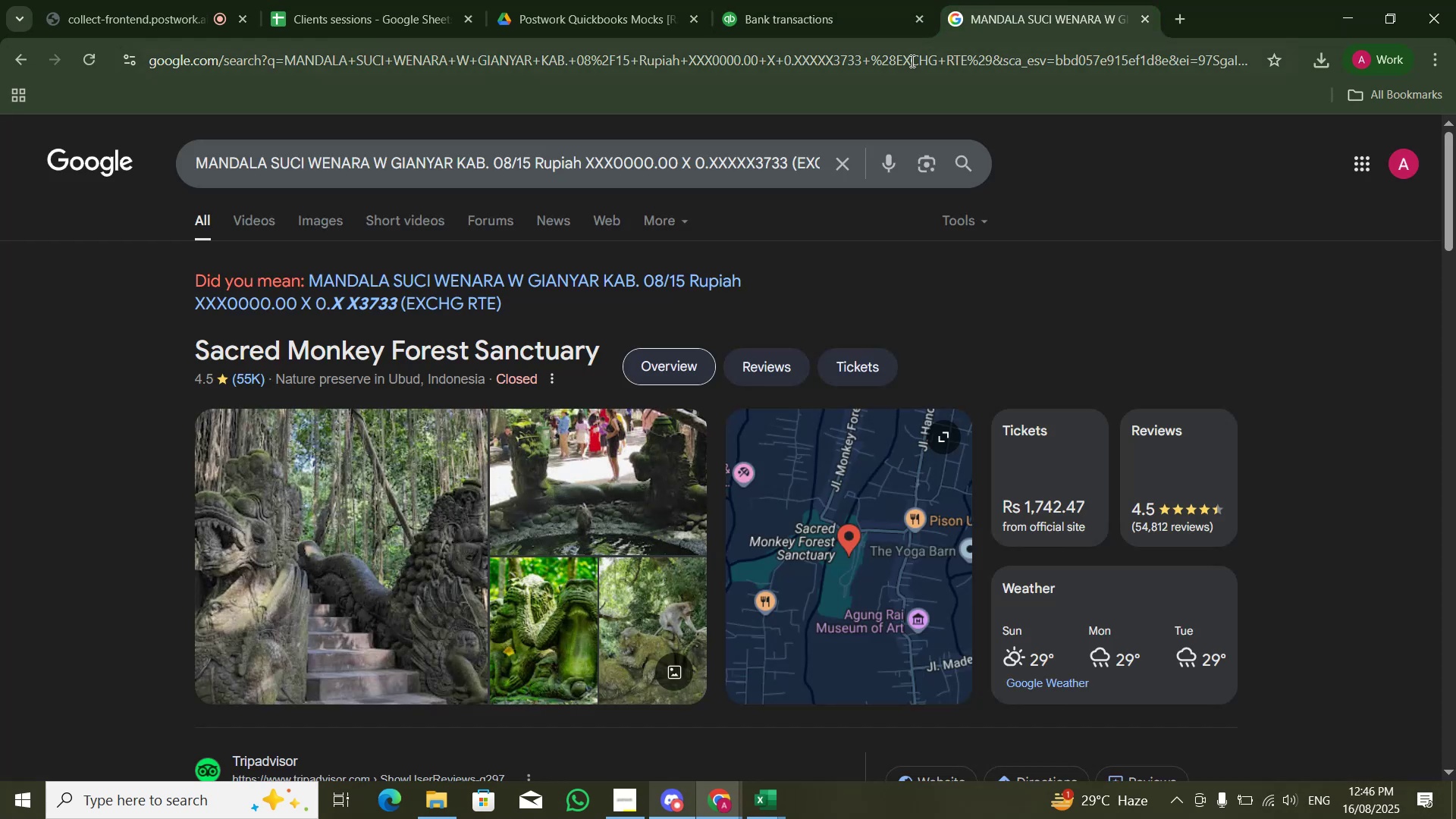 
left_click([773, 165])
 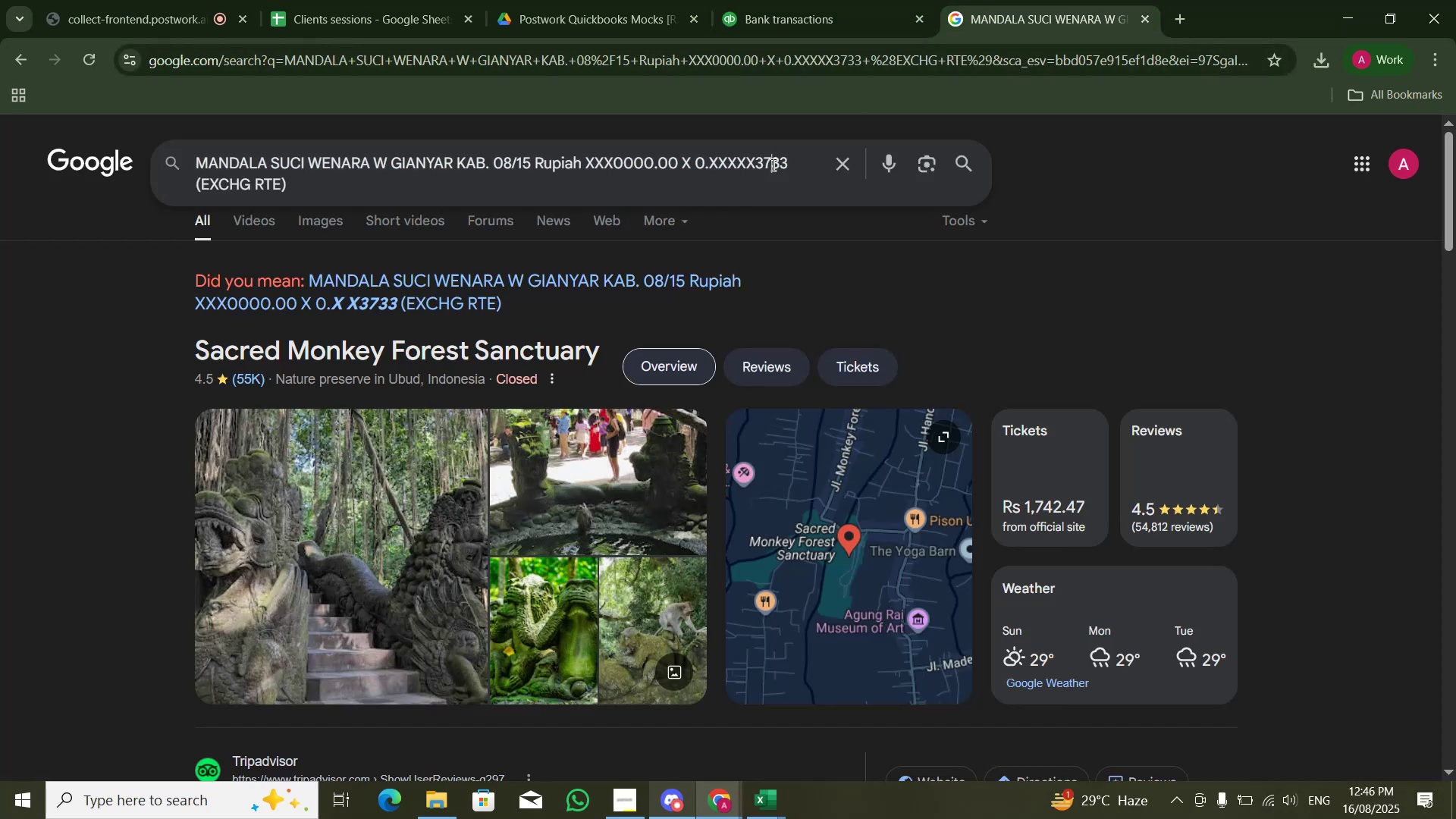 
key(Control+A)
 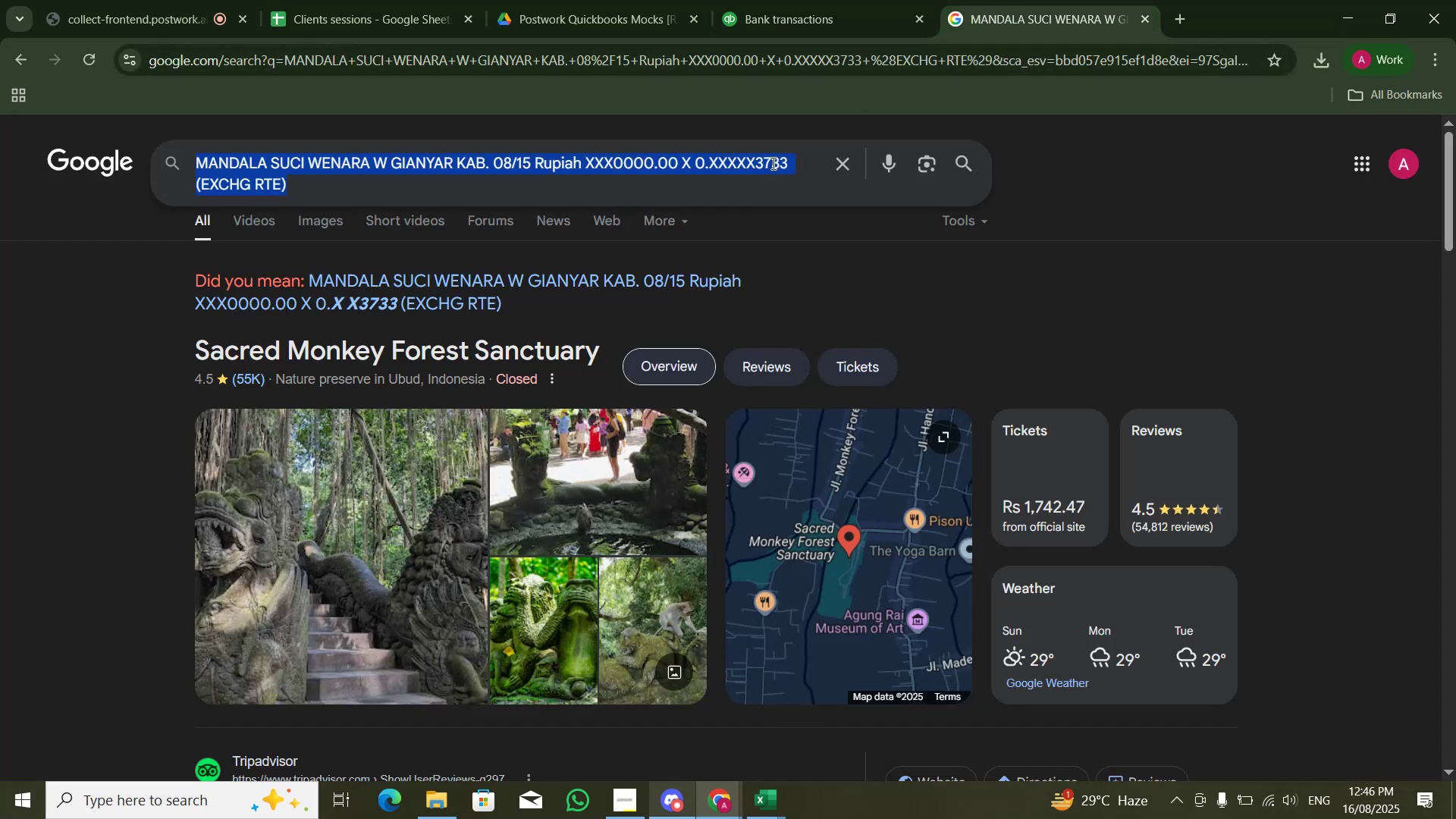 
key(Control+V)
 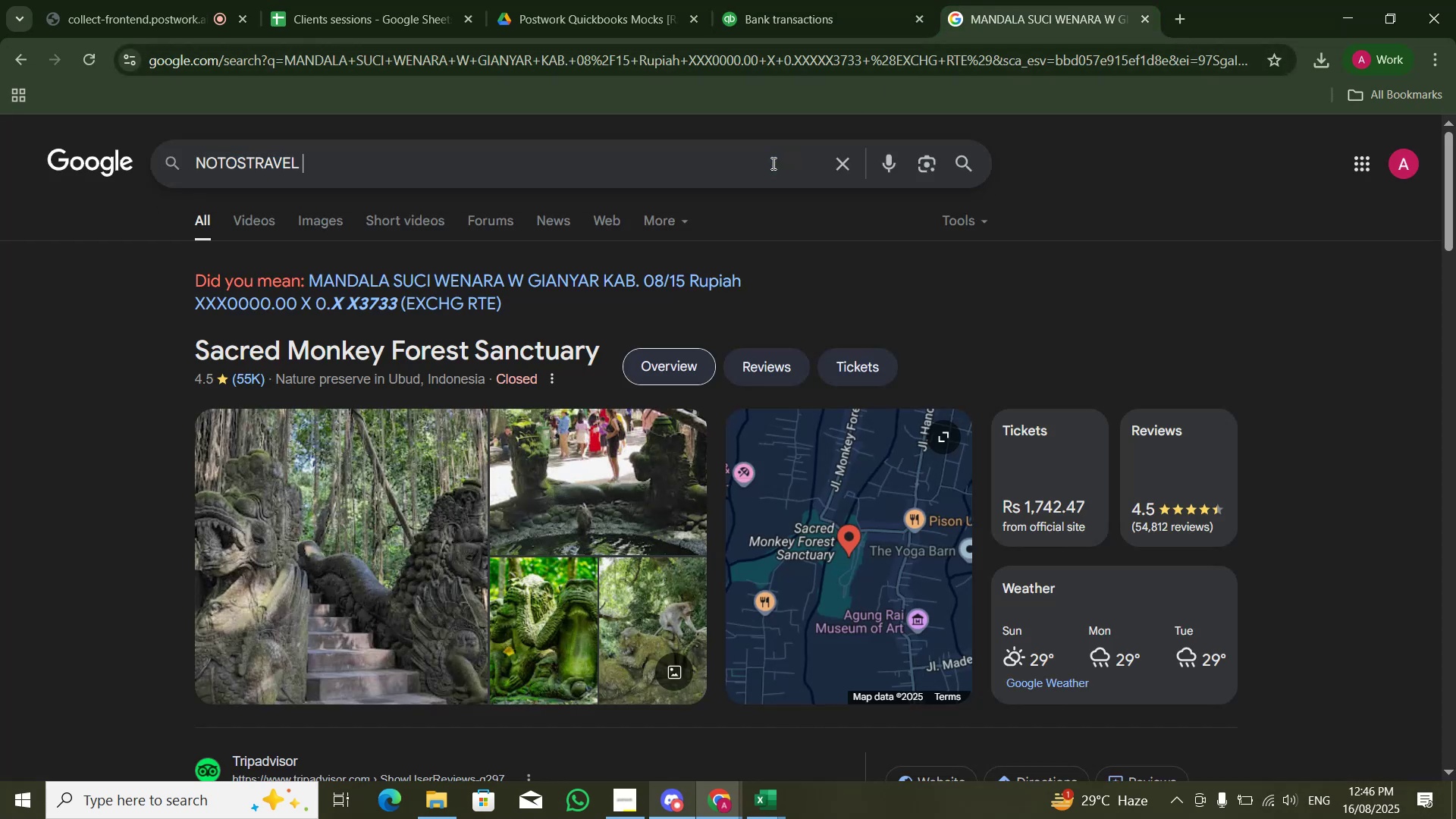 
key(Control+NumpadEnter)
 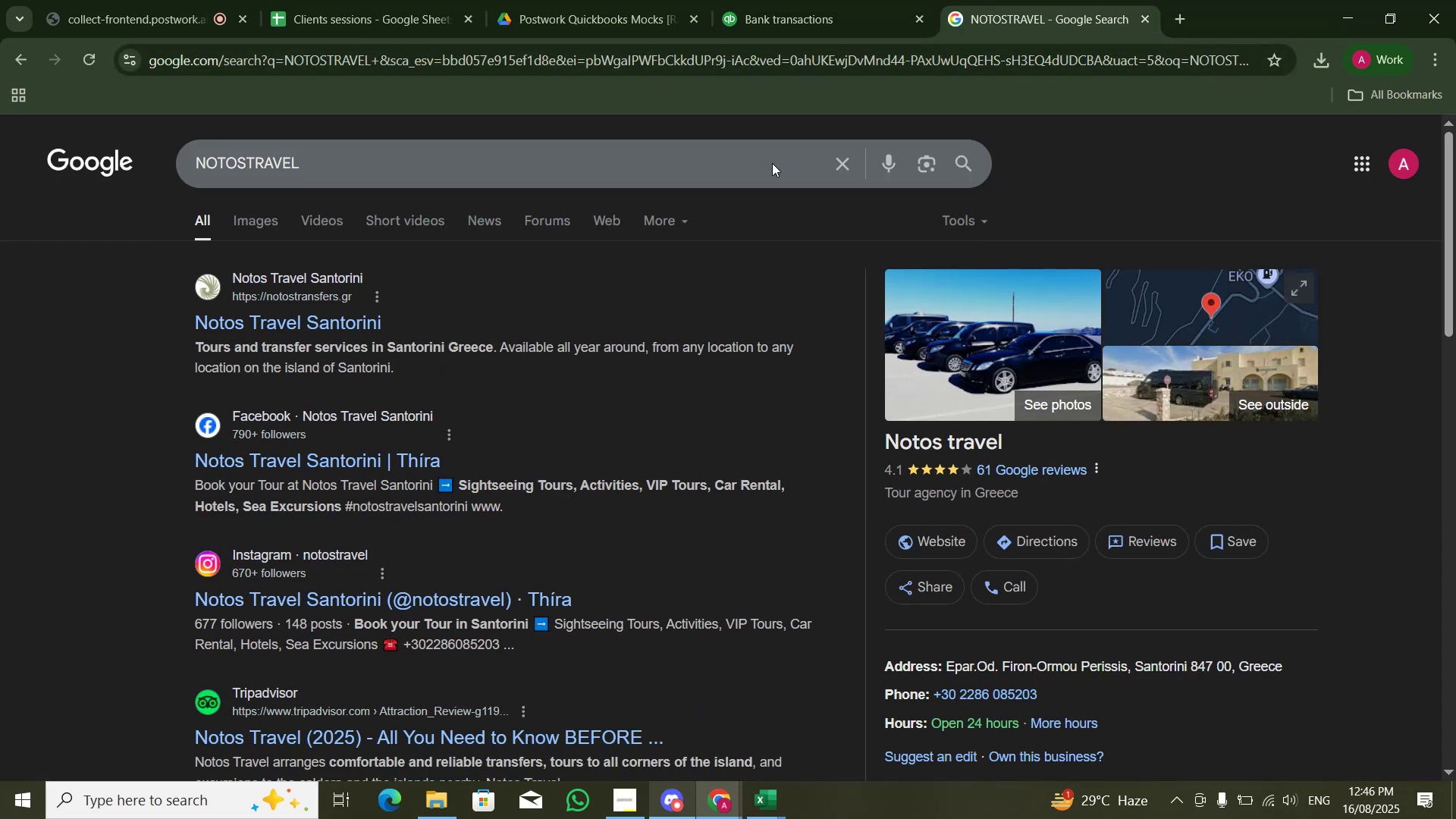 
wait(7.31)
 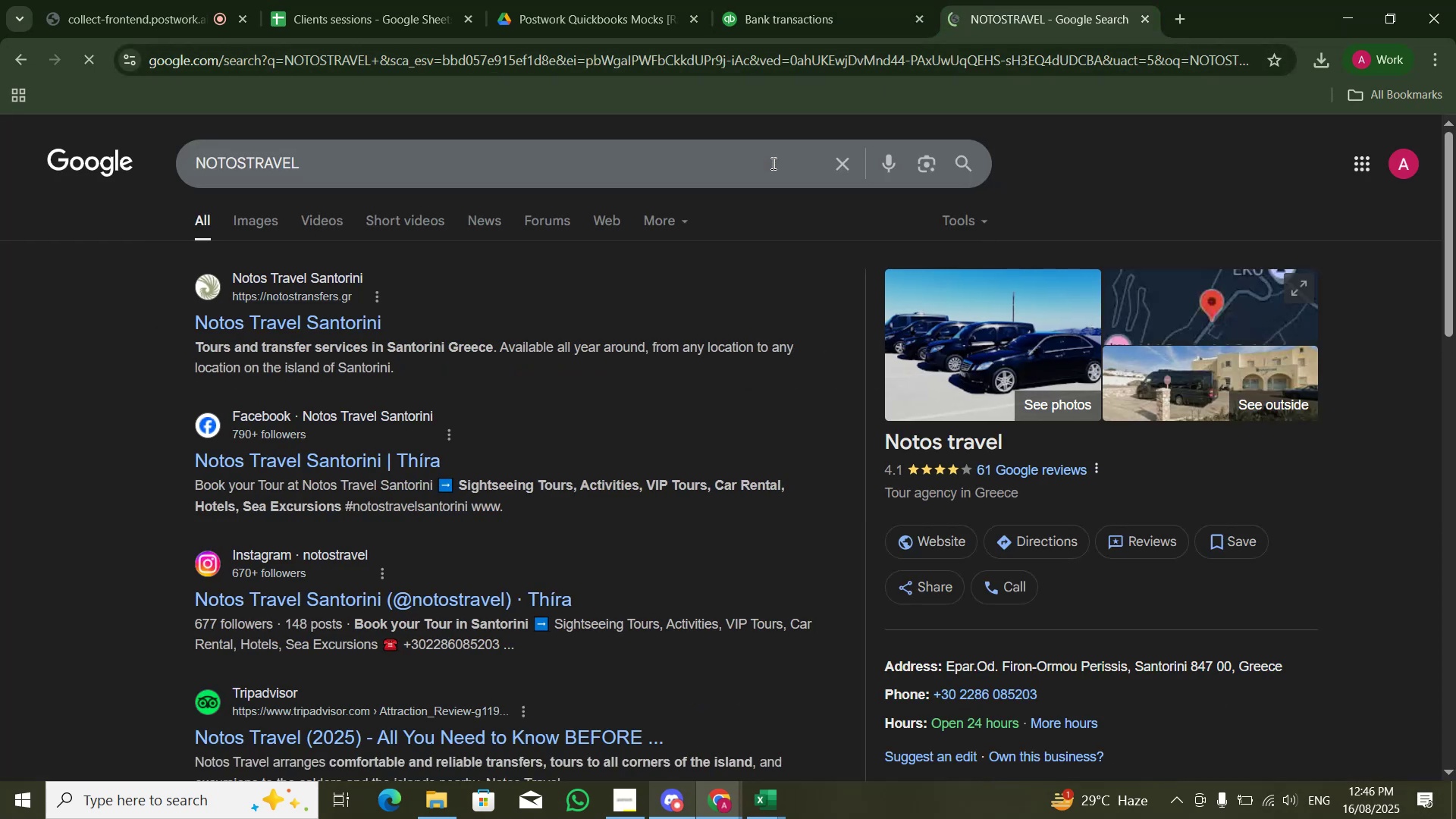 
left_click([853, 0])
 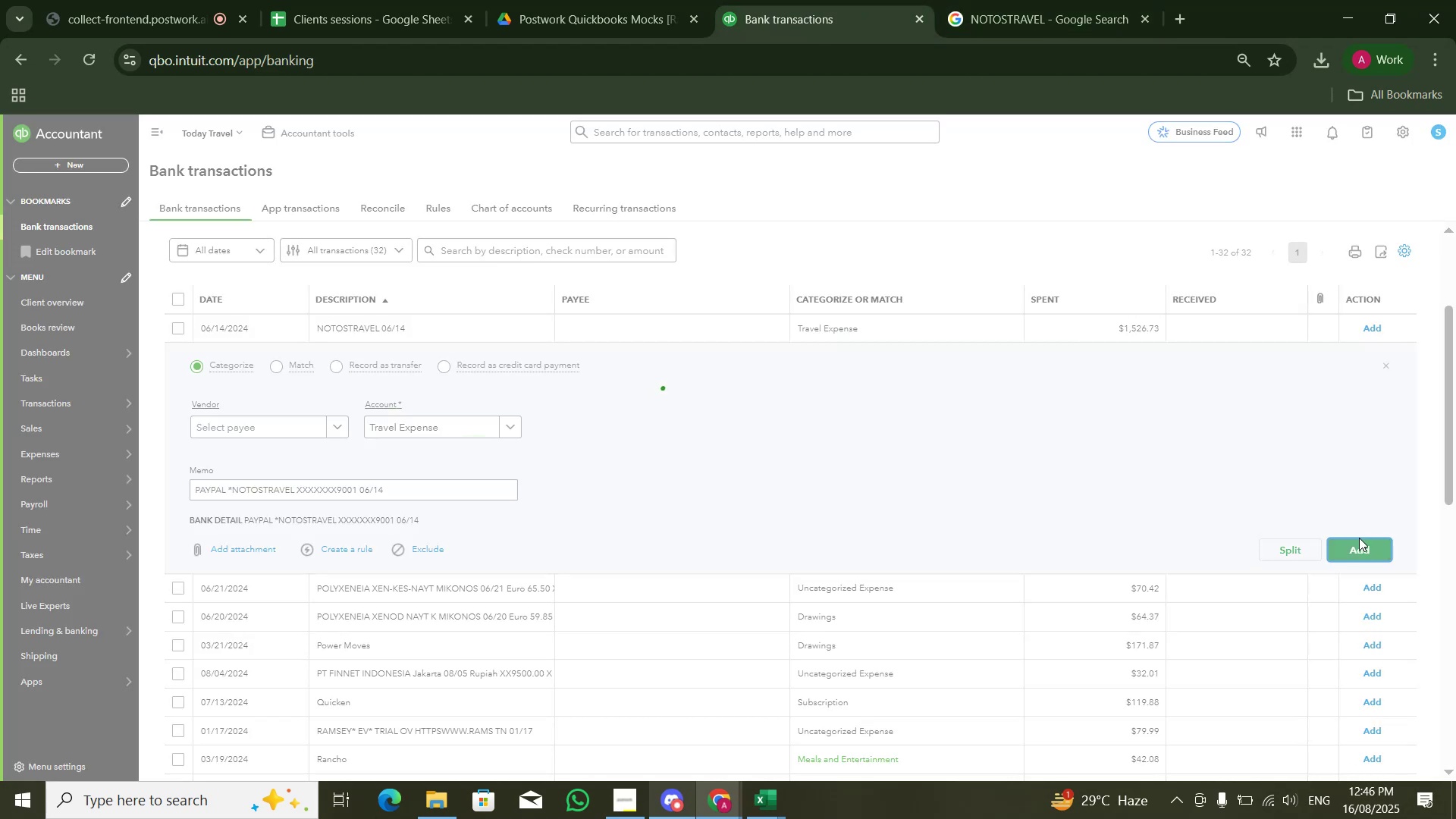 
wait(8.12)
 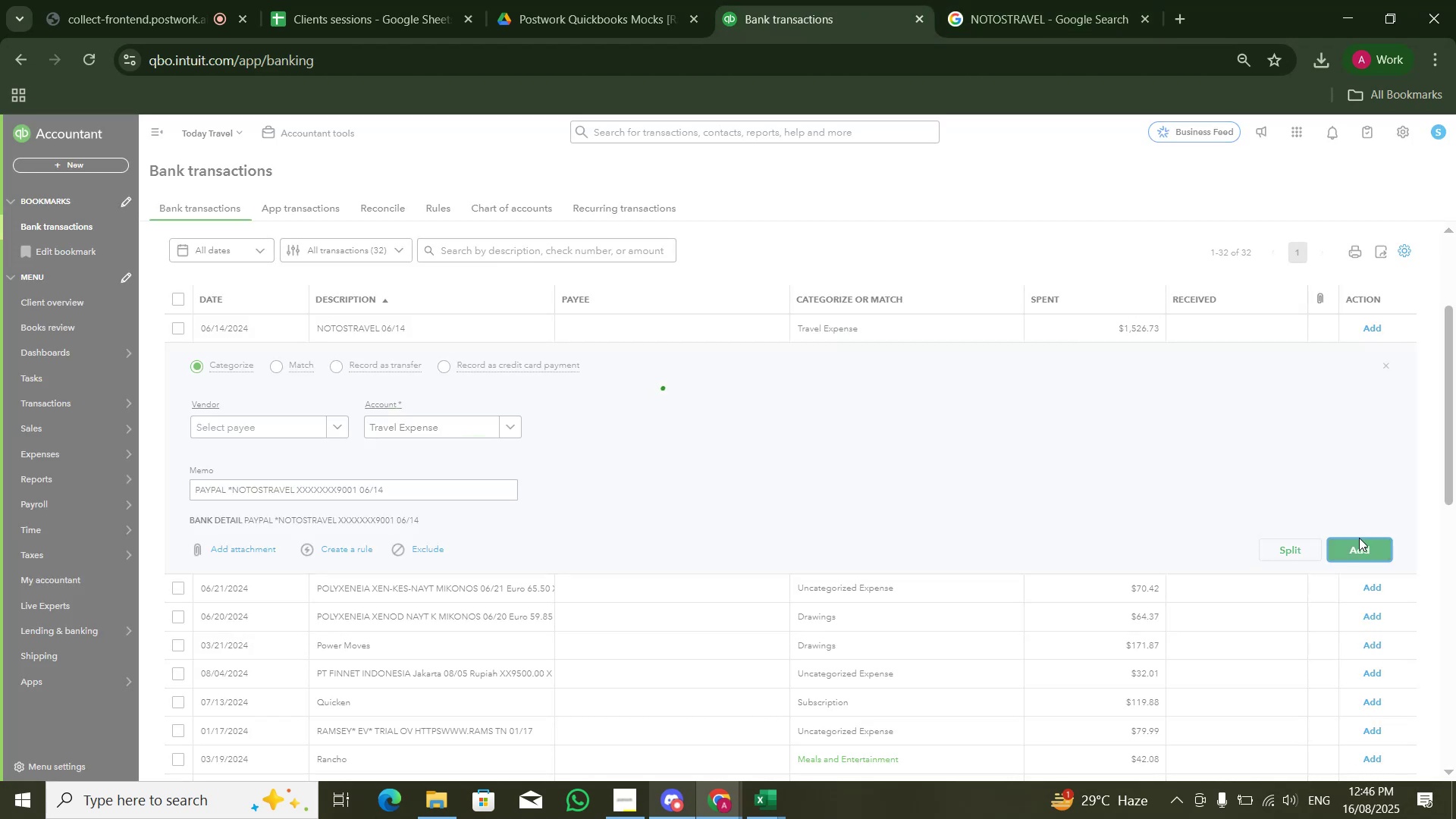 
scroll: coordinate [431, 439], scroll_direction: down, amount: 5.0
 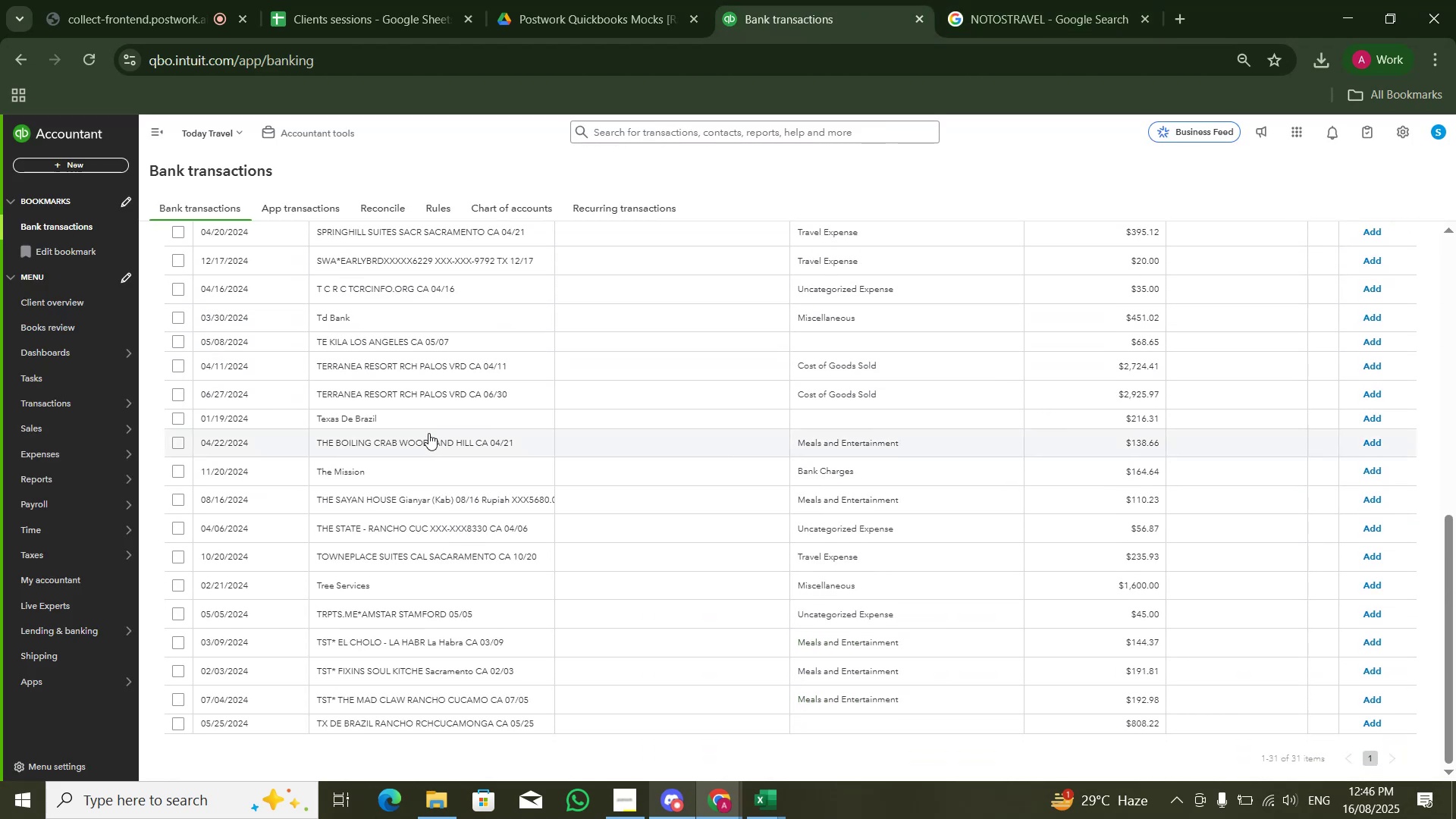 
scroll: coordinate [443, 470], scroll_direction: up, amount: 5.0
 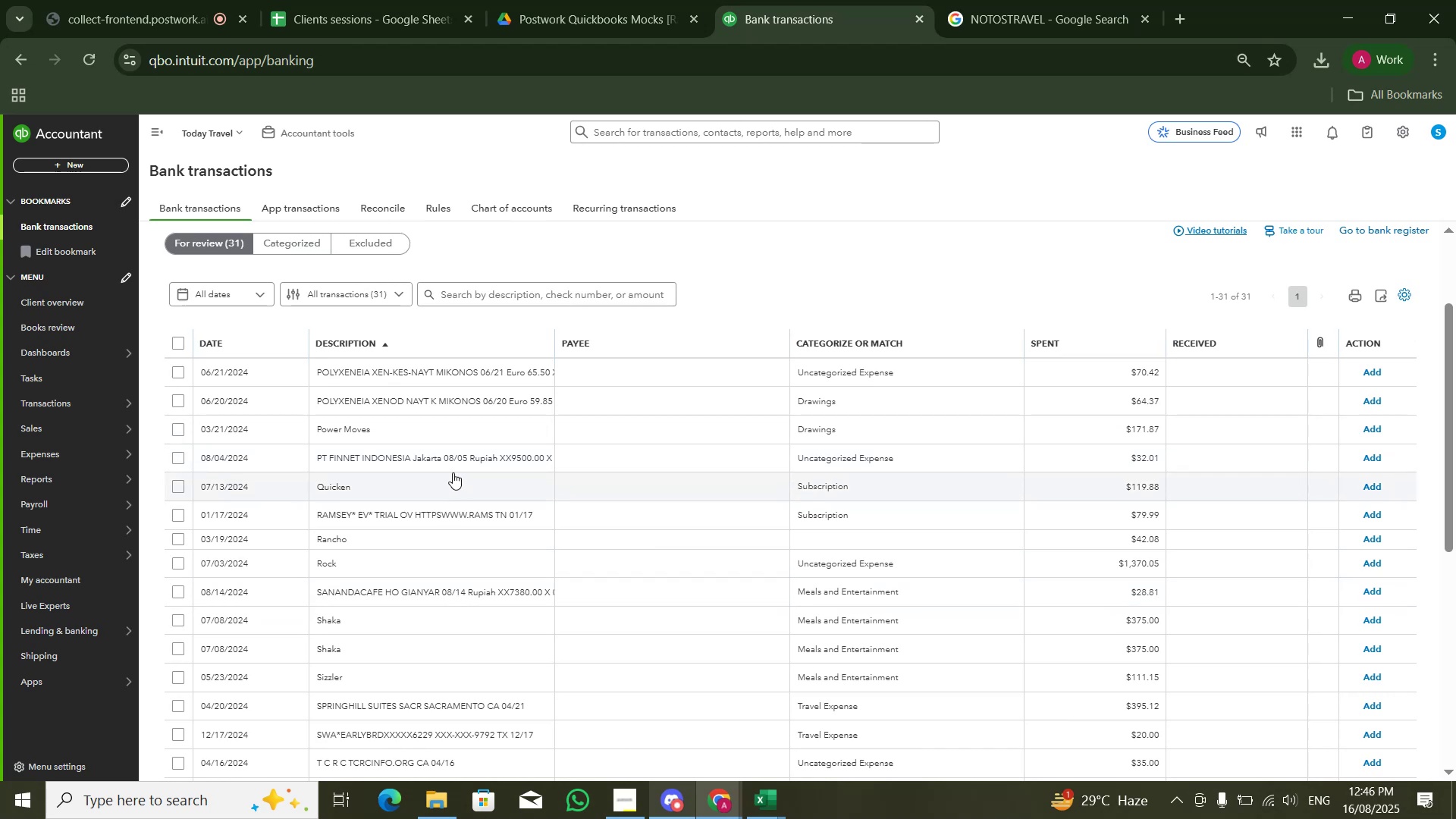 
left_click([489, 374])
 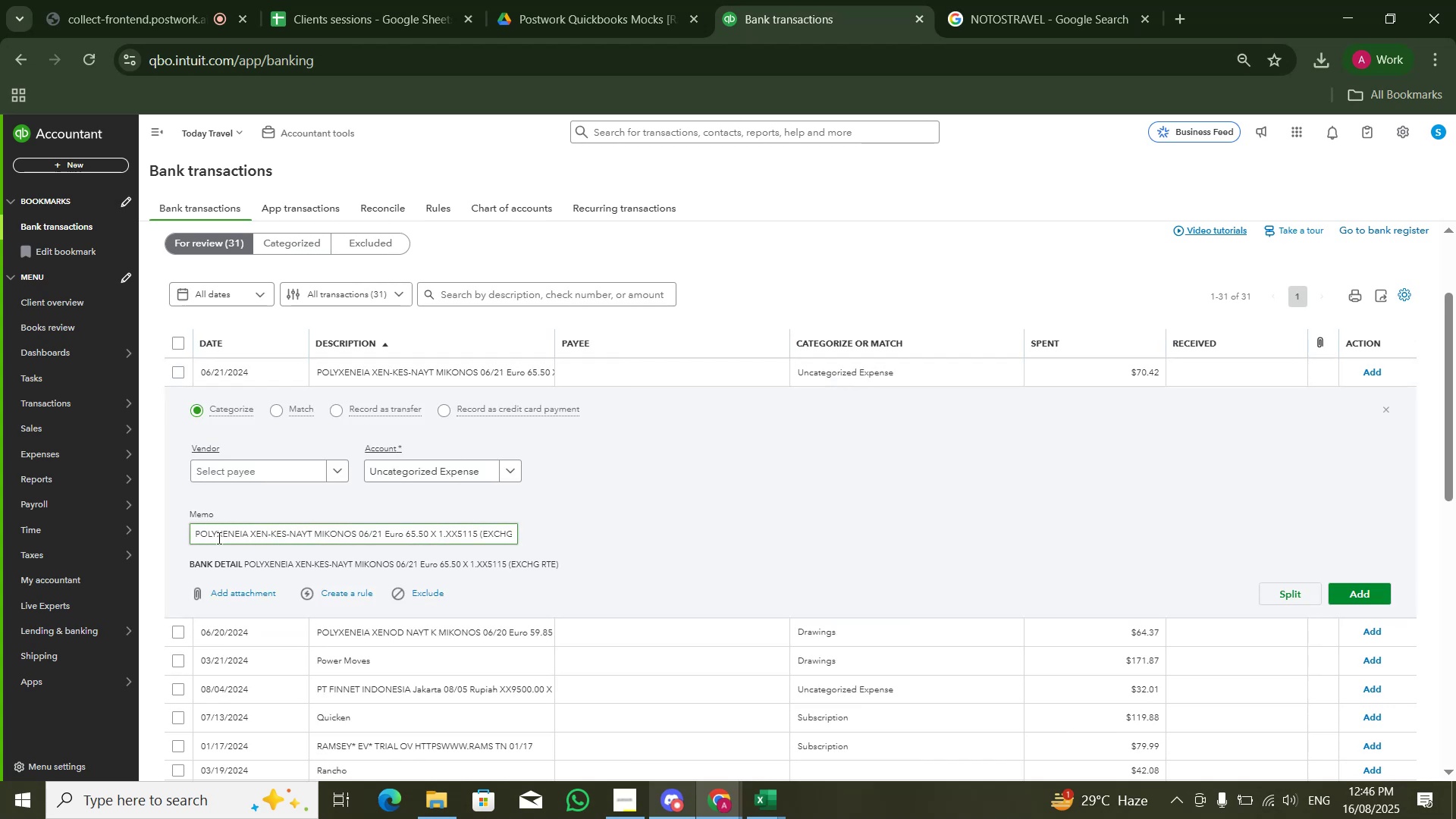 
left_click_drag(start_coordinate=[195, 535], to_coordinate=[358, 538])
 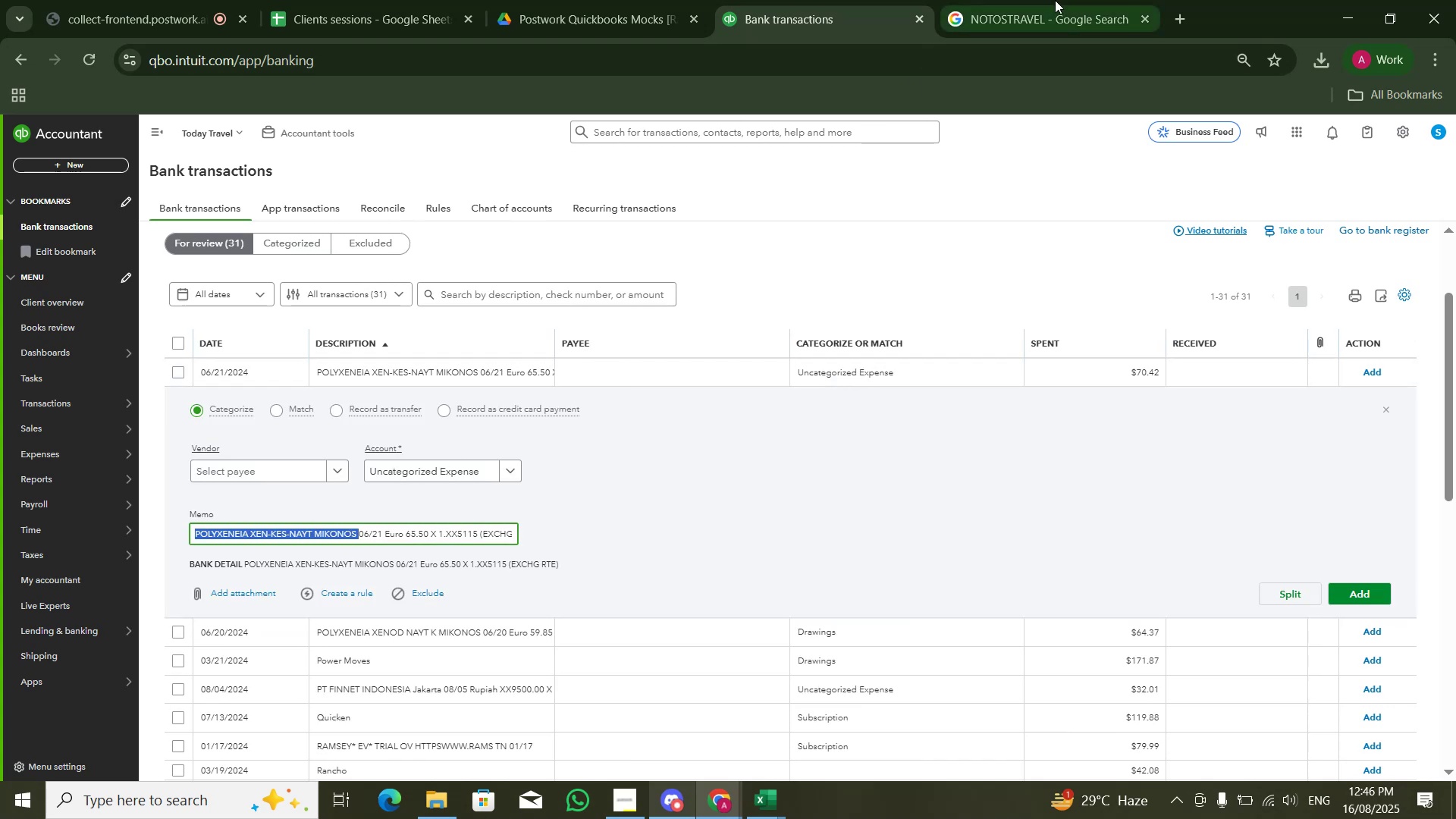 
key(Control+C)
 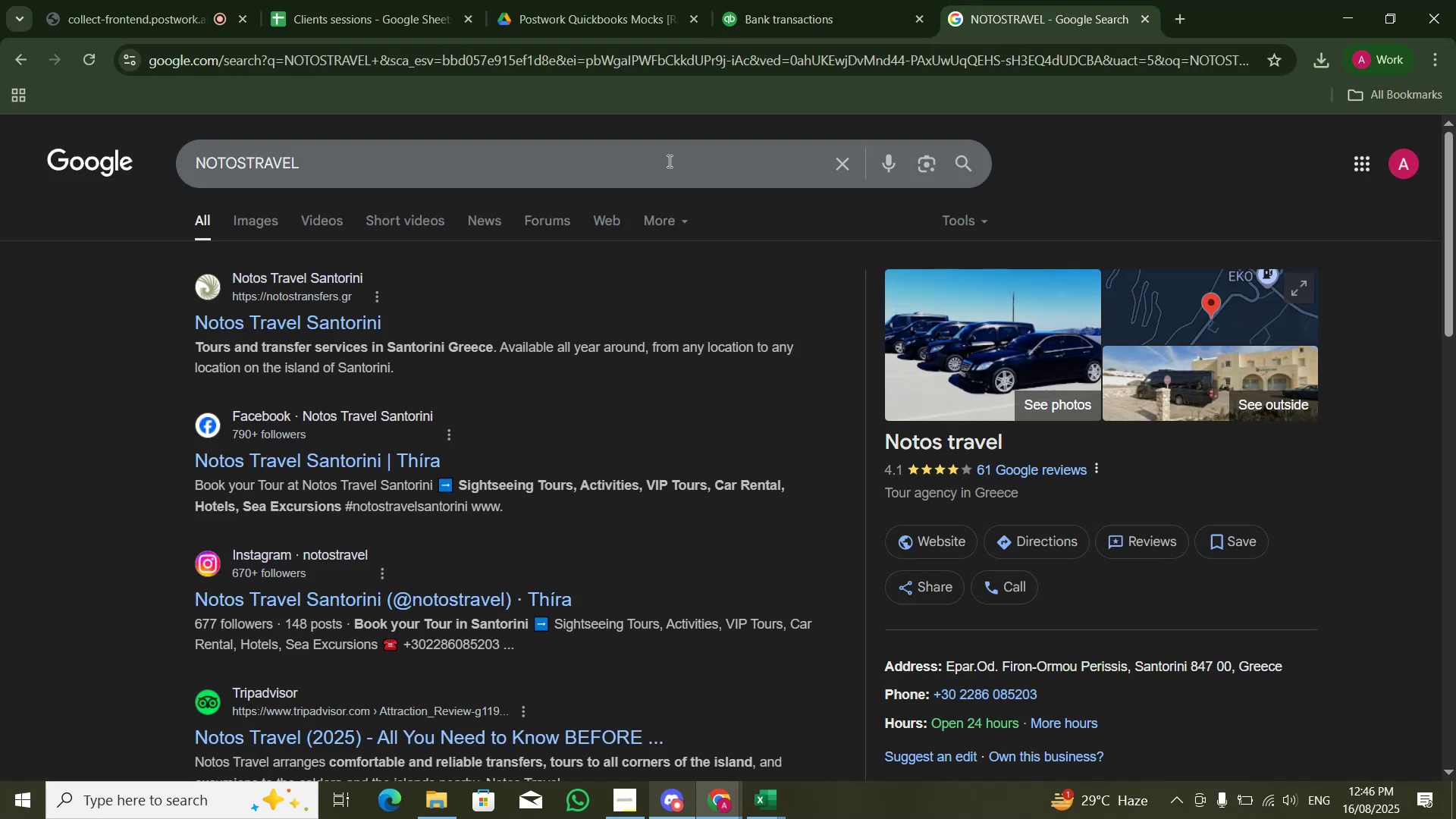 
double_click([666, 161])
 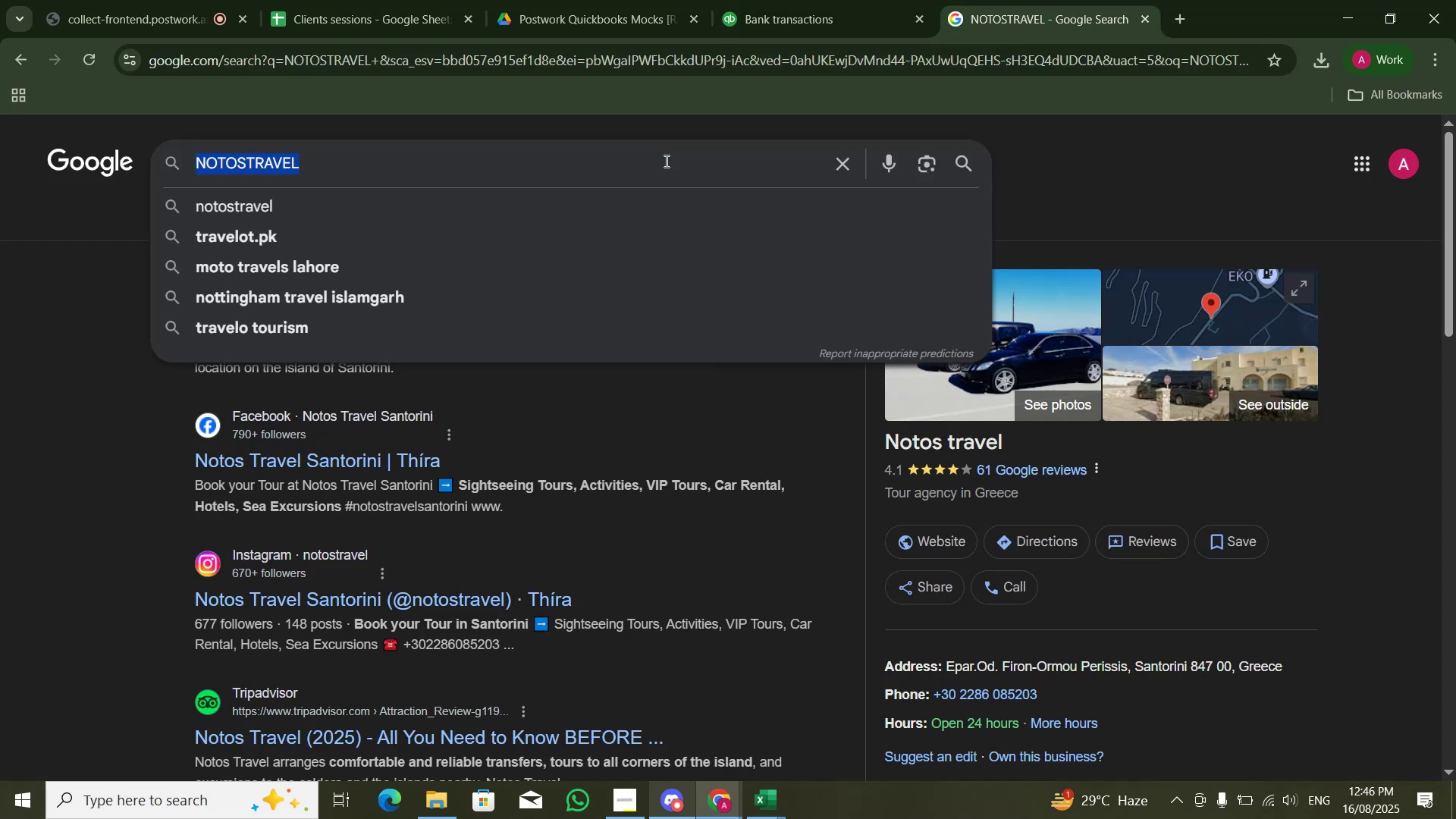 
triple_click([665, 161])
 